 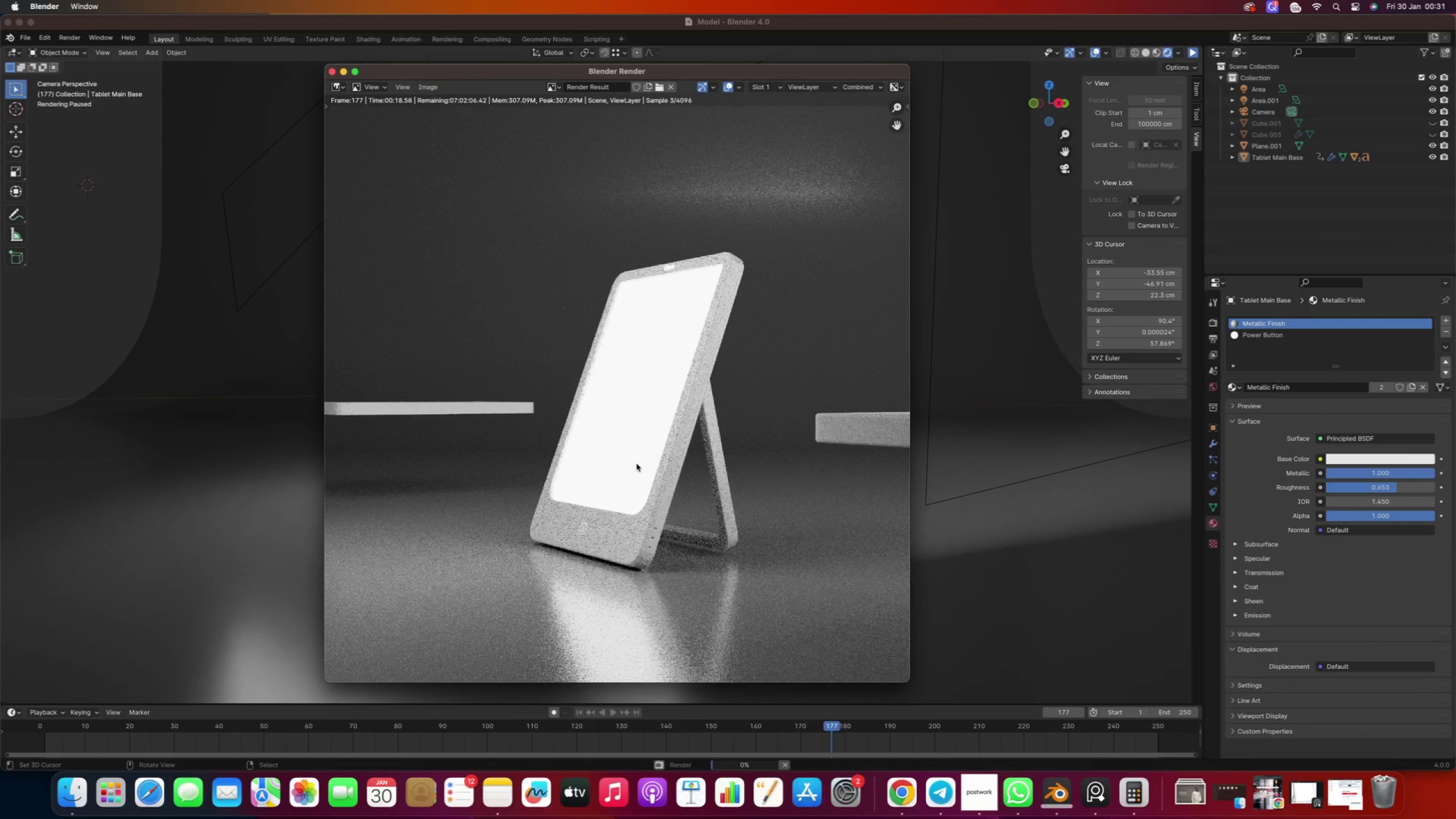 
scroll: coordinate [636, 464], scroll_direction: up, amount: 2.0
 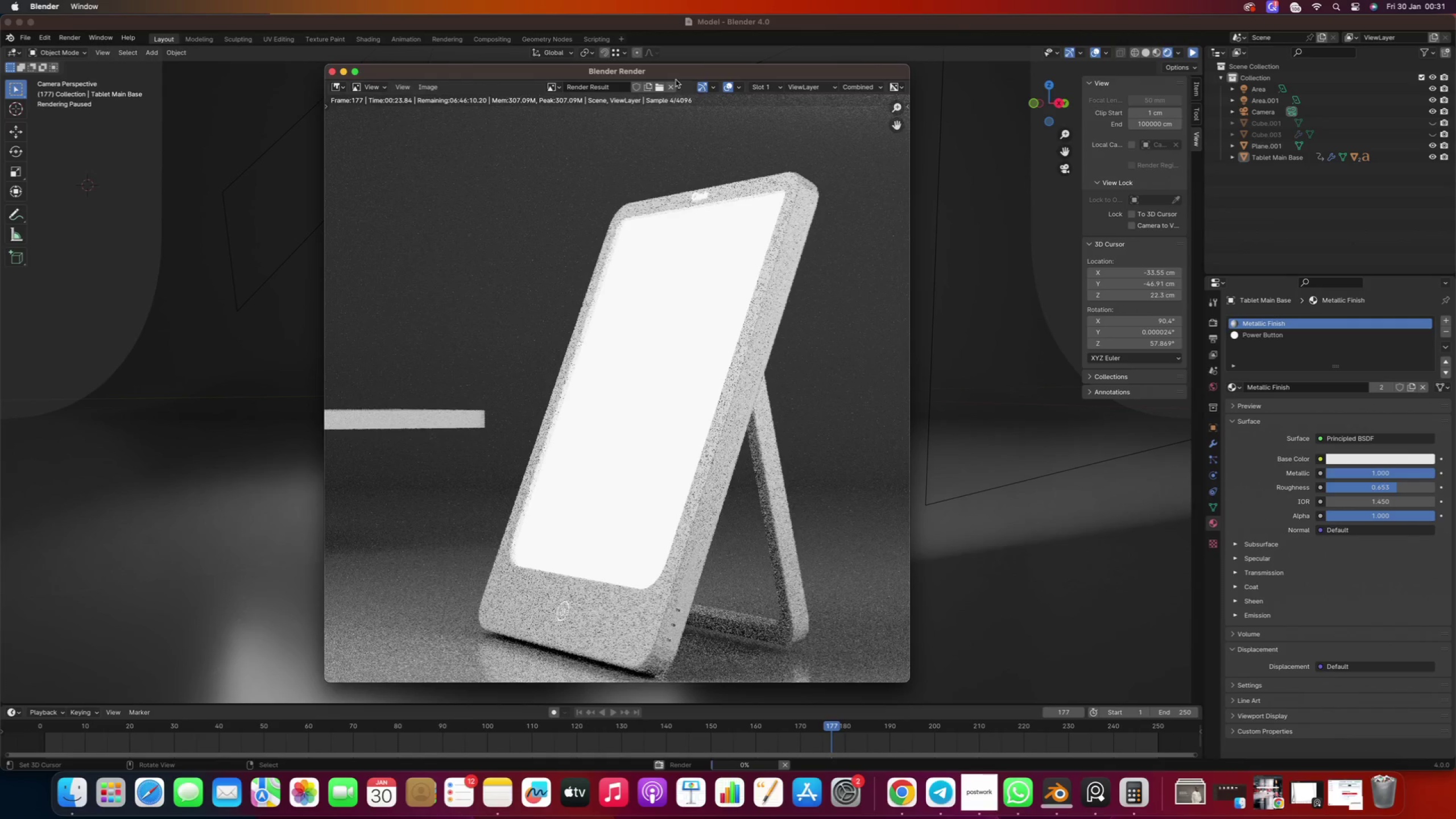 
left_click([346, 72])
 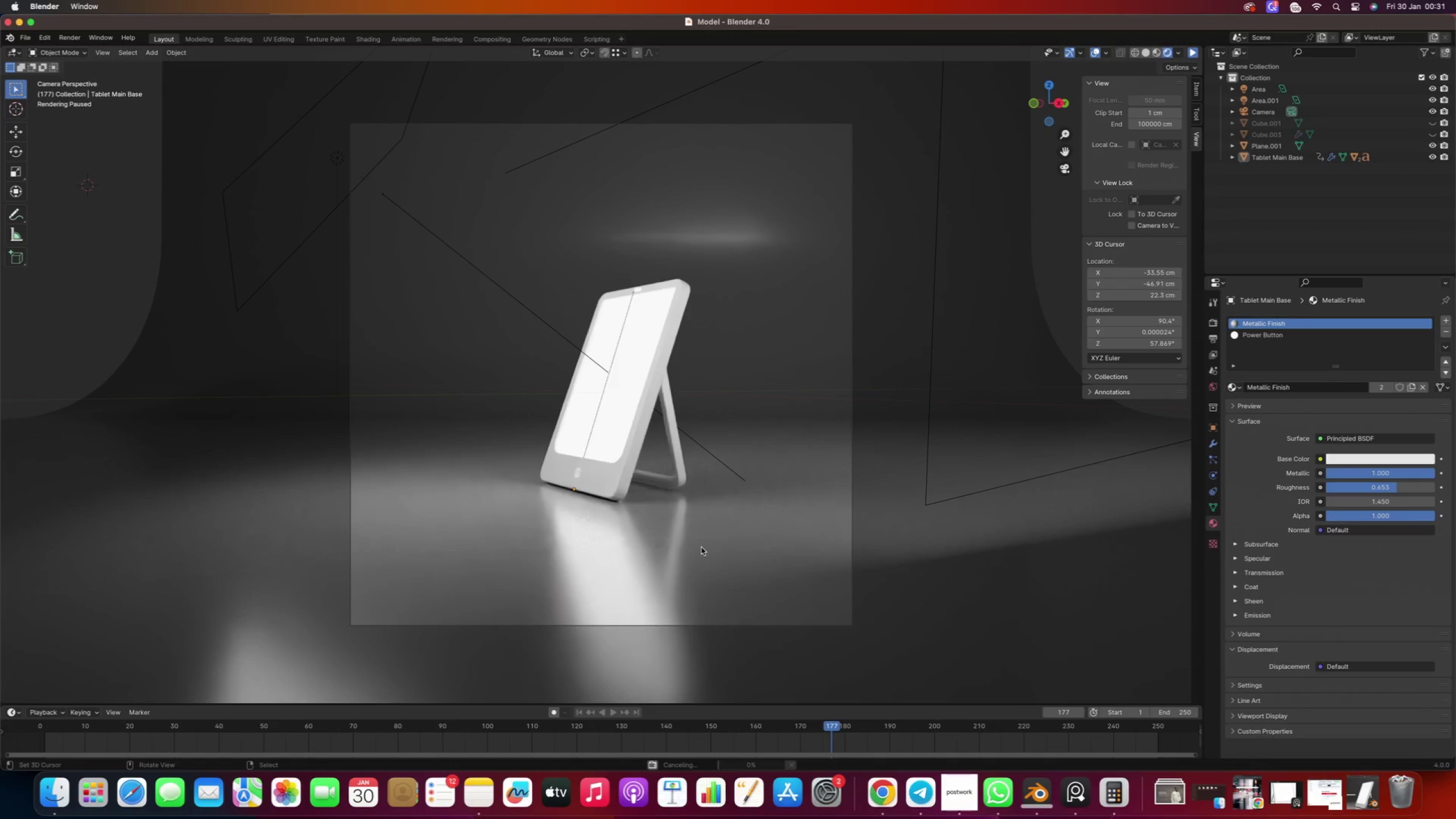 
wait(10.3)
 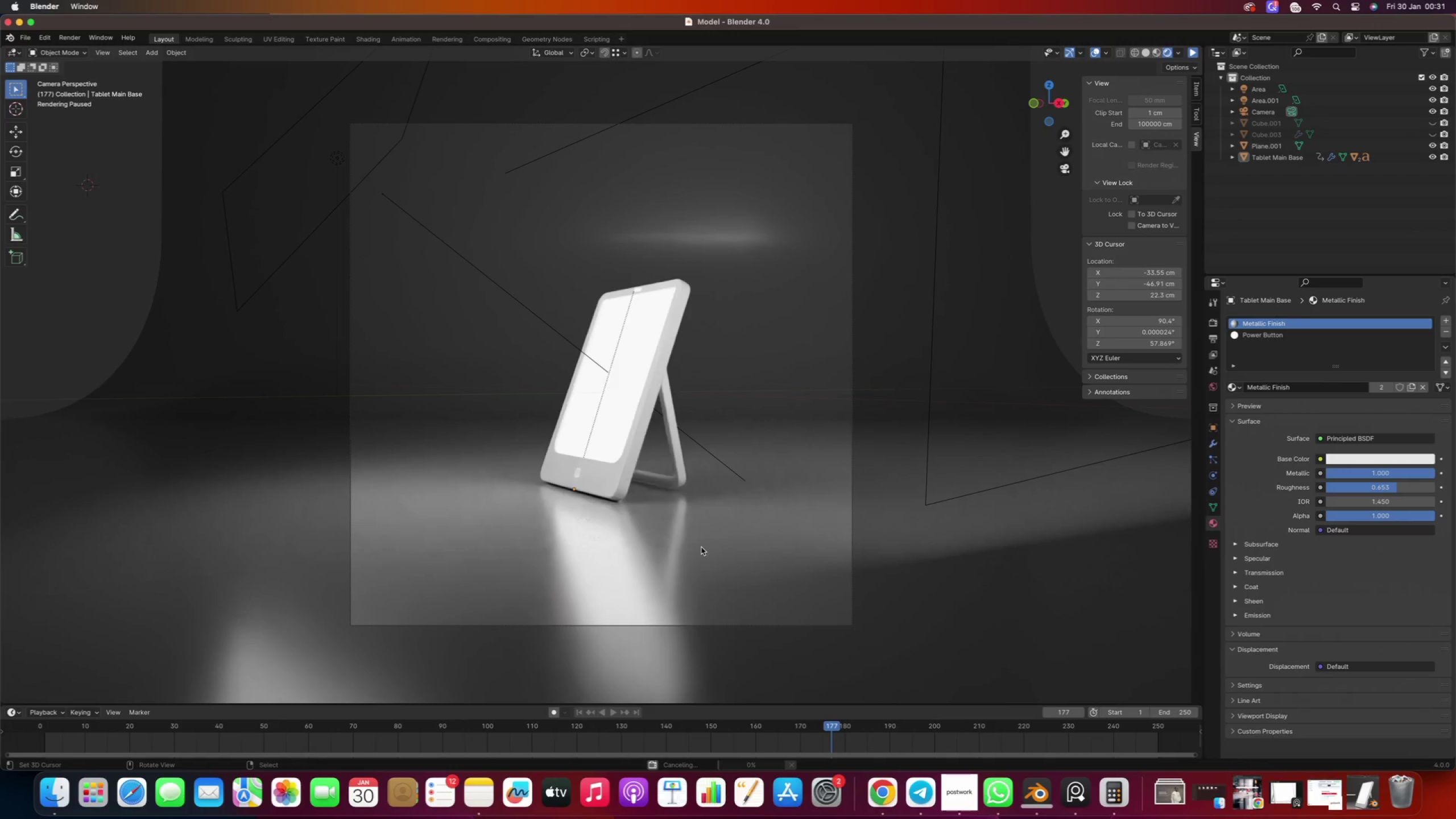 
left_click([1146, 57])
 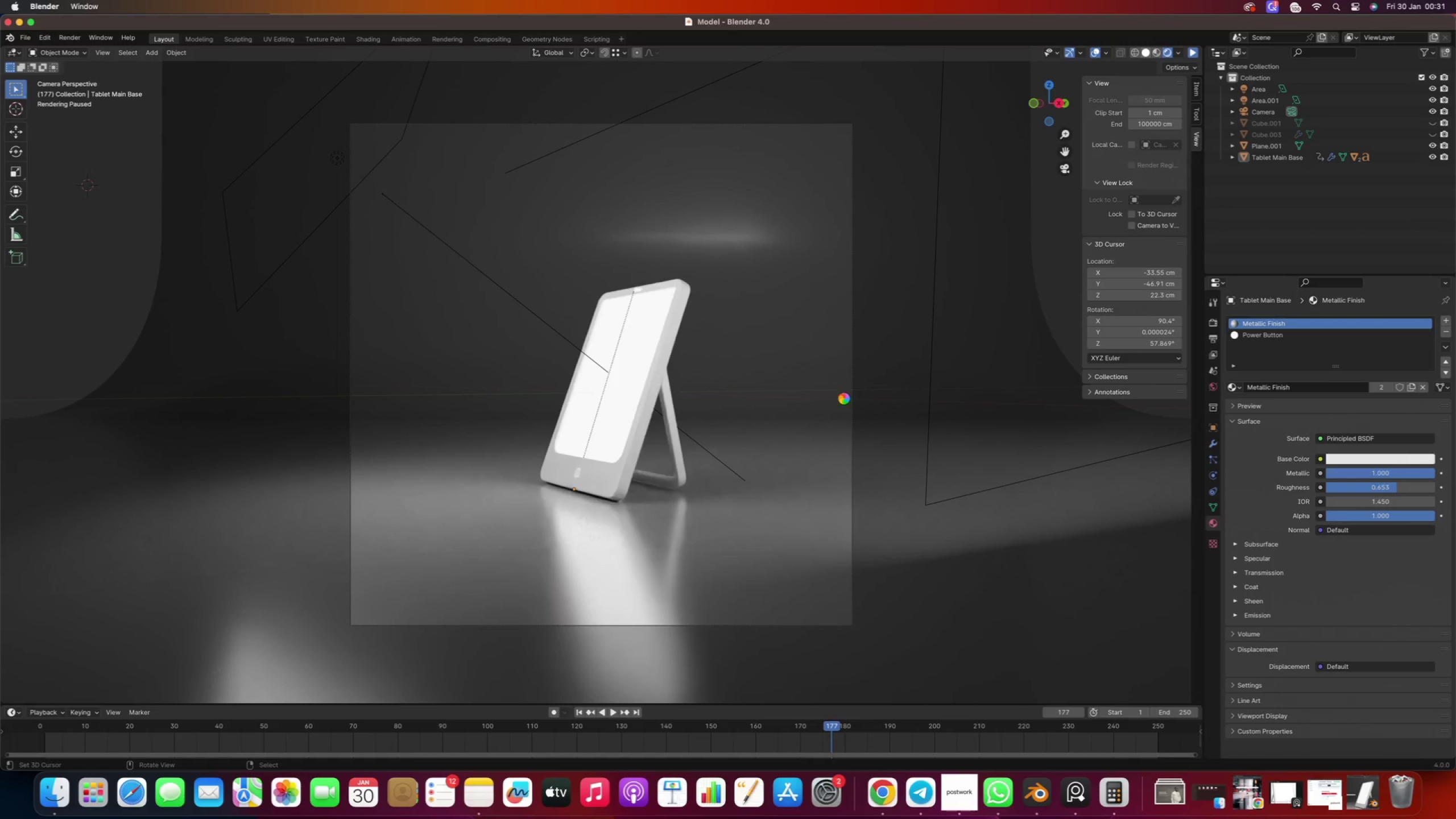 
wait(5.58)
 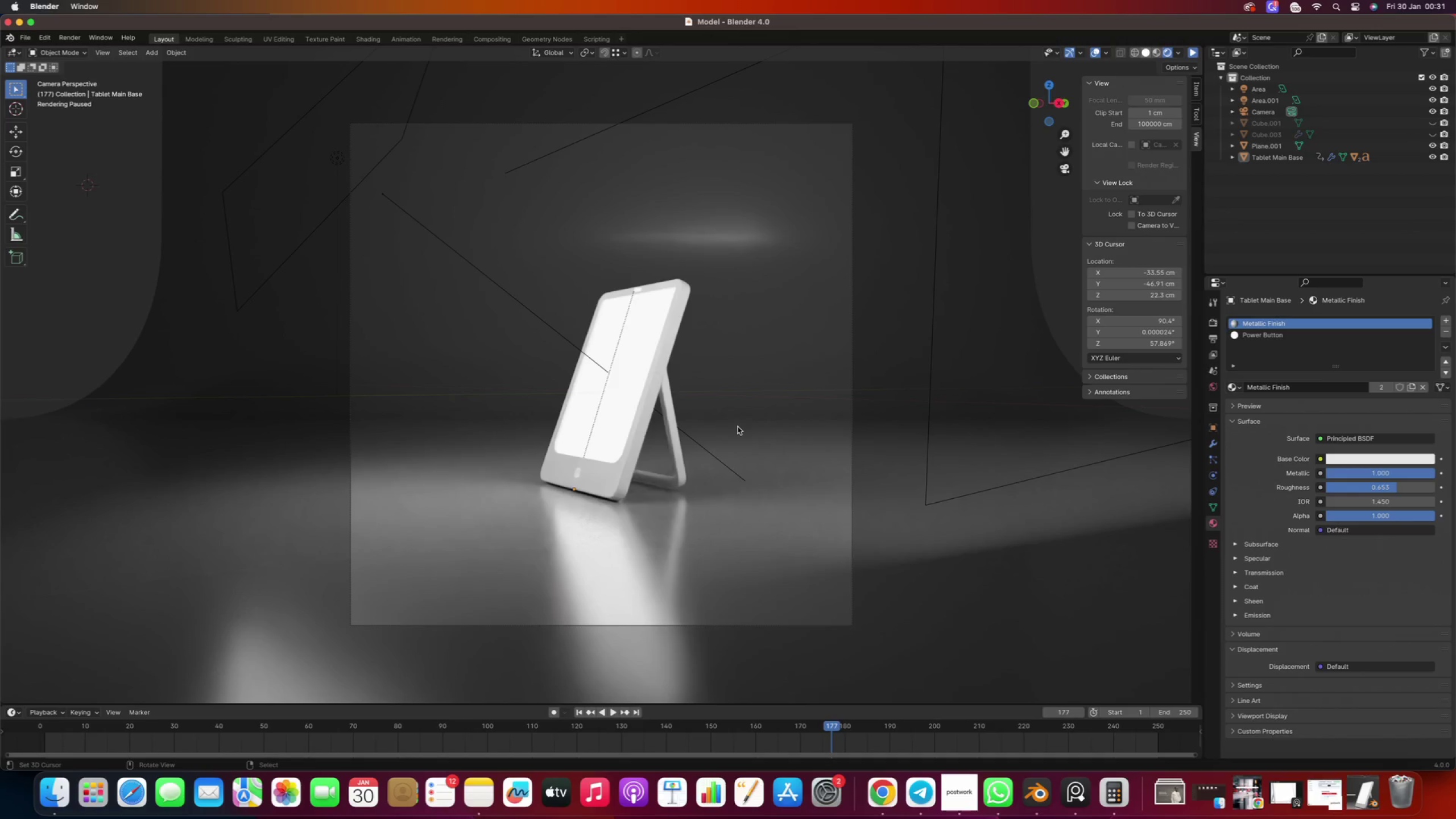 
left_click([1078, 795])
 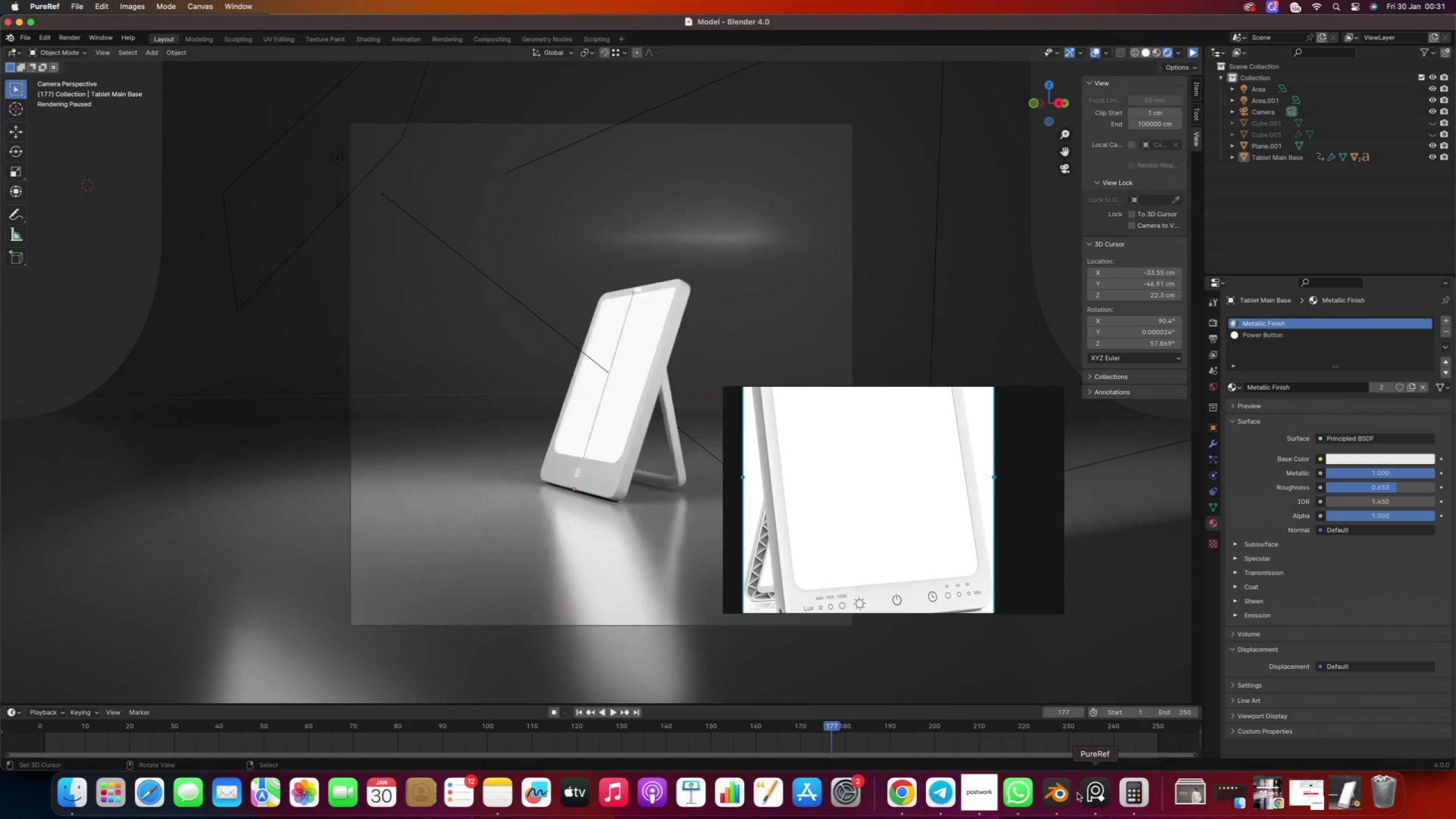 
left_click([1077, 793])
 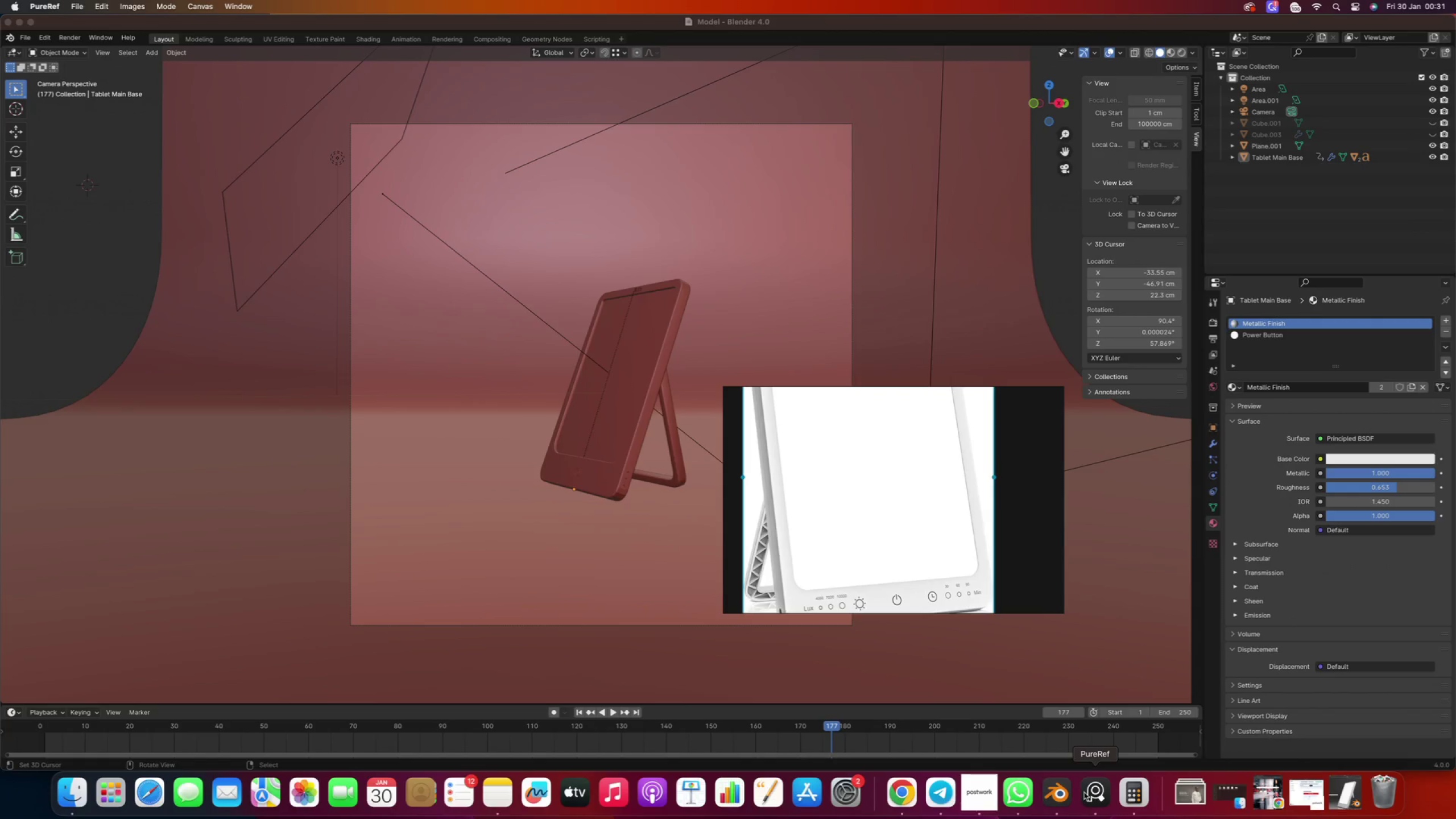 
left_click([1087, 792])
 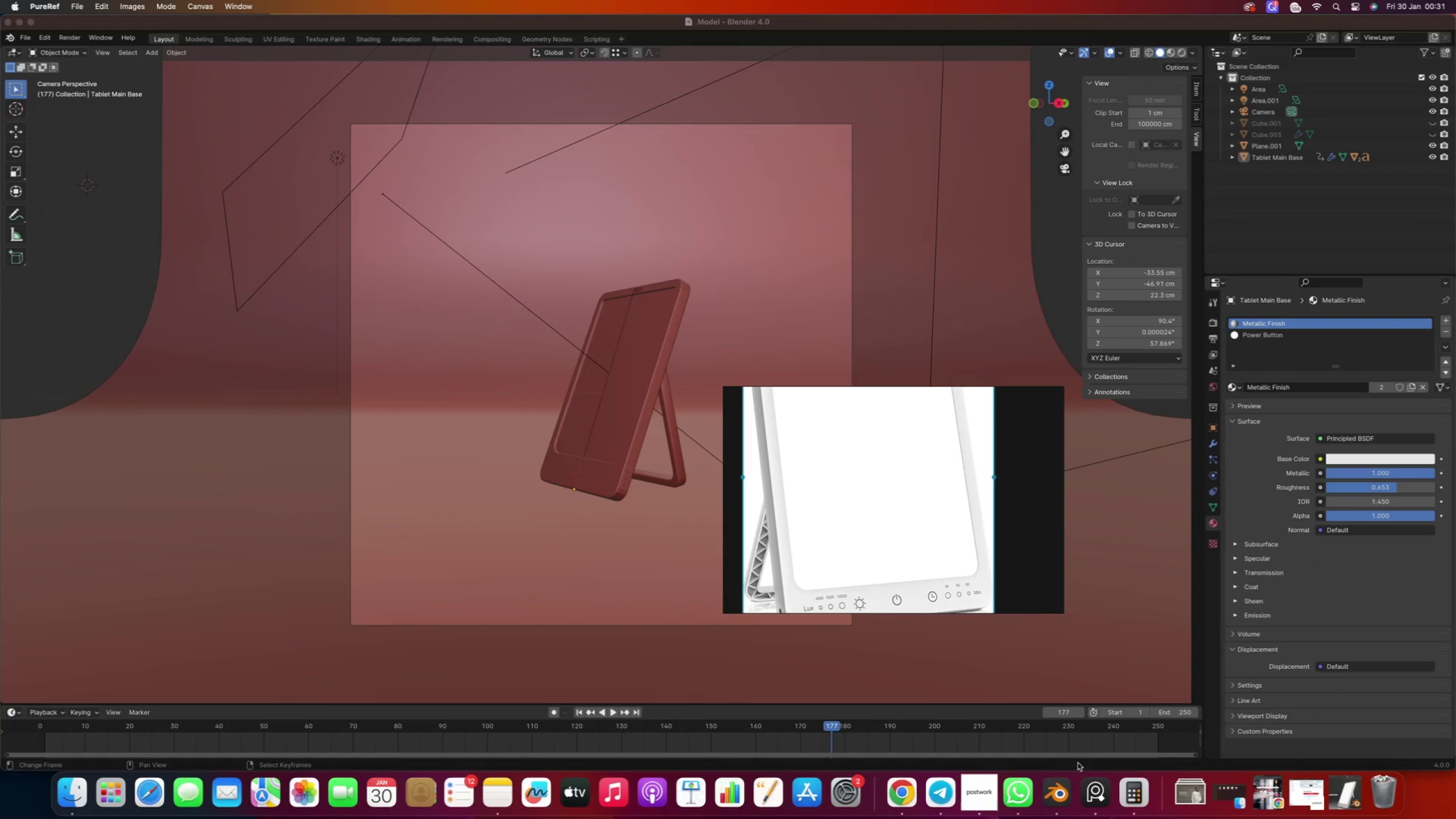 
left_click([1089, 799])
 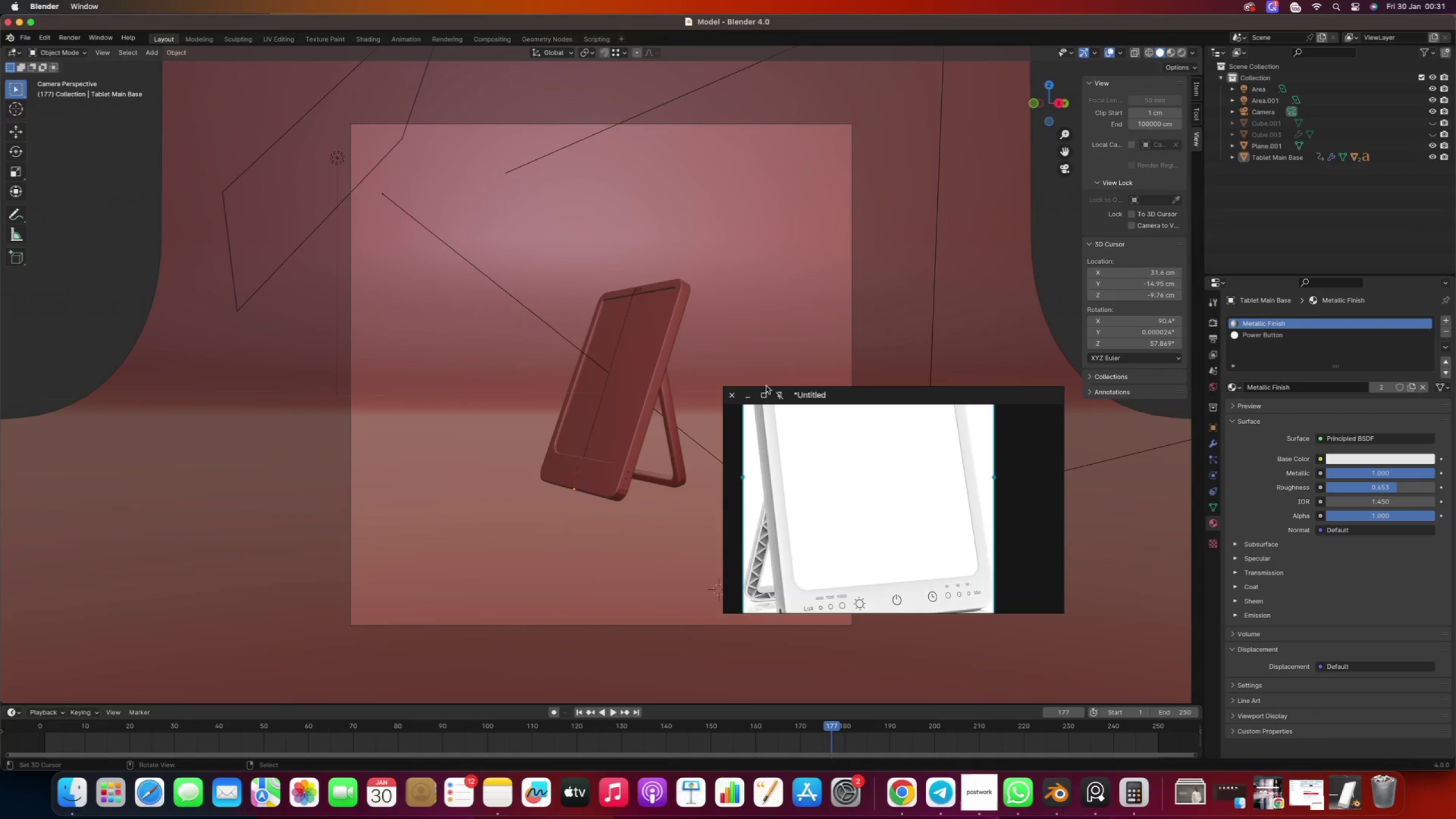 
left_click([752, 396])
 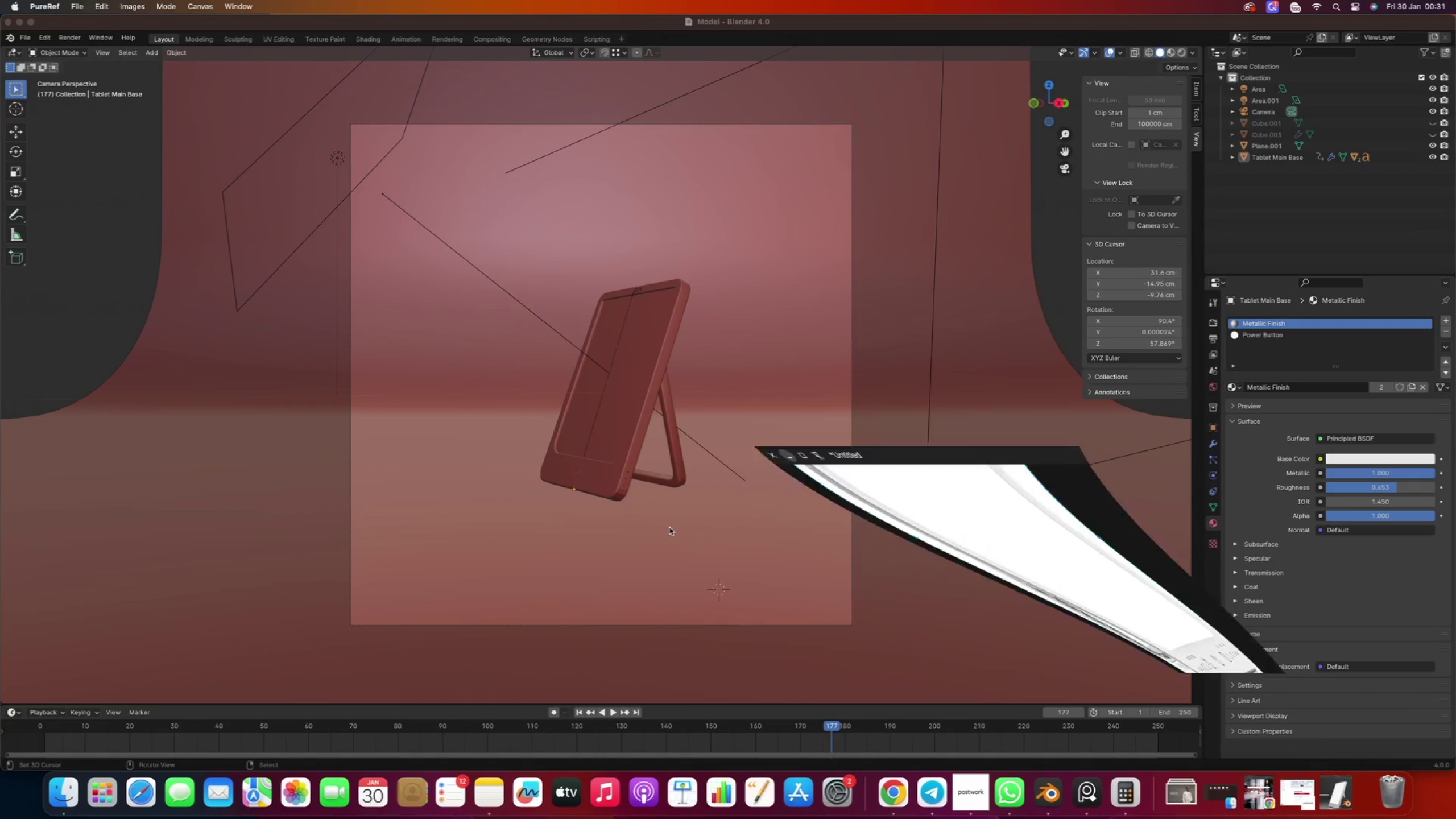 
key(Numpad0)
 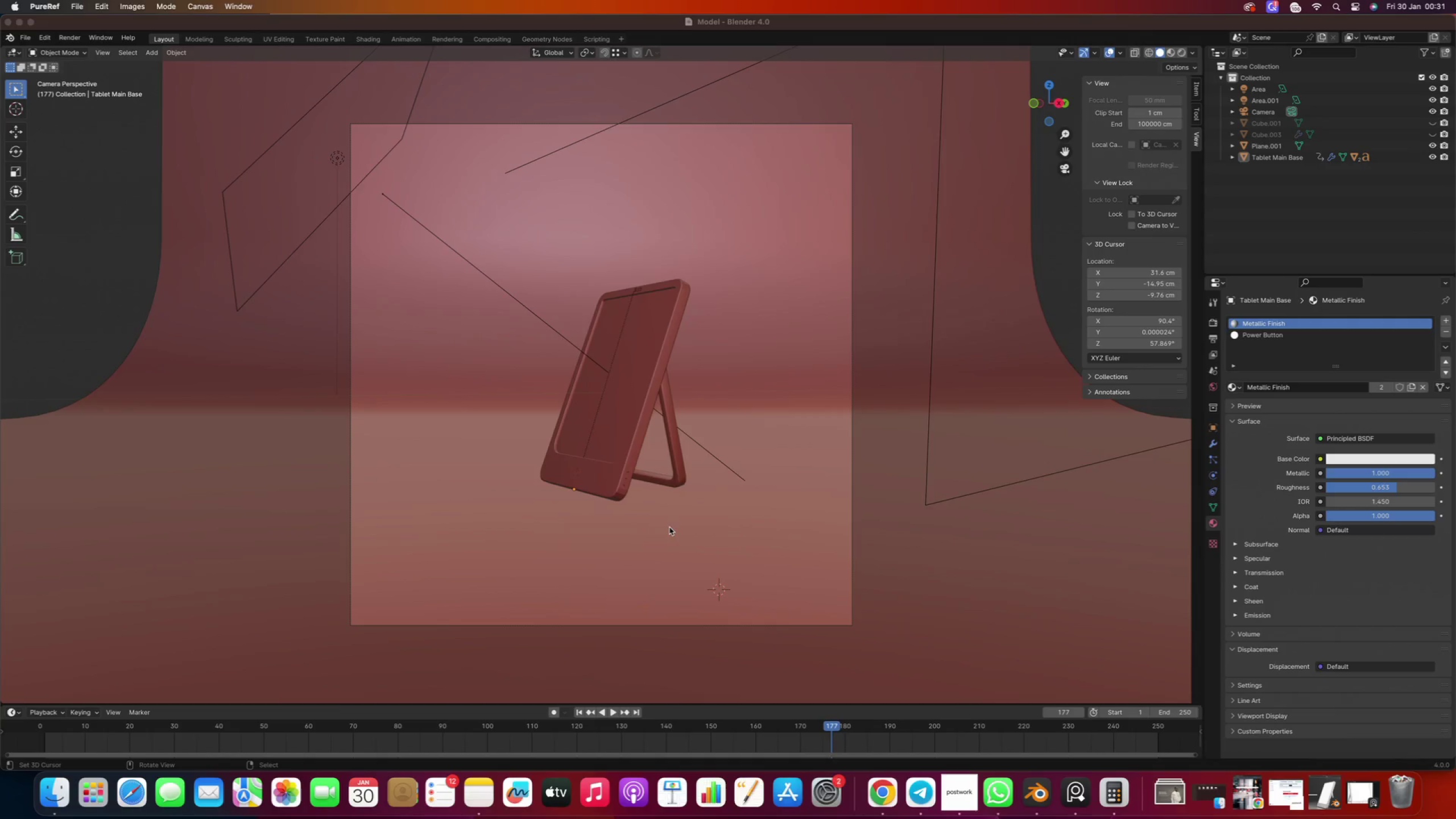 
left_click([669, 527])
 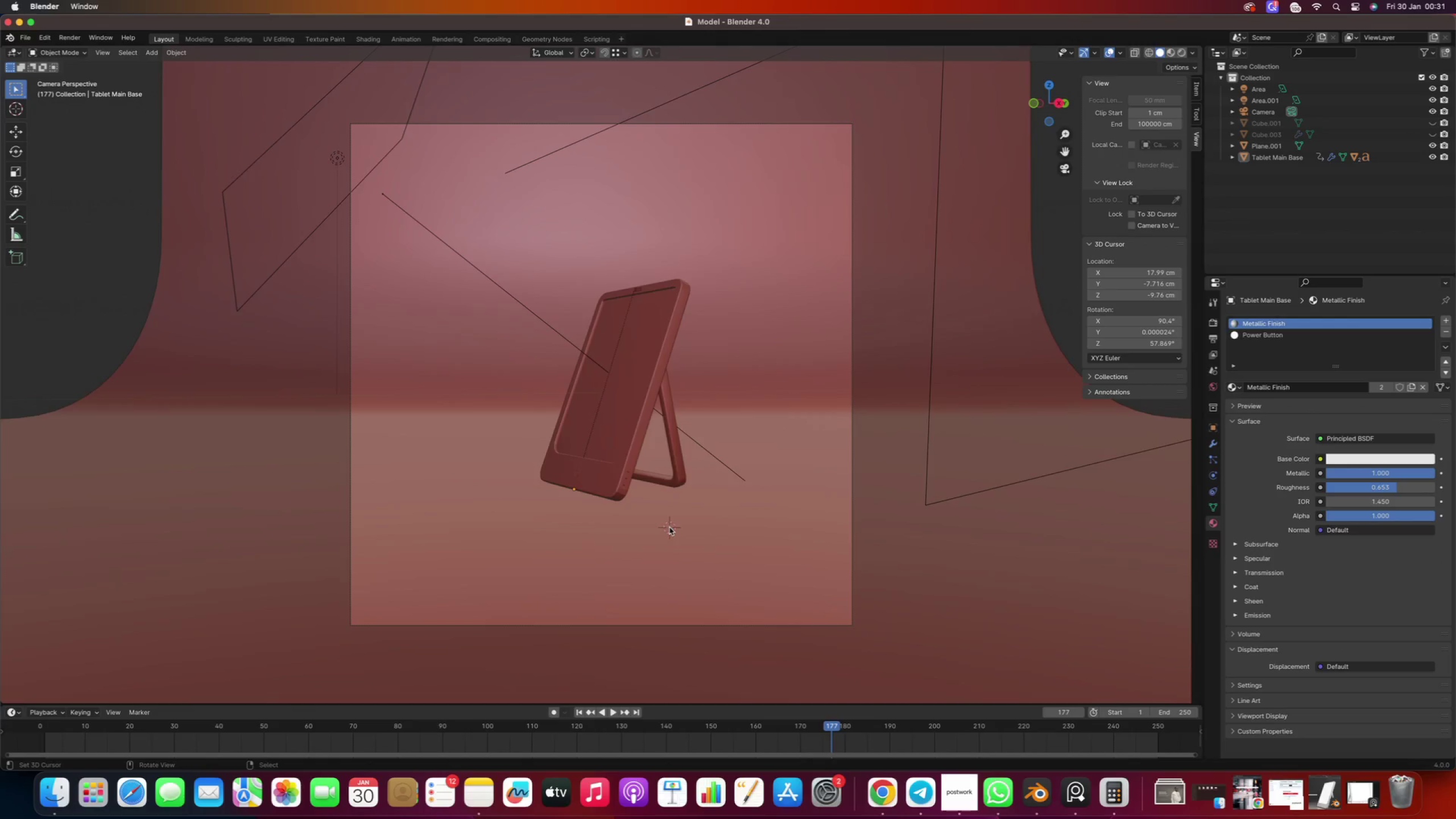 
key(Numpad0)
 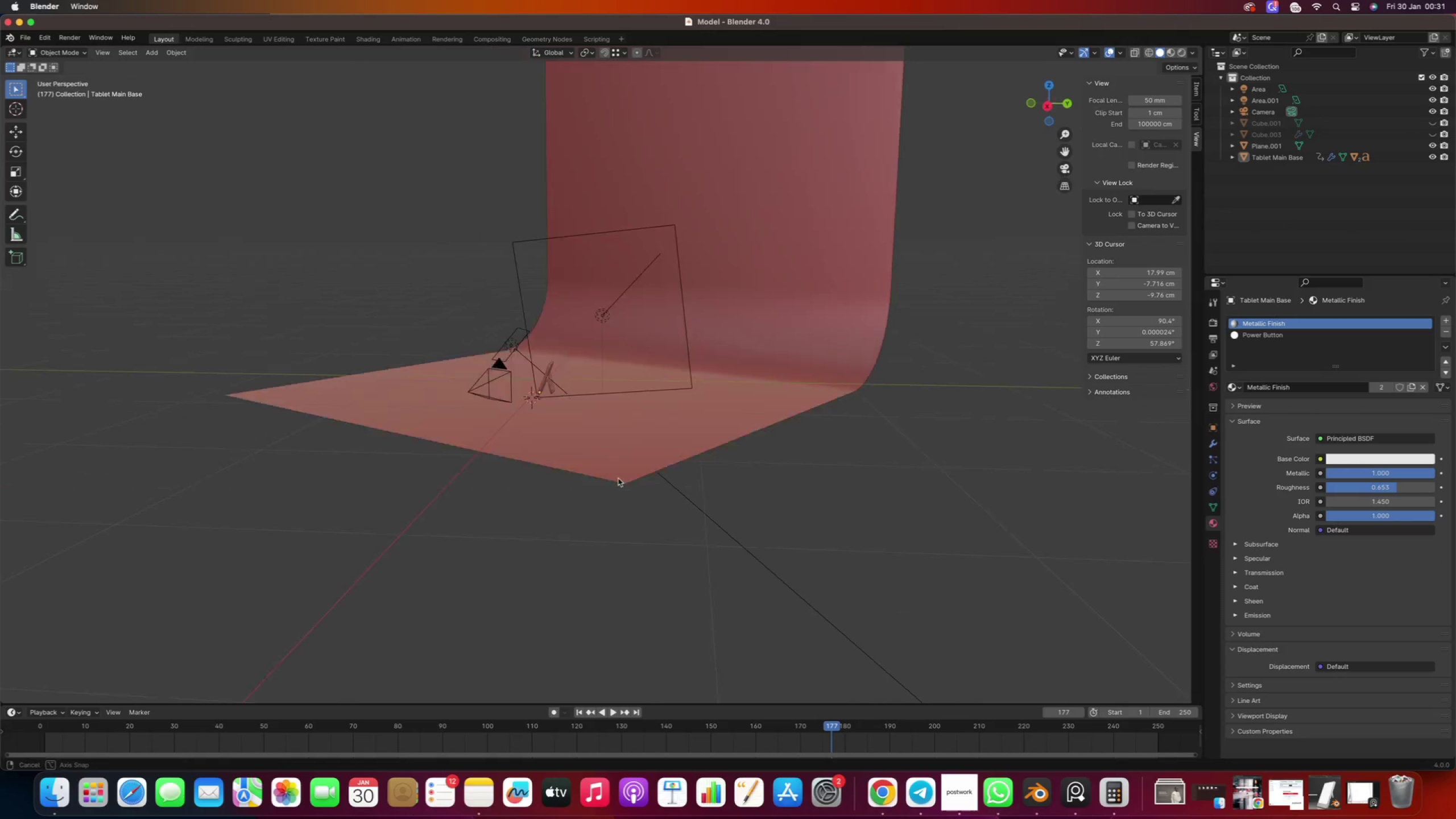 
right_click([554, 528])
 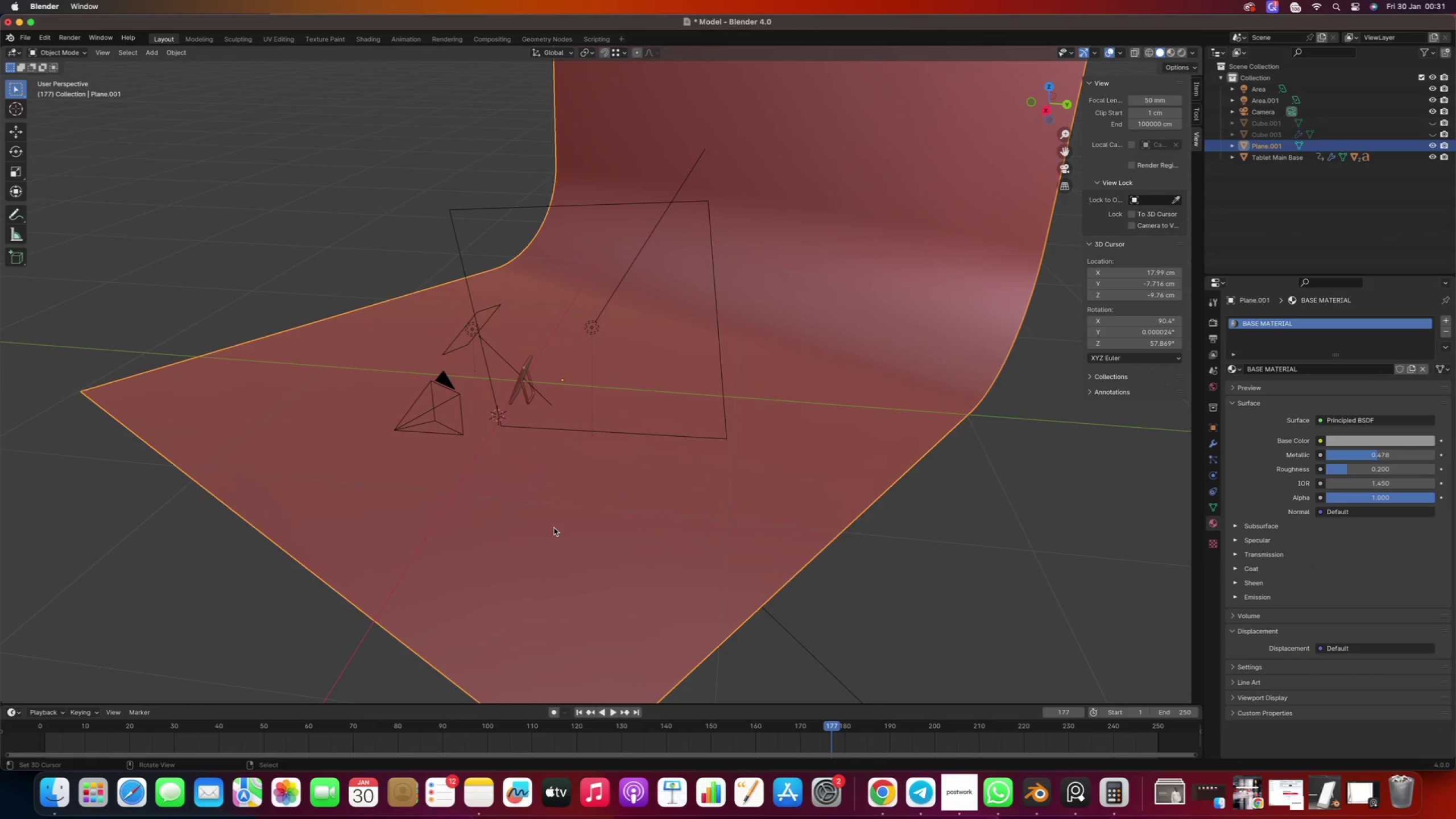 
scroll: coordinate [553, 406], scroll_direction: up, amount: 2.0
 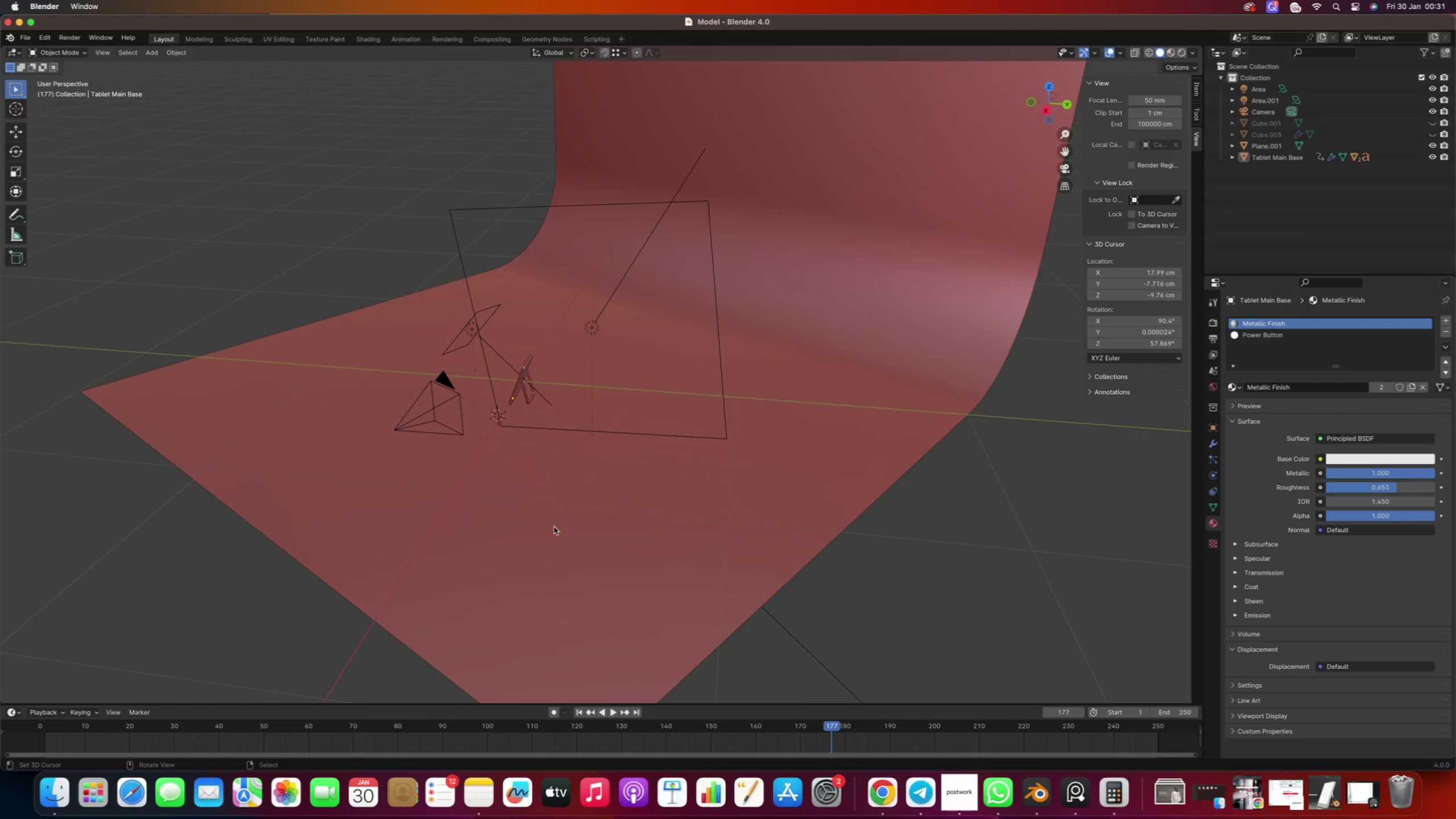 
key(Numpad1)
 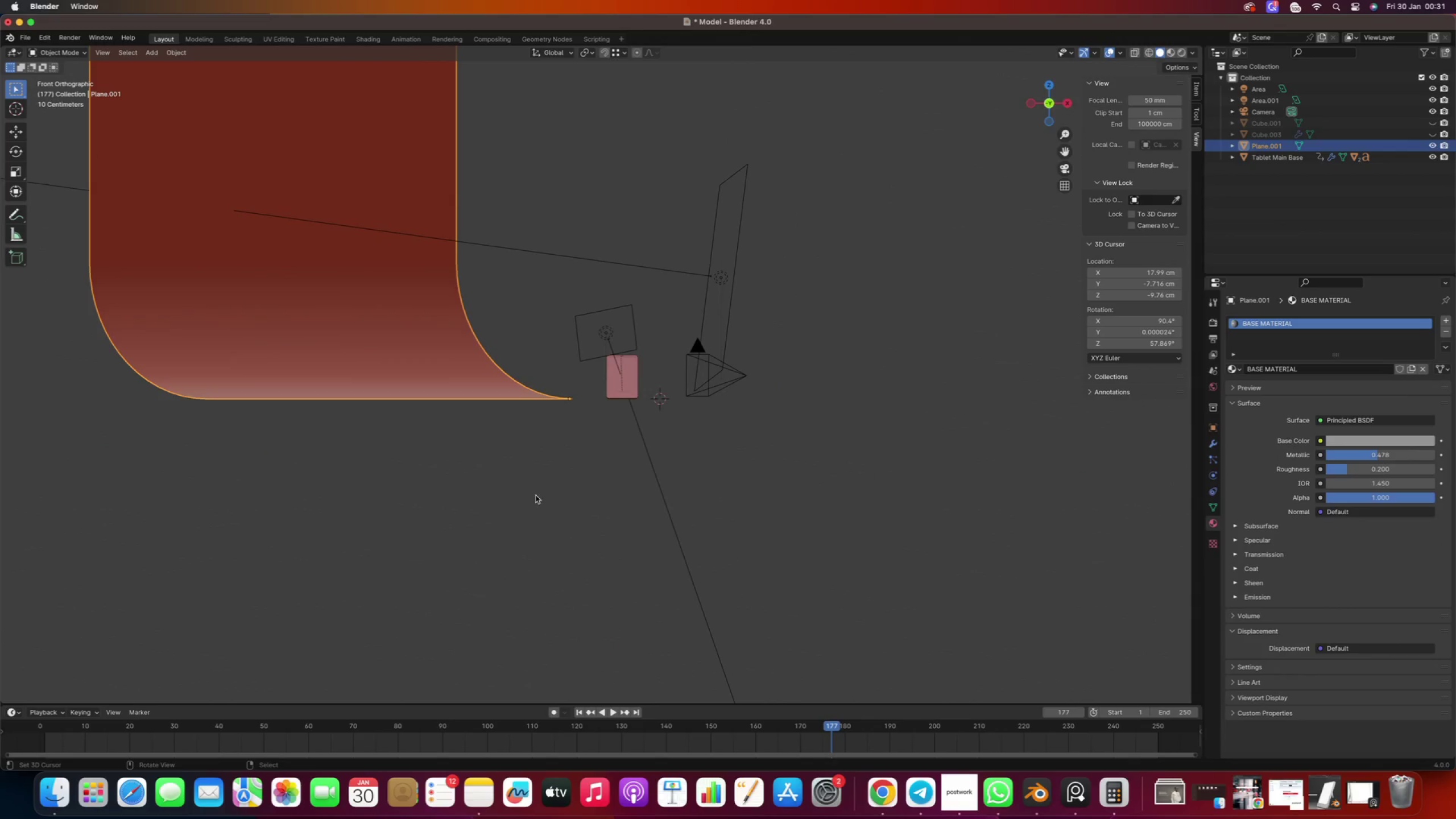 
scroll: coordinate [598, 462], scroll_direction: up, amount: 23.0
 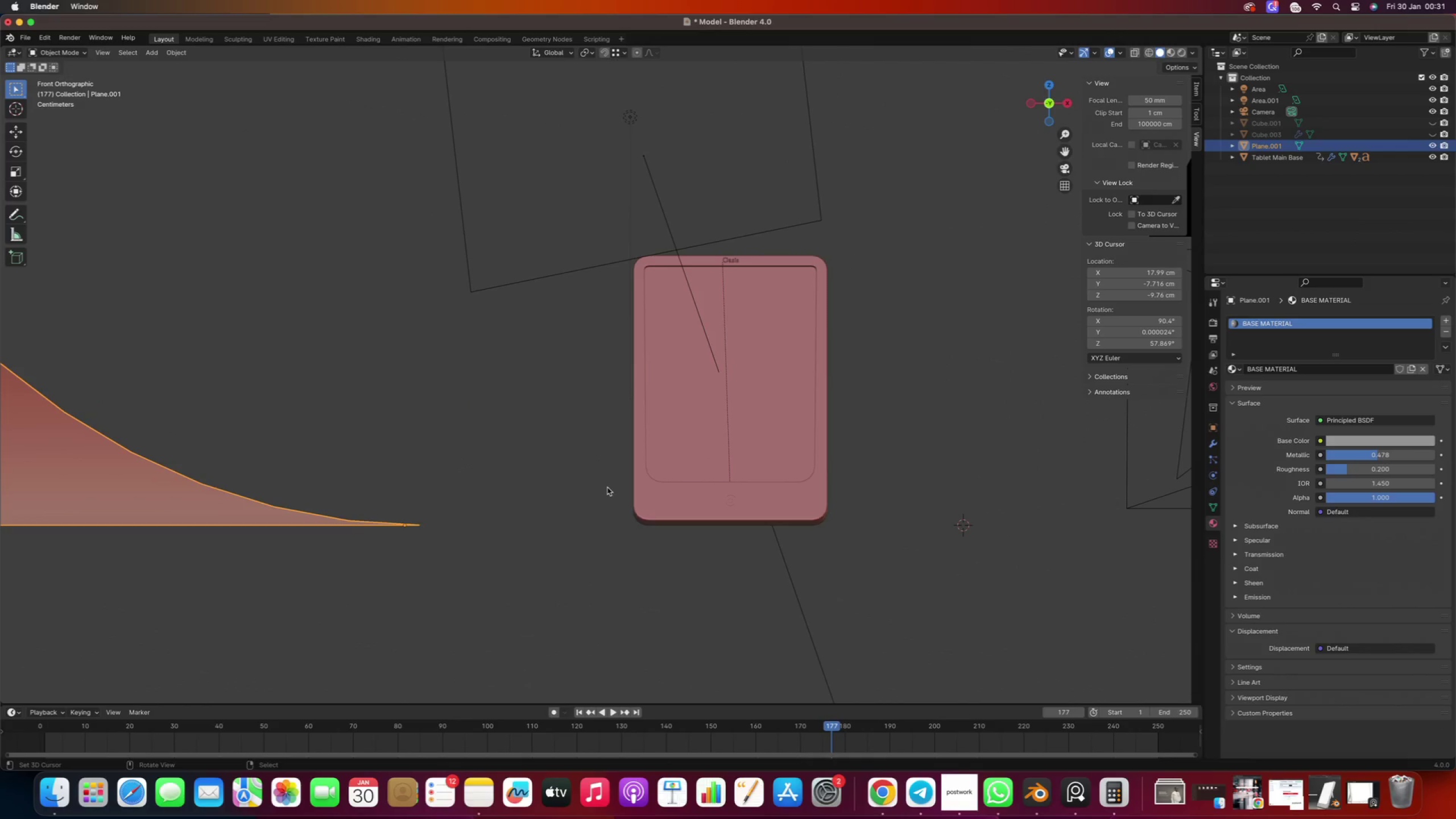 
key(Numpad1)
 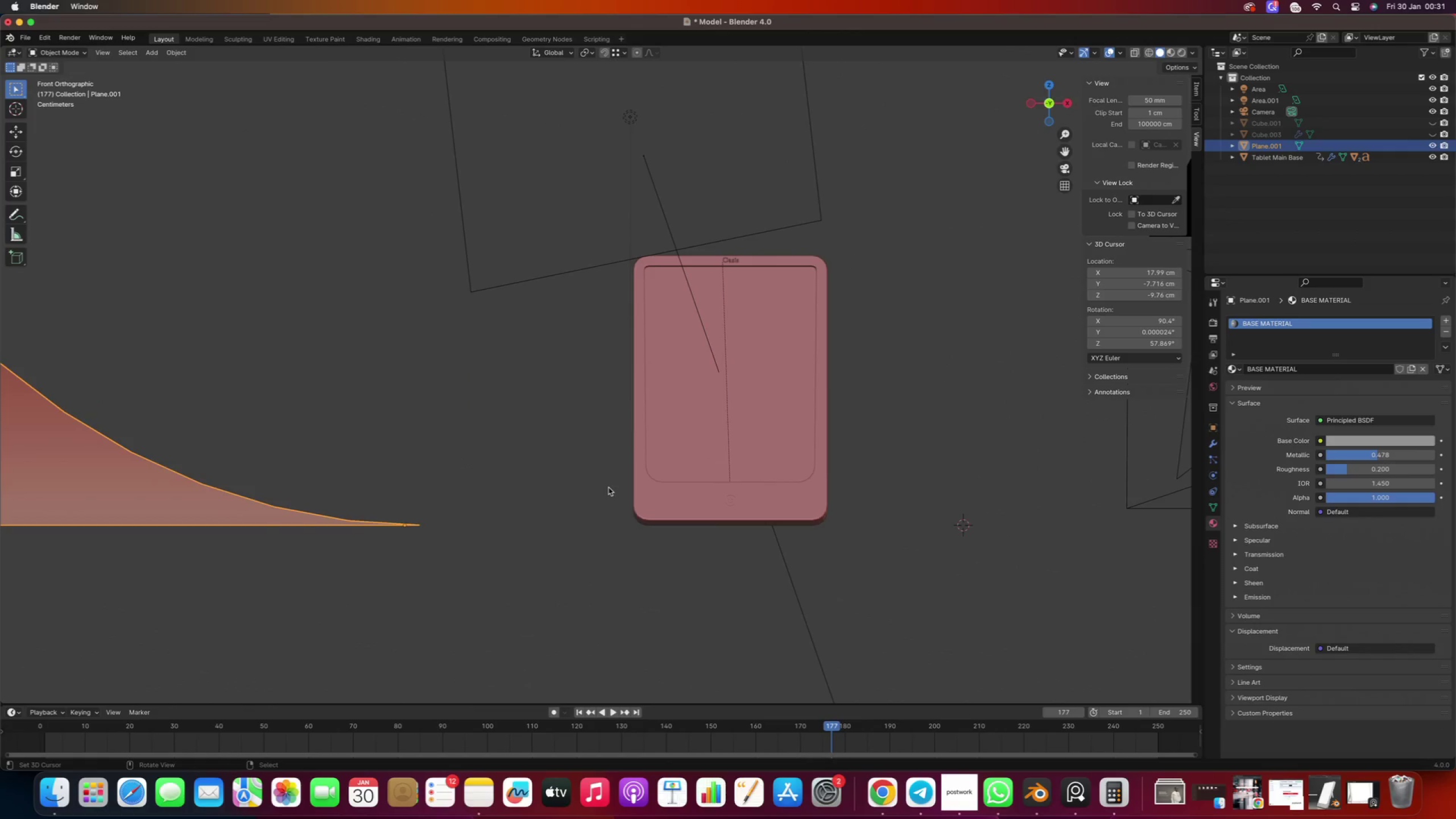 
key(Numpad3)
 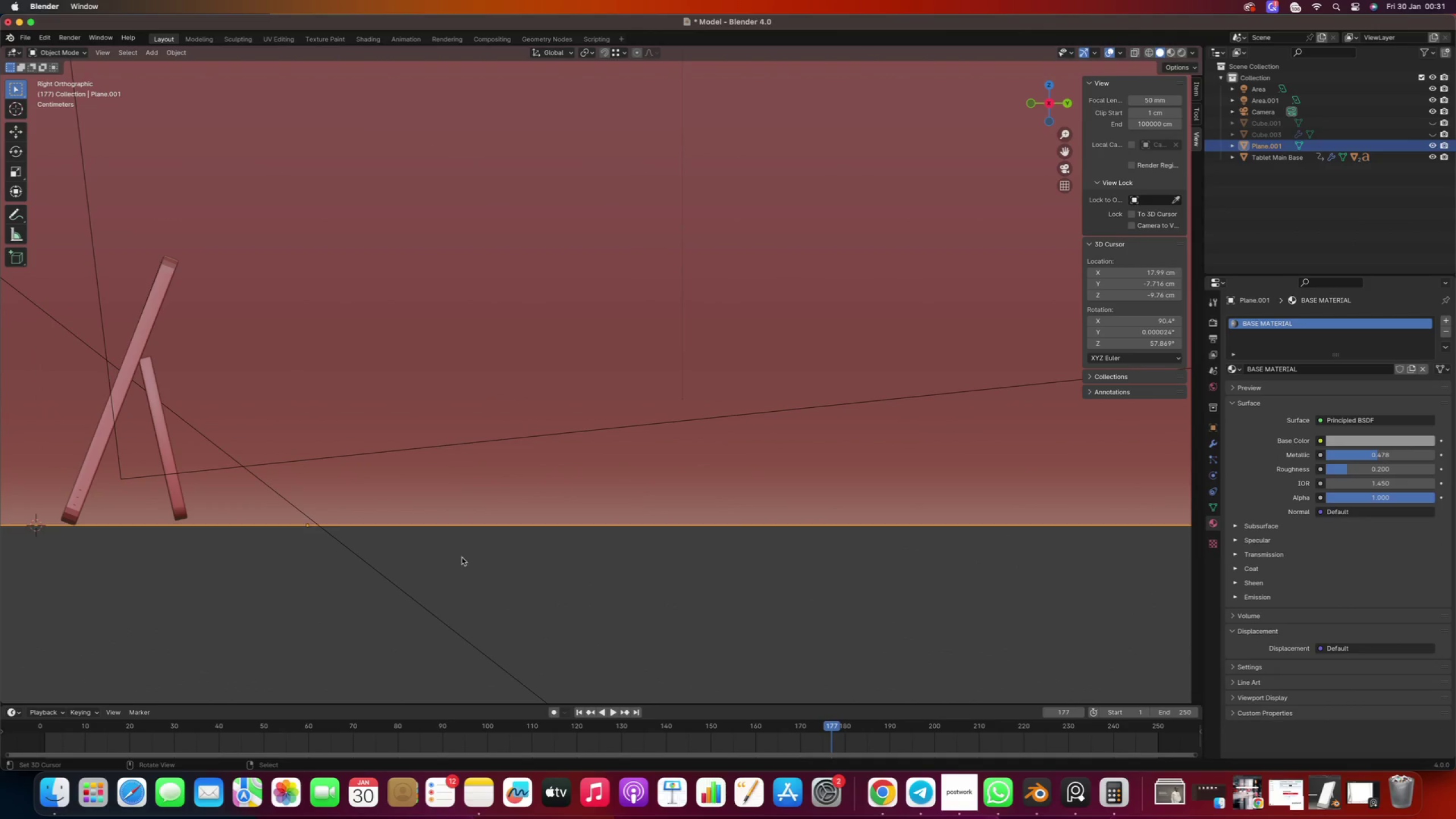 
hold_key(key=ShiftRight, duration=0.46)
scroll: coordinate [262, 562], scroll_direction: up, amount: 1.0
 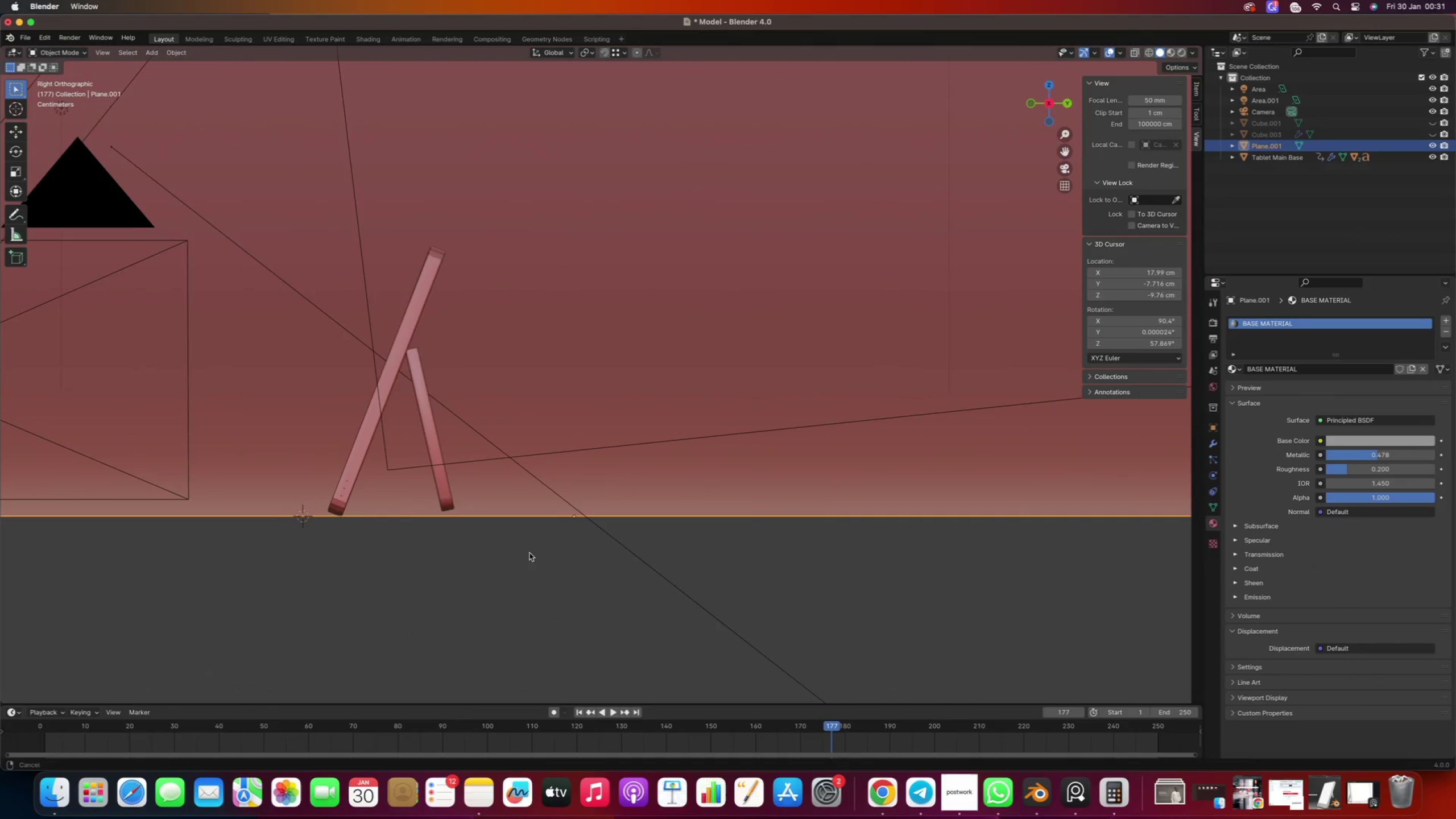 
hold_key(key=ShiftRight, duration=0.46)
 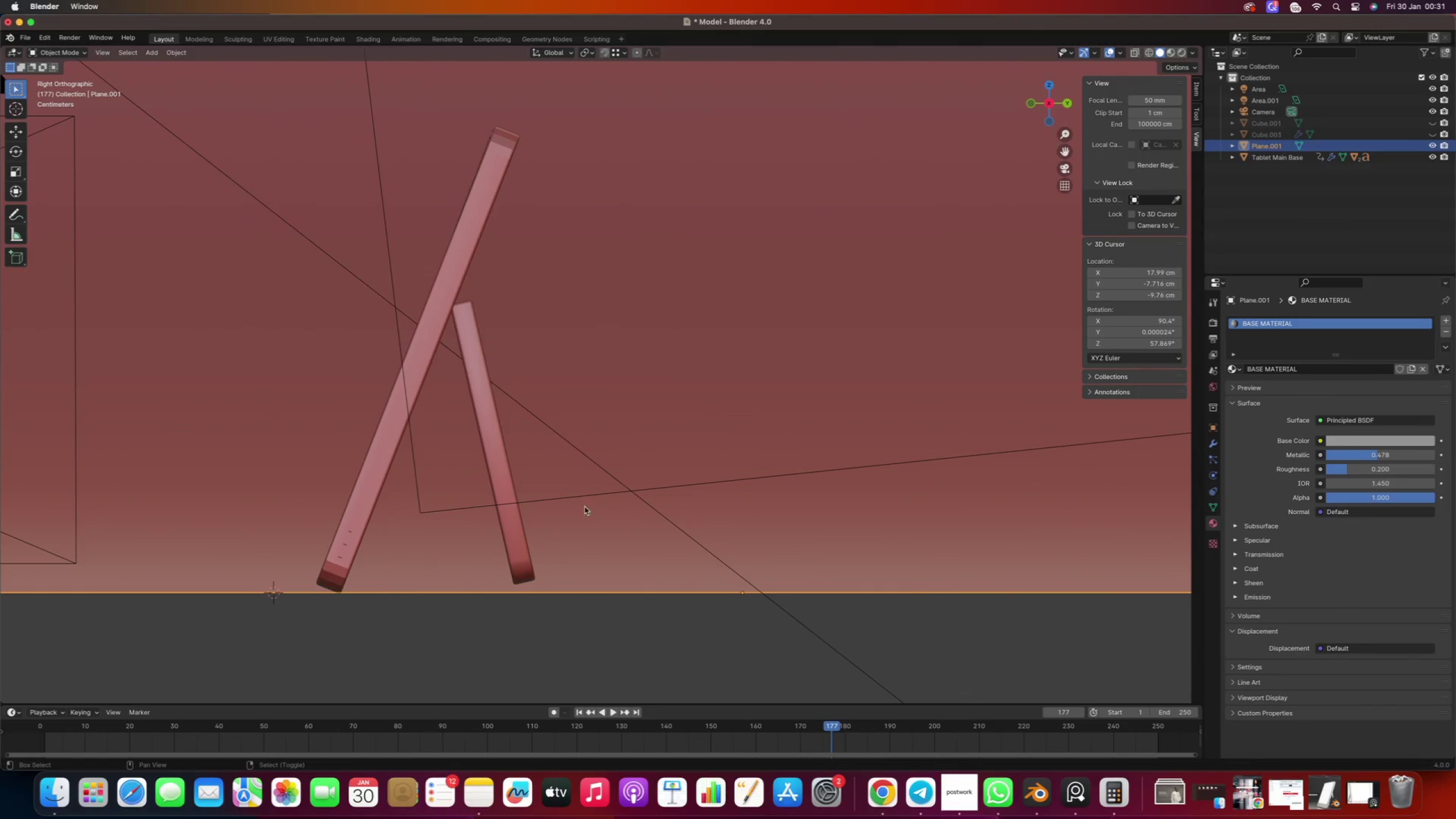 
scroll: coordinate [423, 518], scroll_direction: up, amount: 4.0
 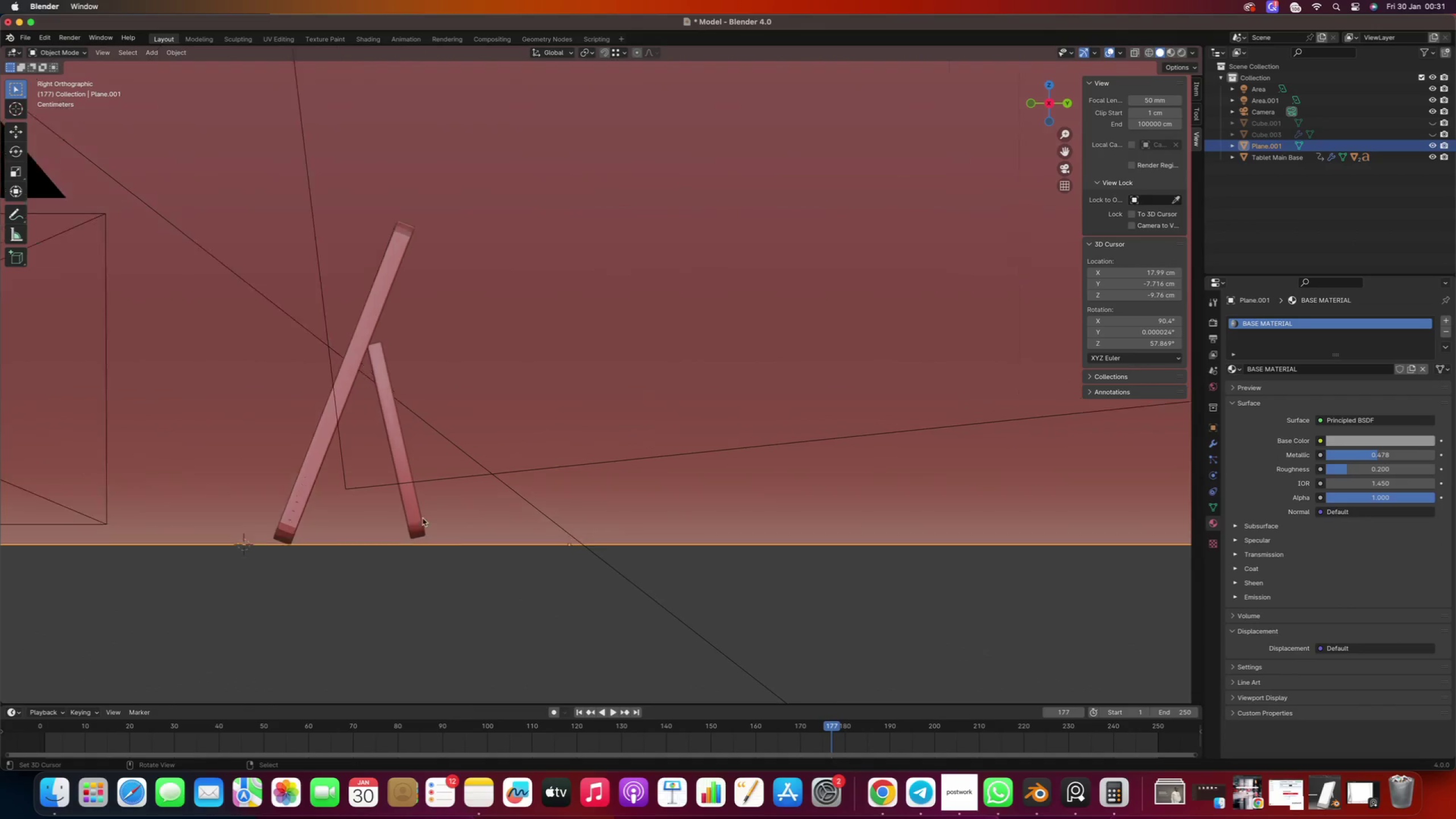 
hold_key(key=ShiftRight, duration=0.38)
 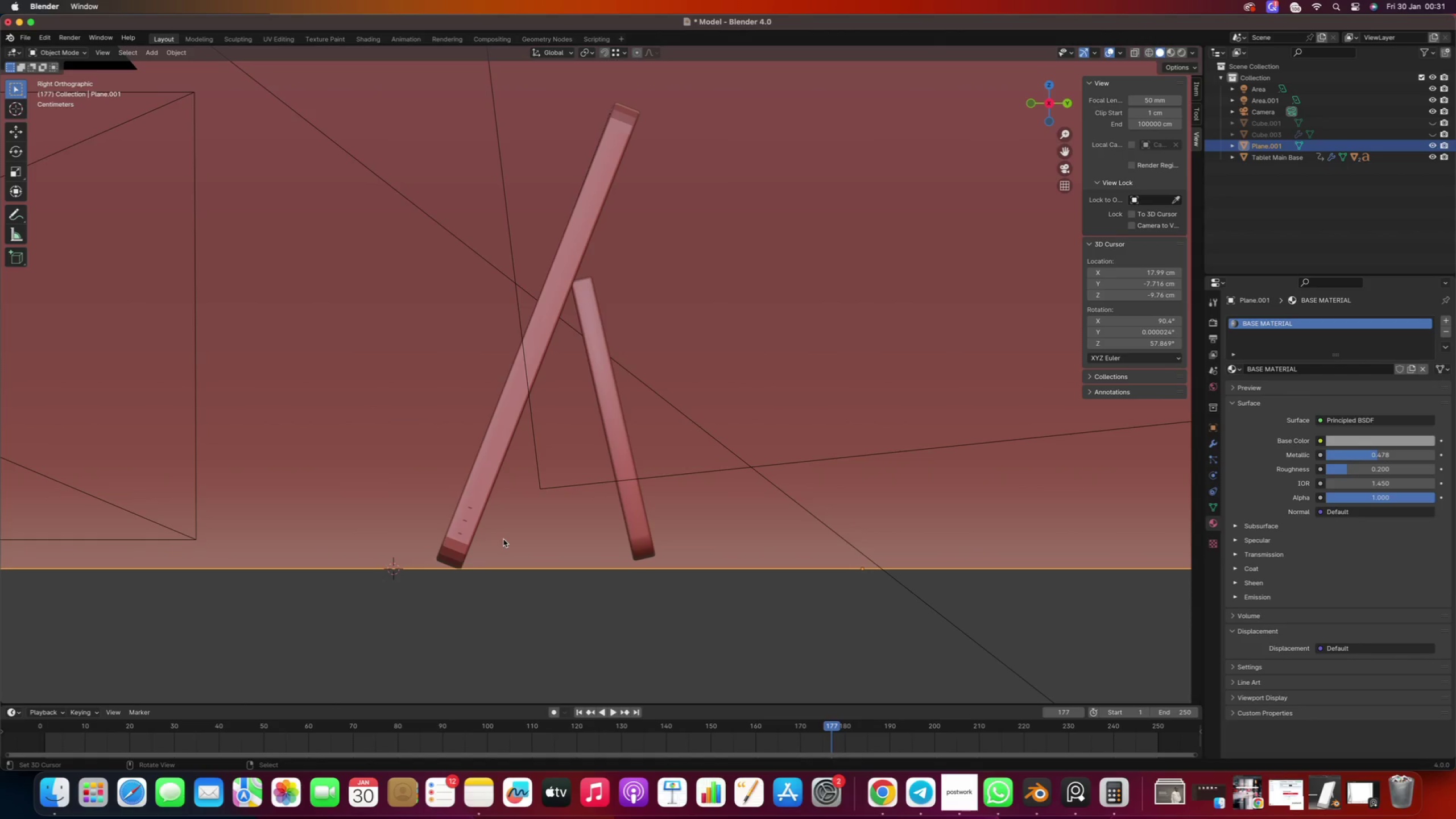 
scroll: coordinate [497, 552], scroll_direction: up, amount: 2.0
 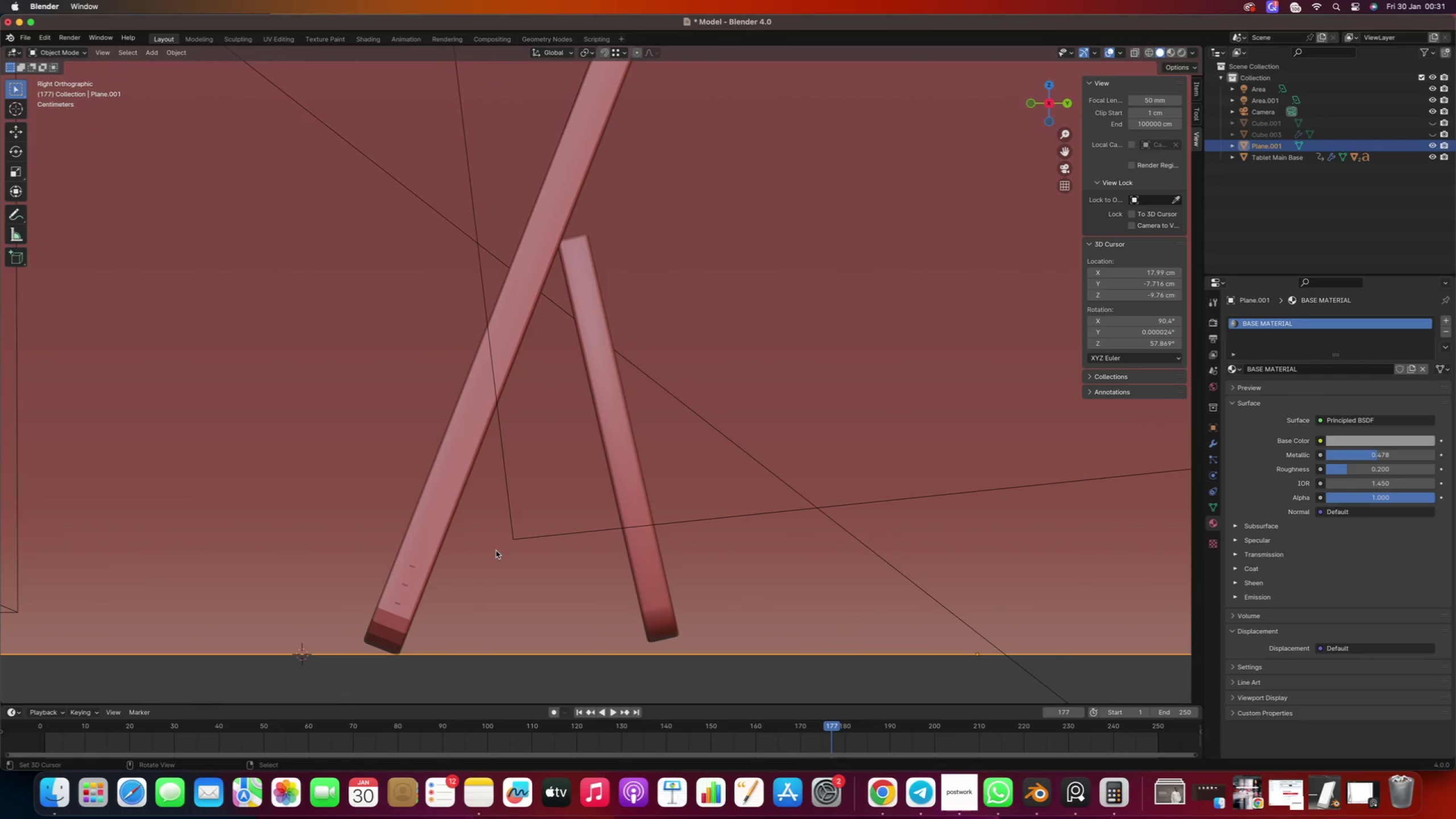 
type(gz)
 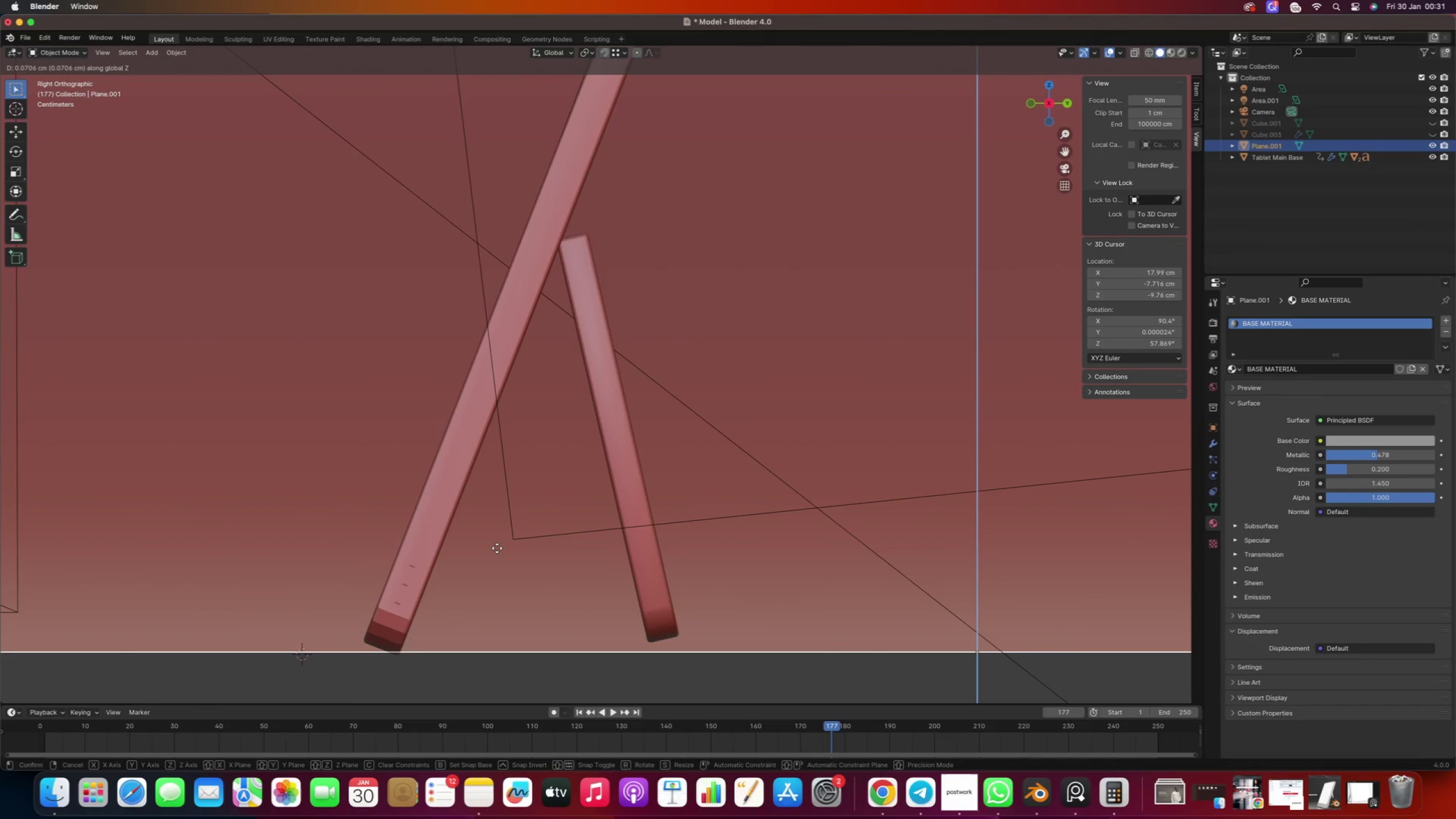 
left_click([497, 548])
 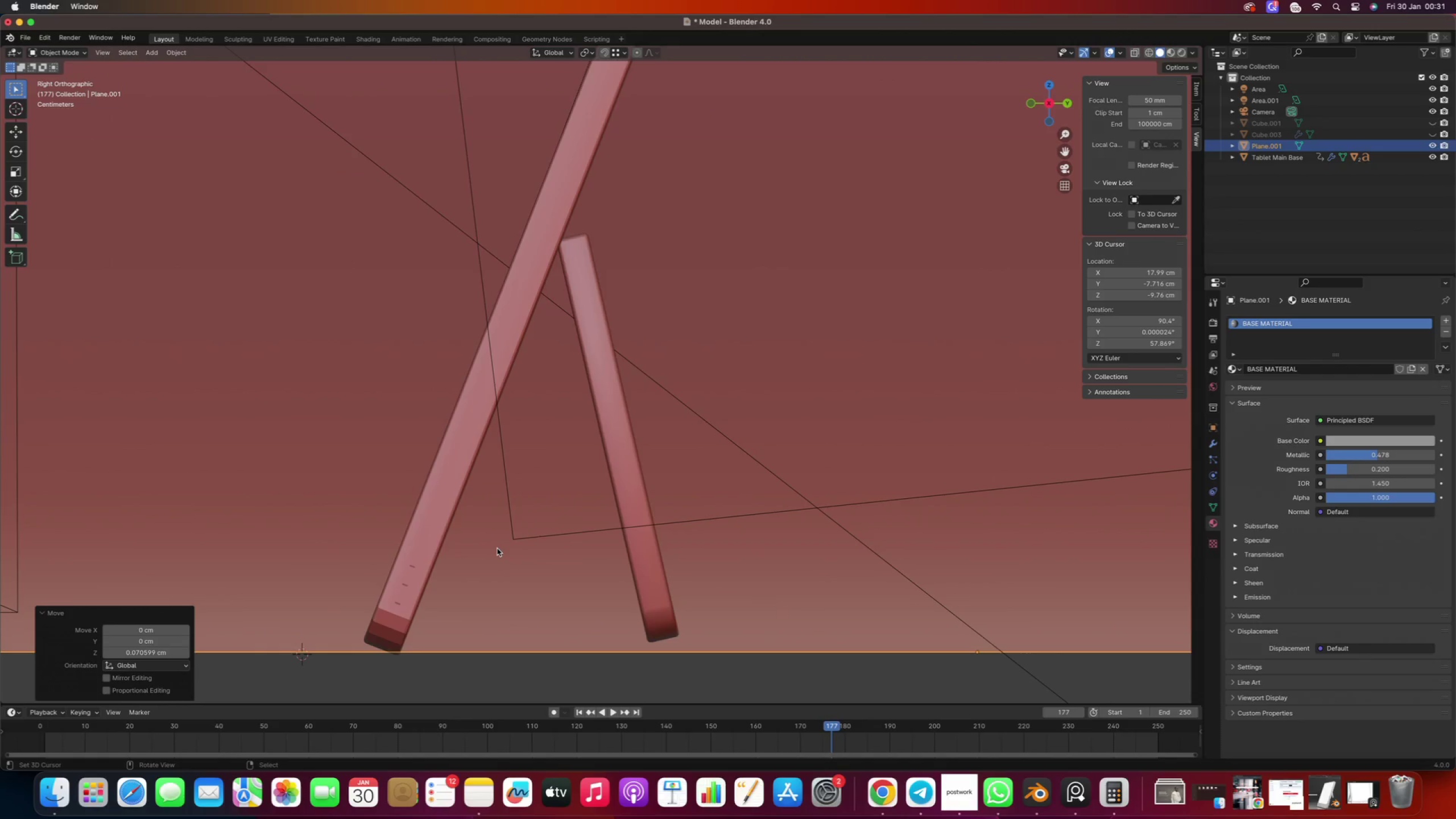 
type(rx)
 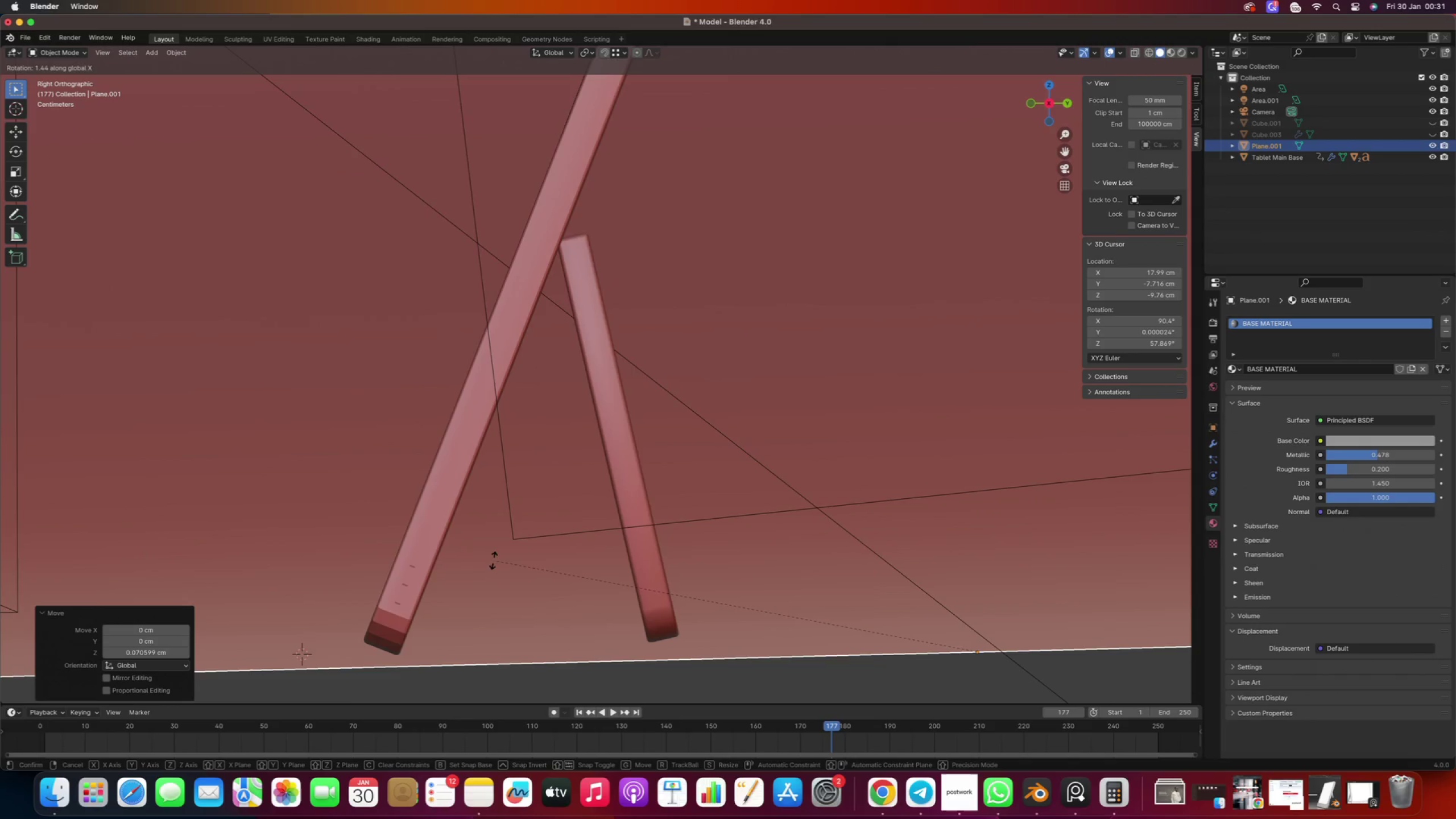 
left_click([494, 561])
 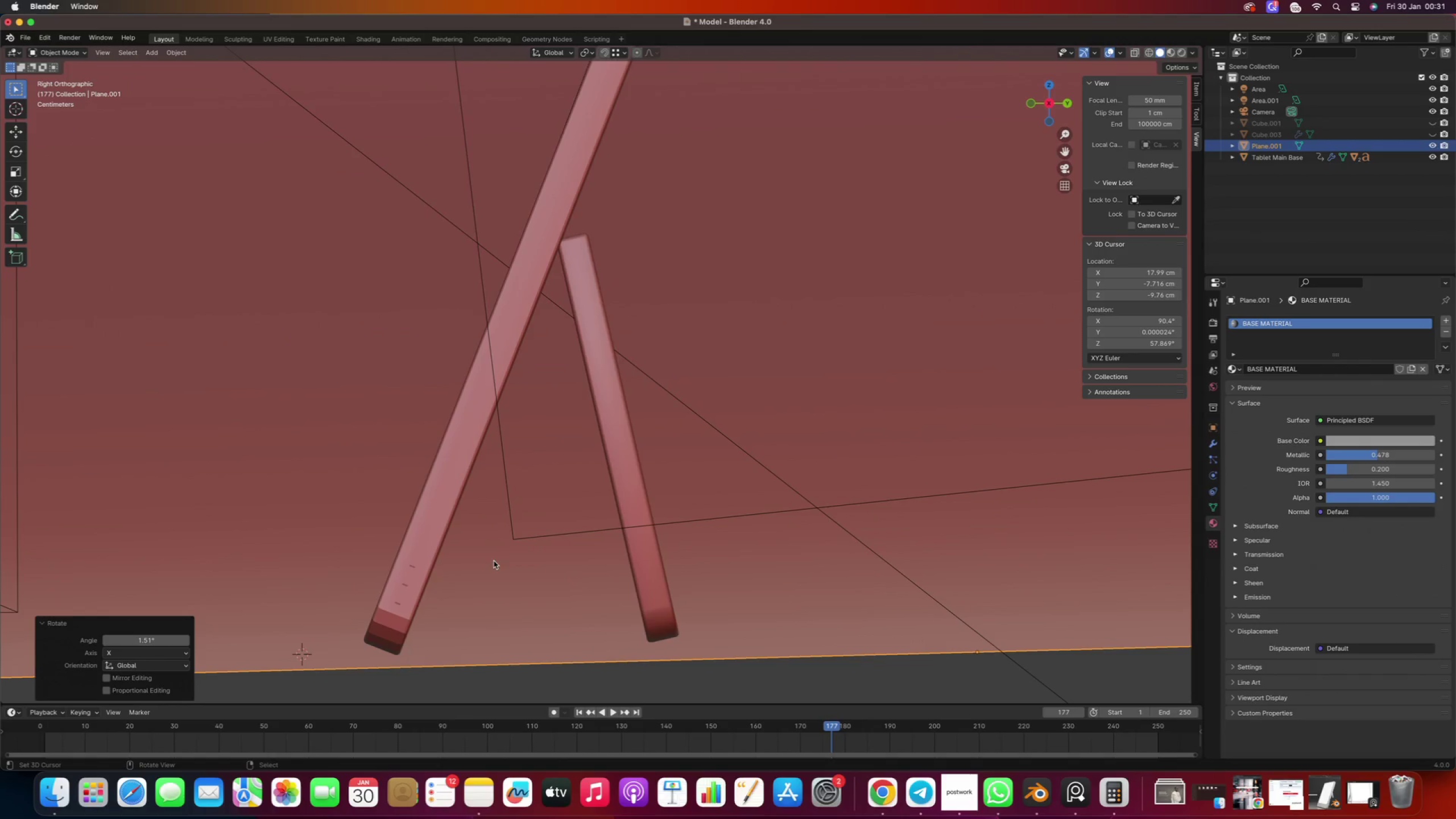 
type(gz)
 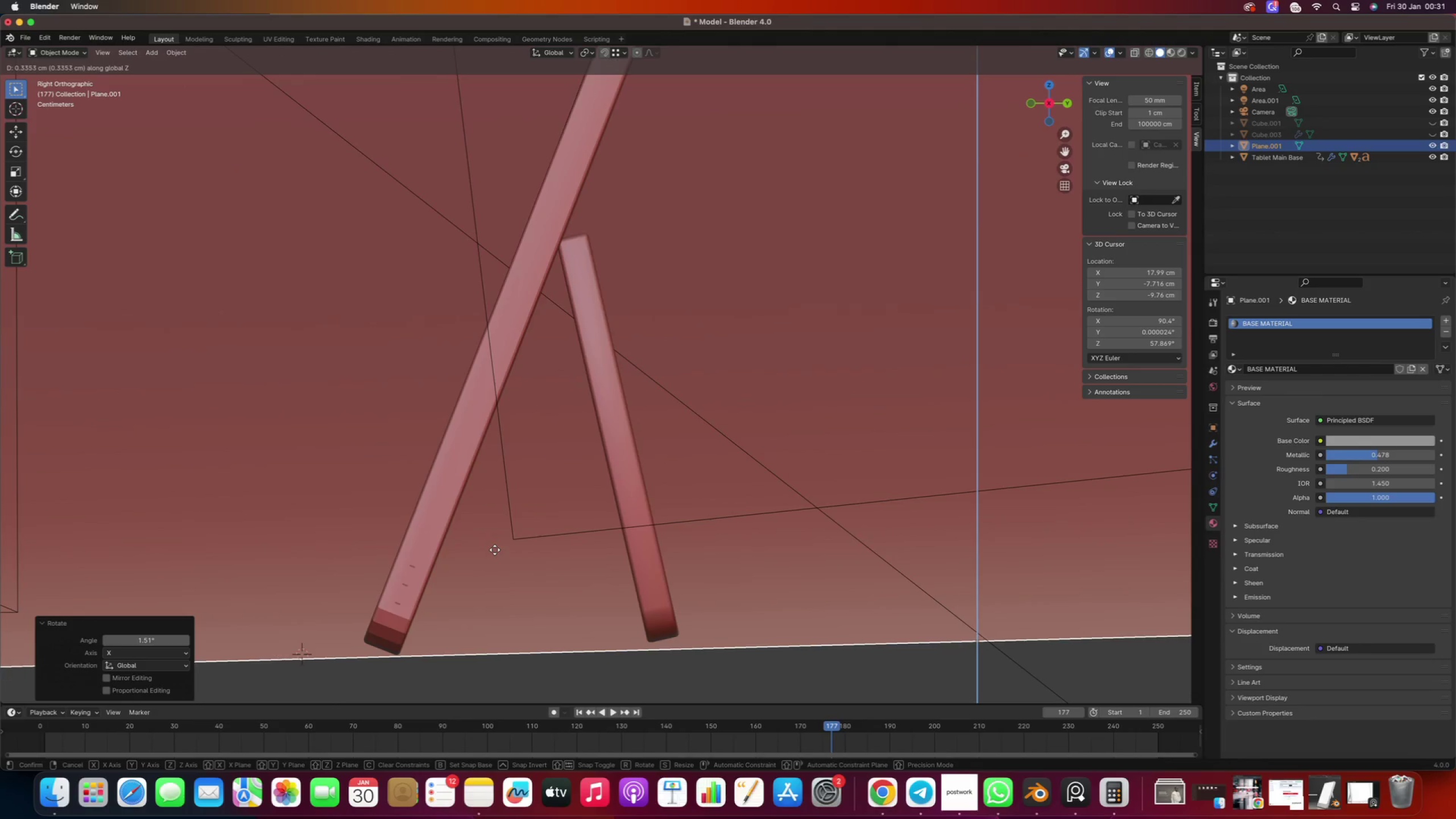 
left_click([495, 550])
 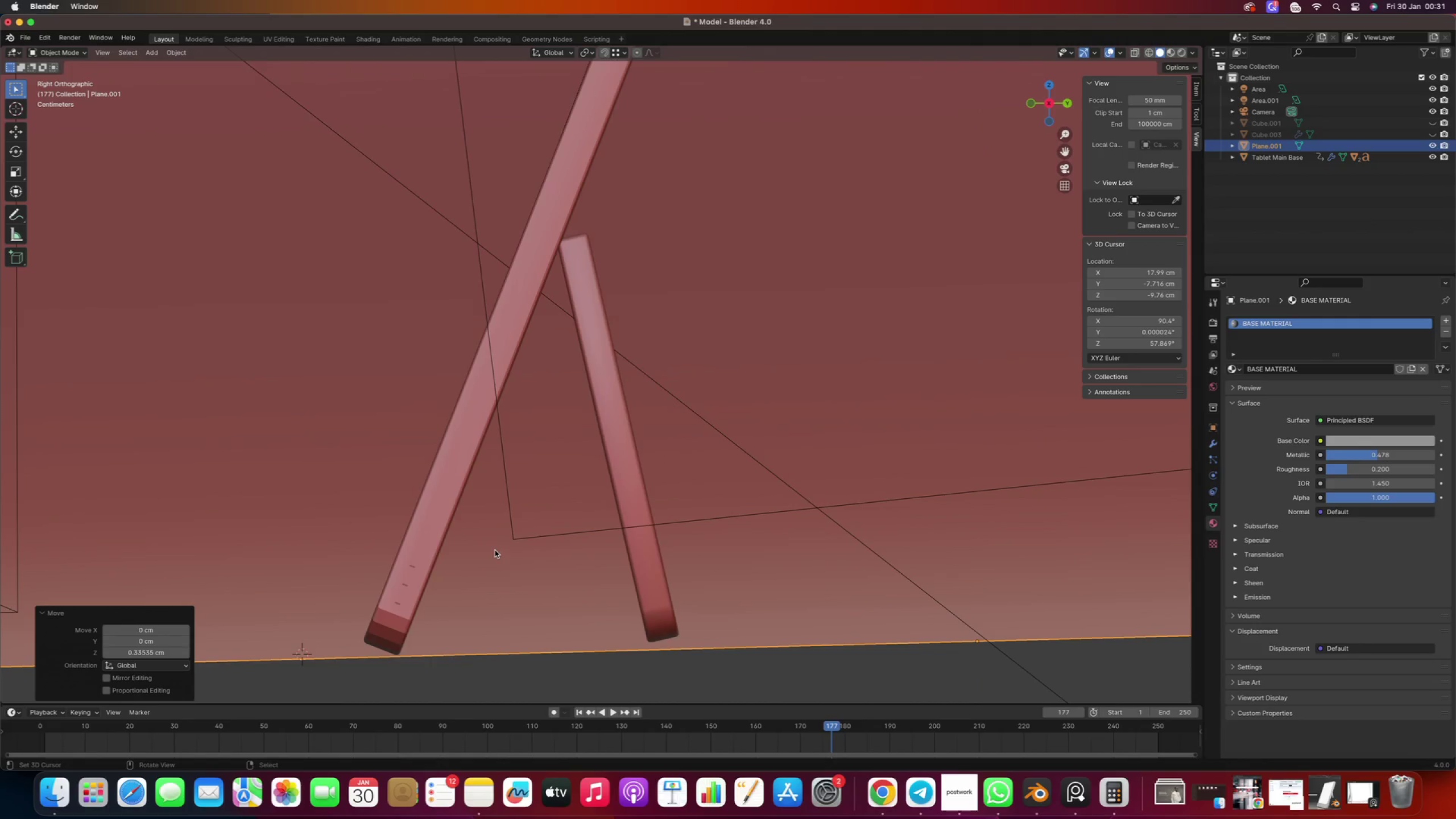 
type(rz)
 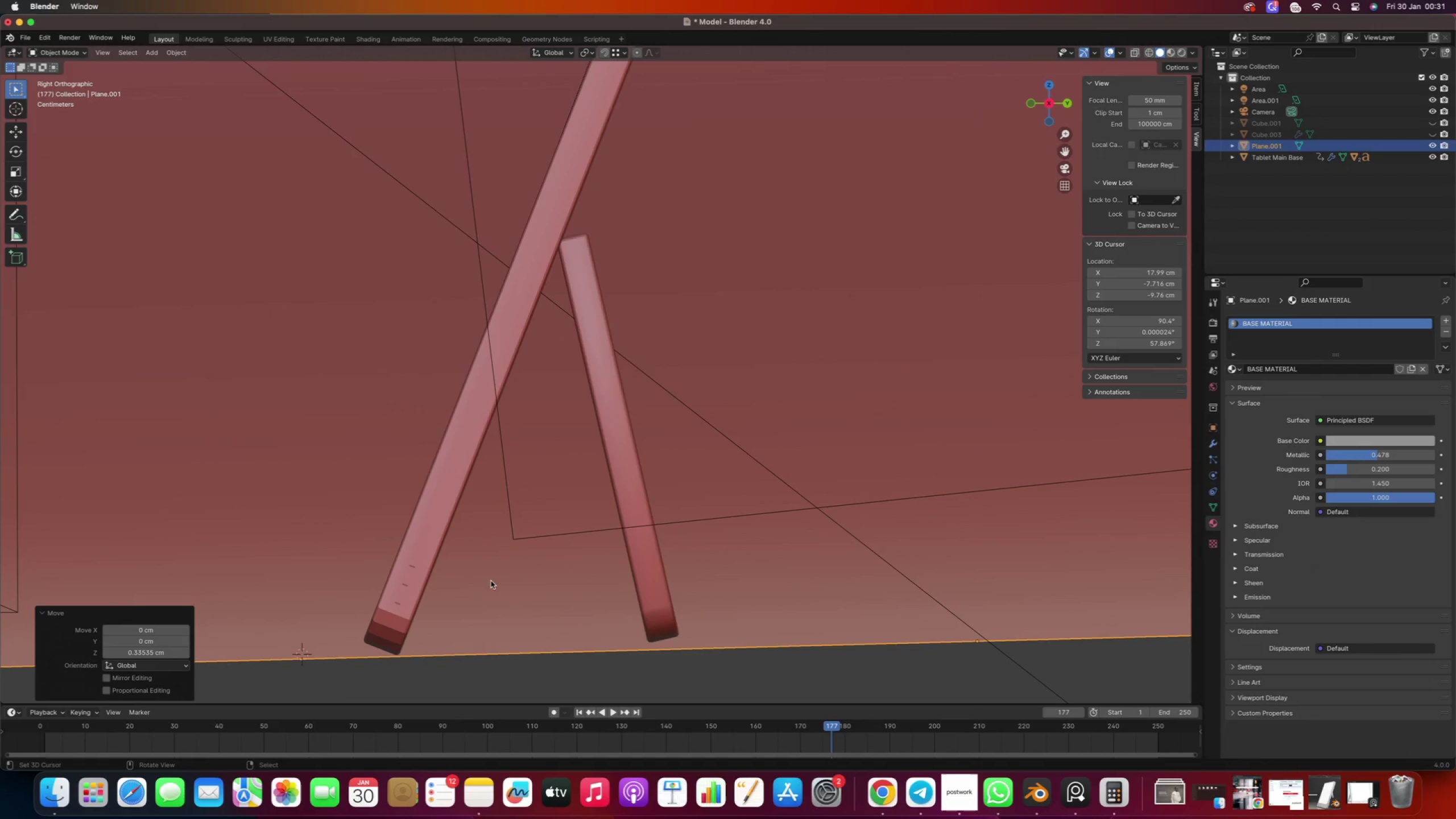 
type(rx)
 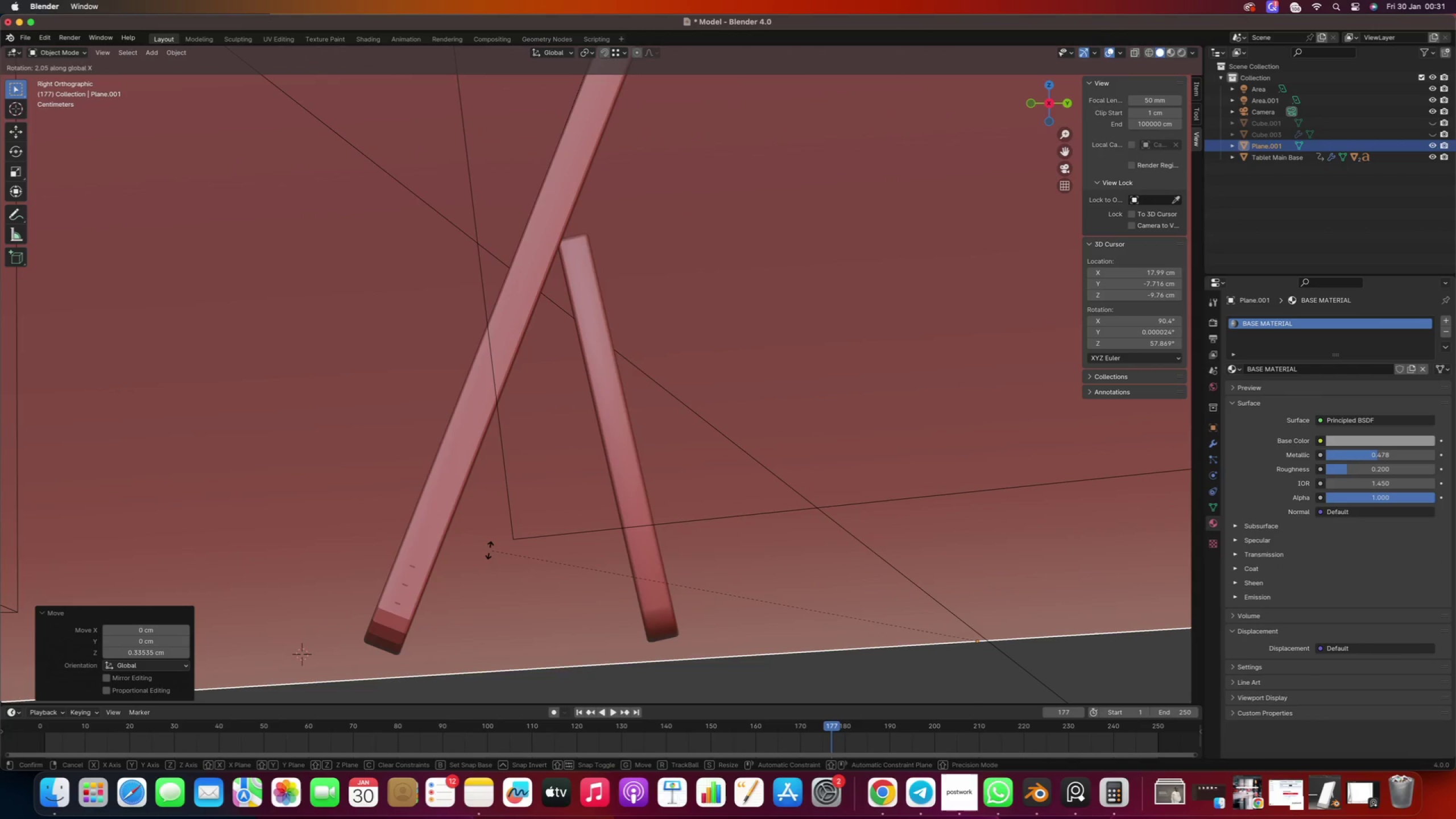 
left_click([490, 549])
 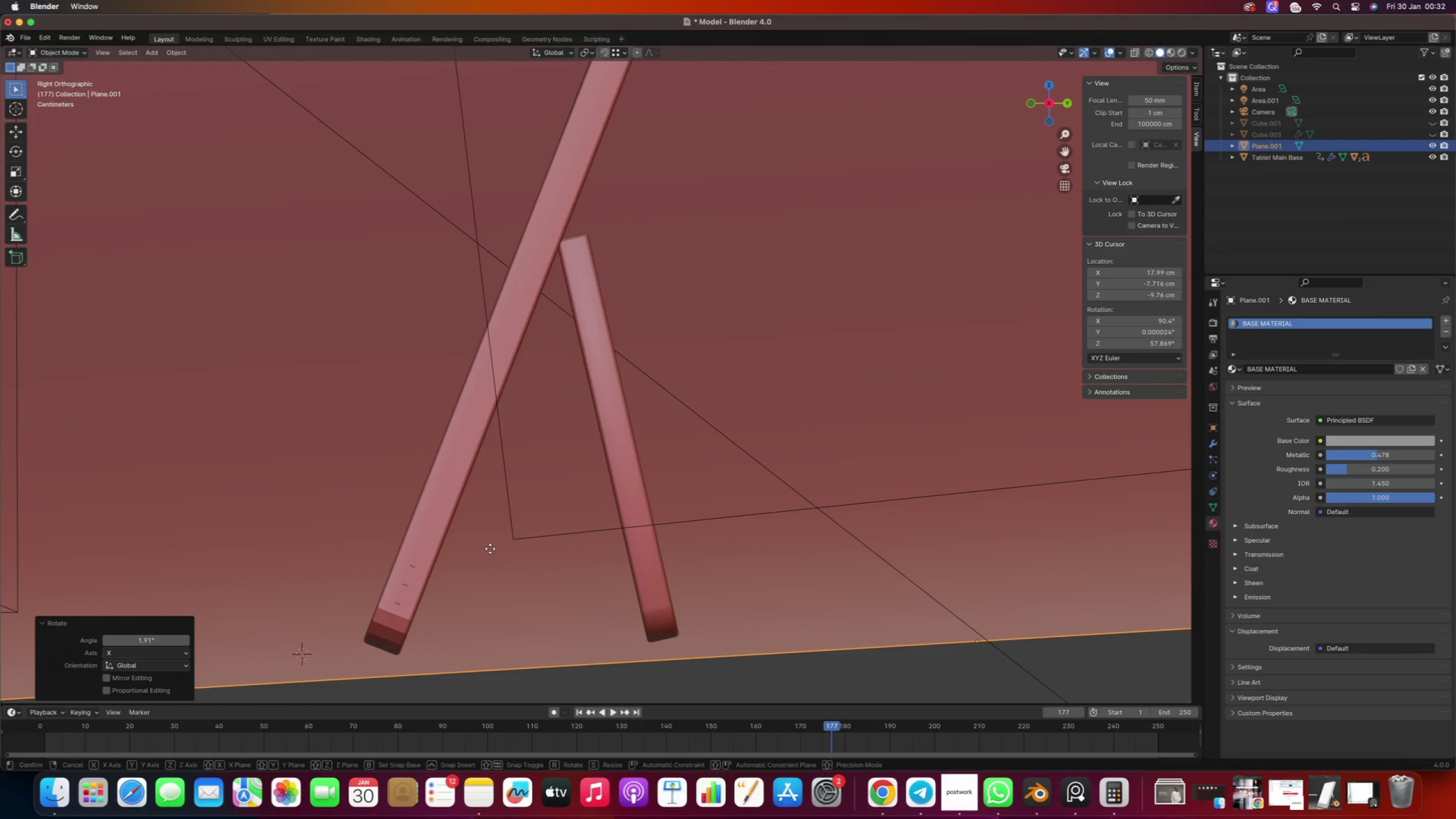 
type(gz)
 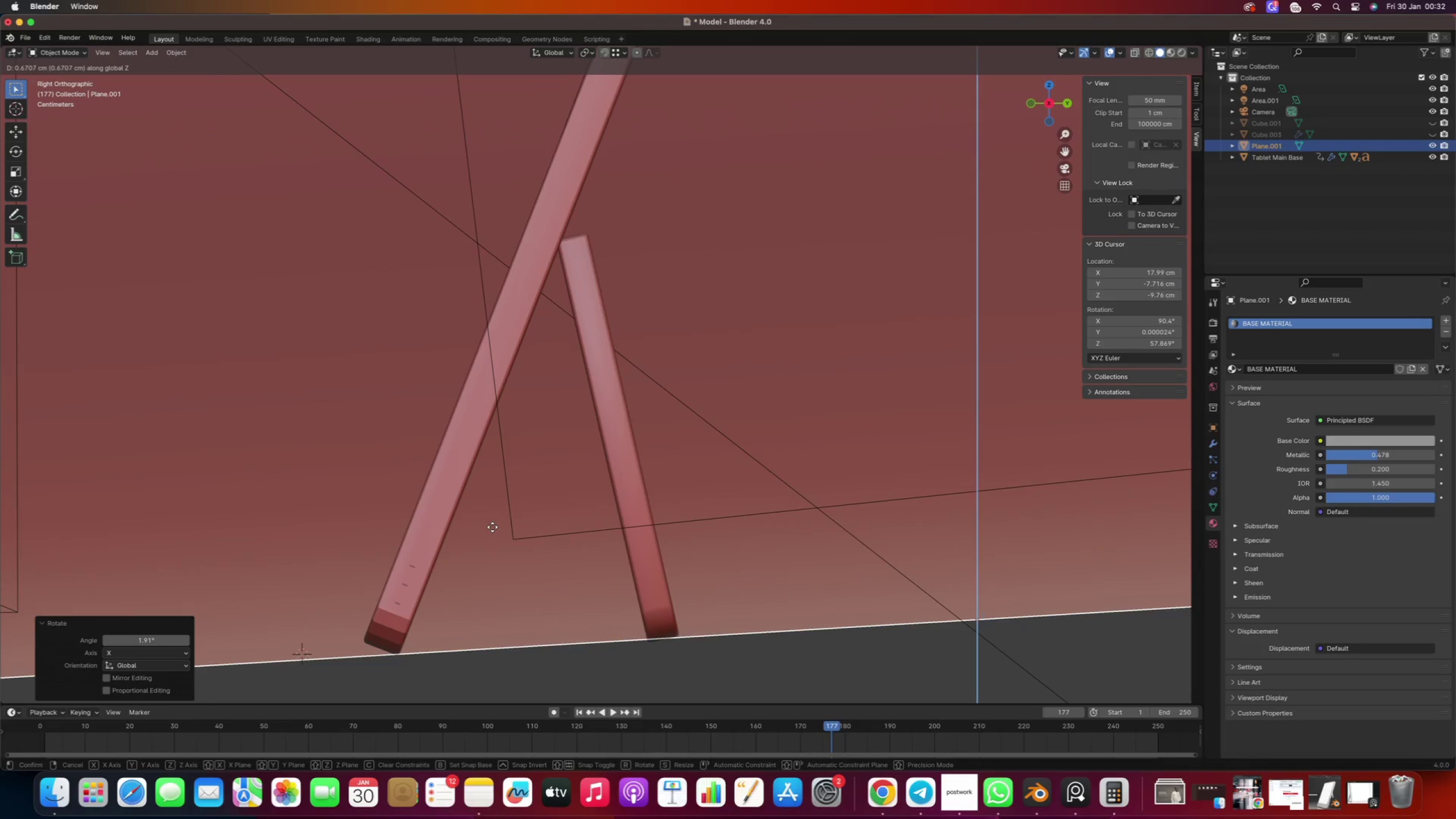 
left_click([493, 527])
 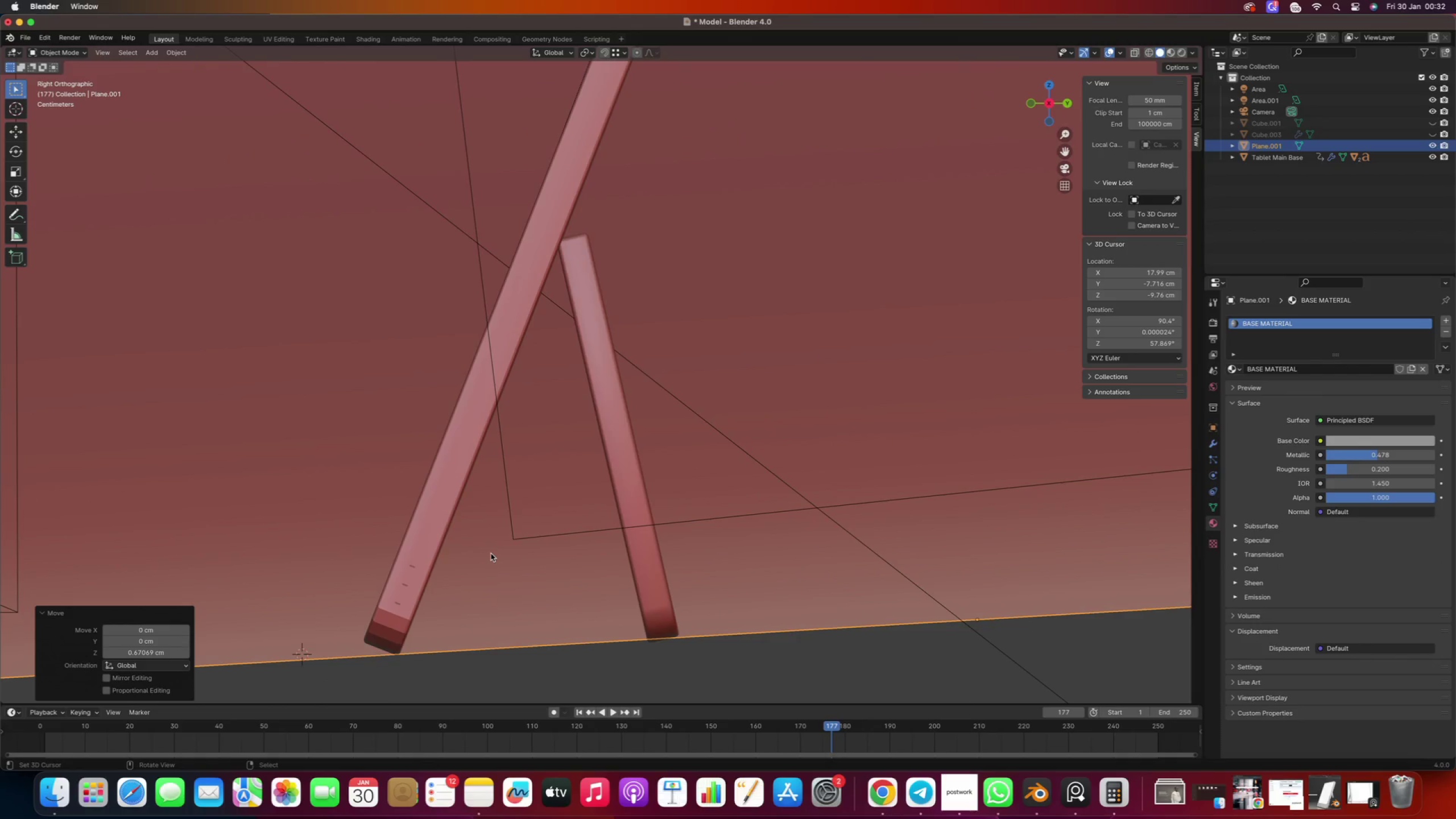 
key(Numpad0)
 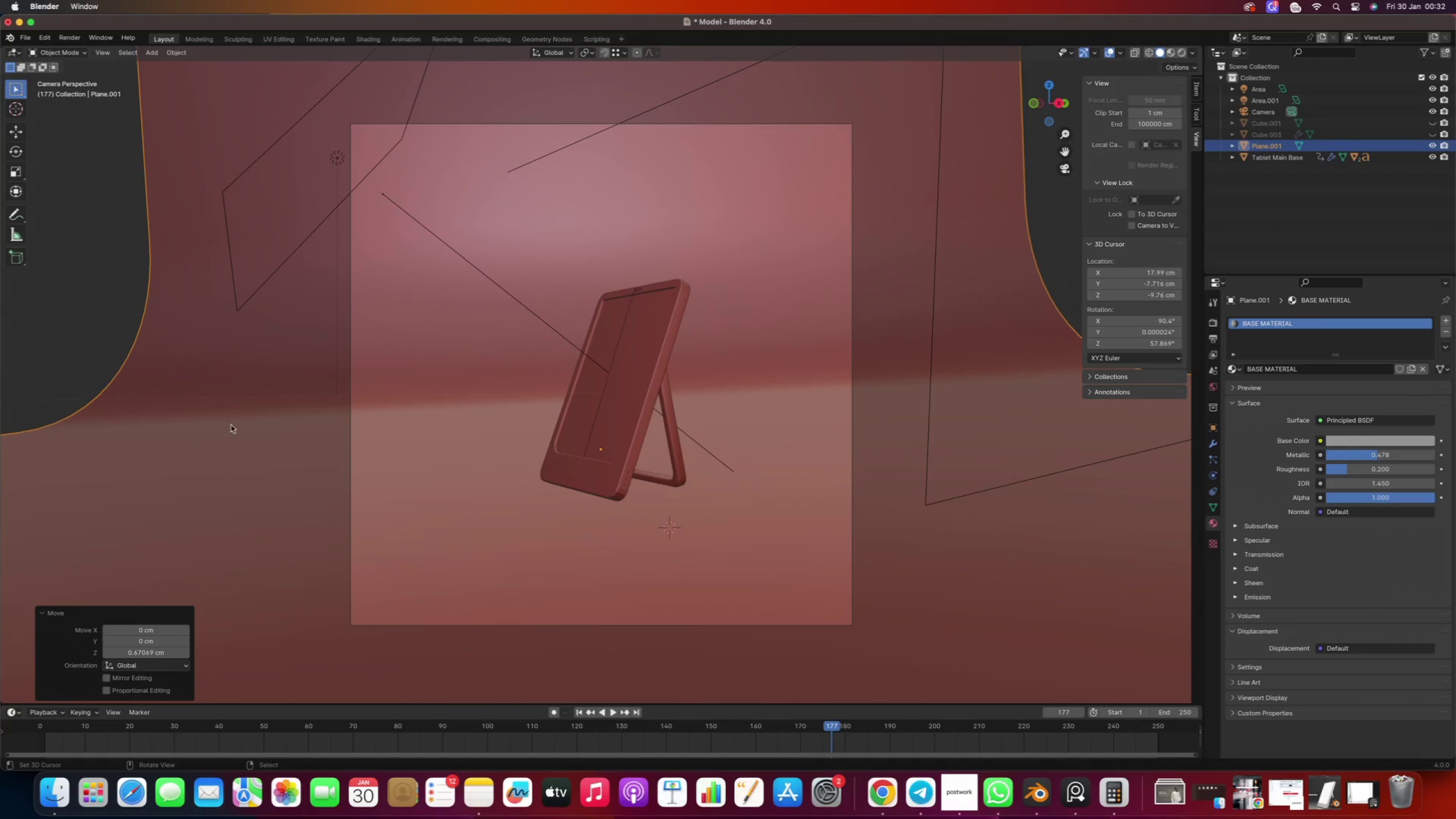 
right_click([96, 324])
 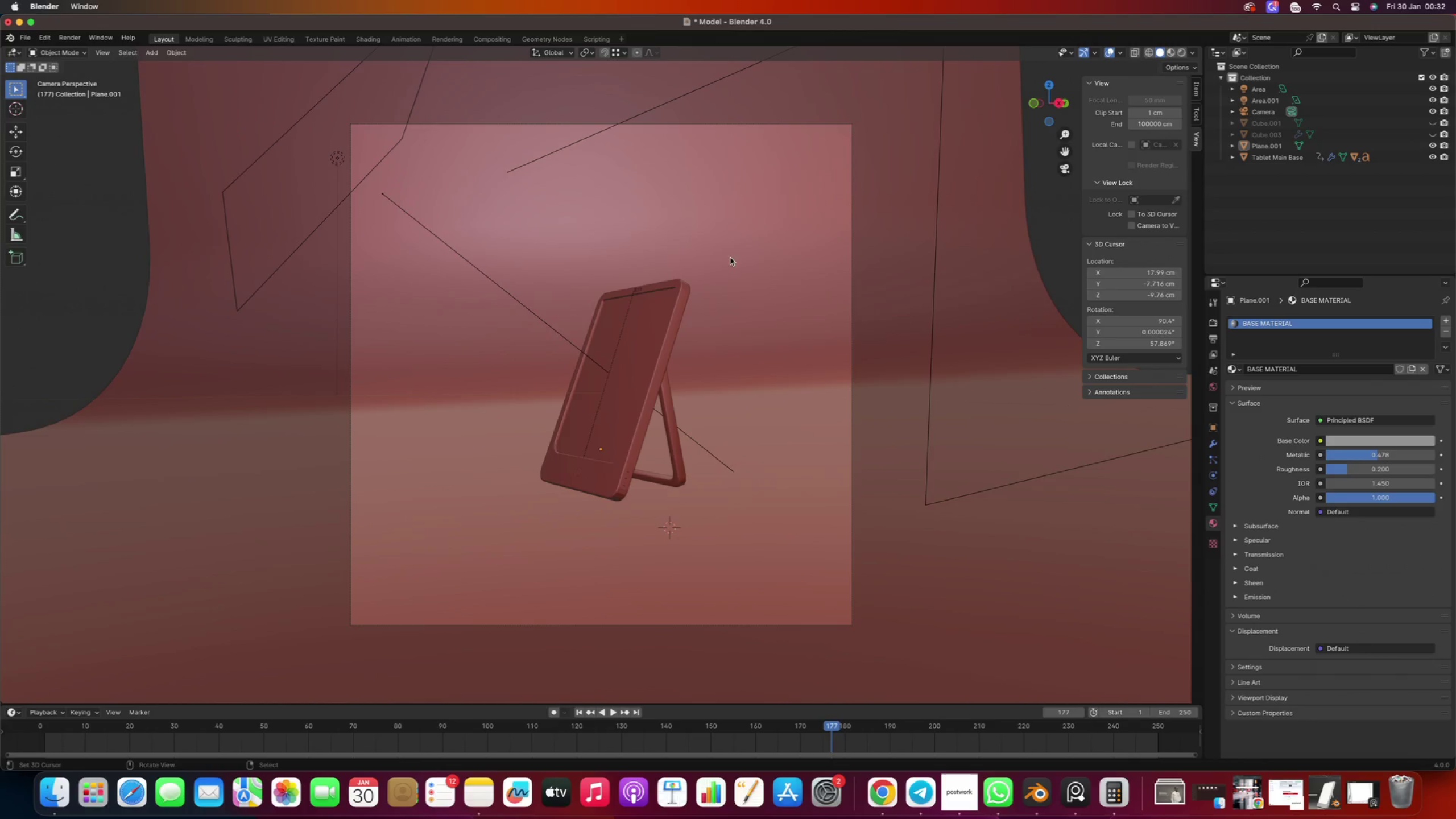 
scroll: coordinate [570, 349], scroll_direction: up, amount: 4.0
 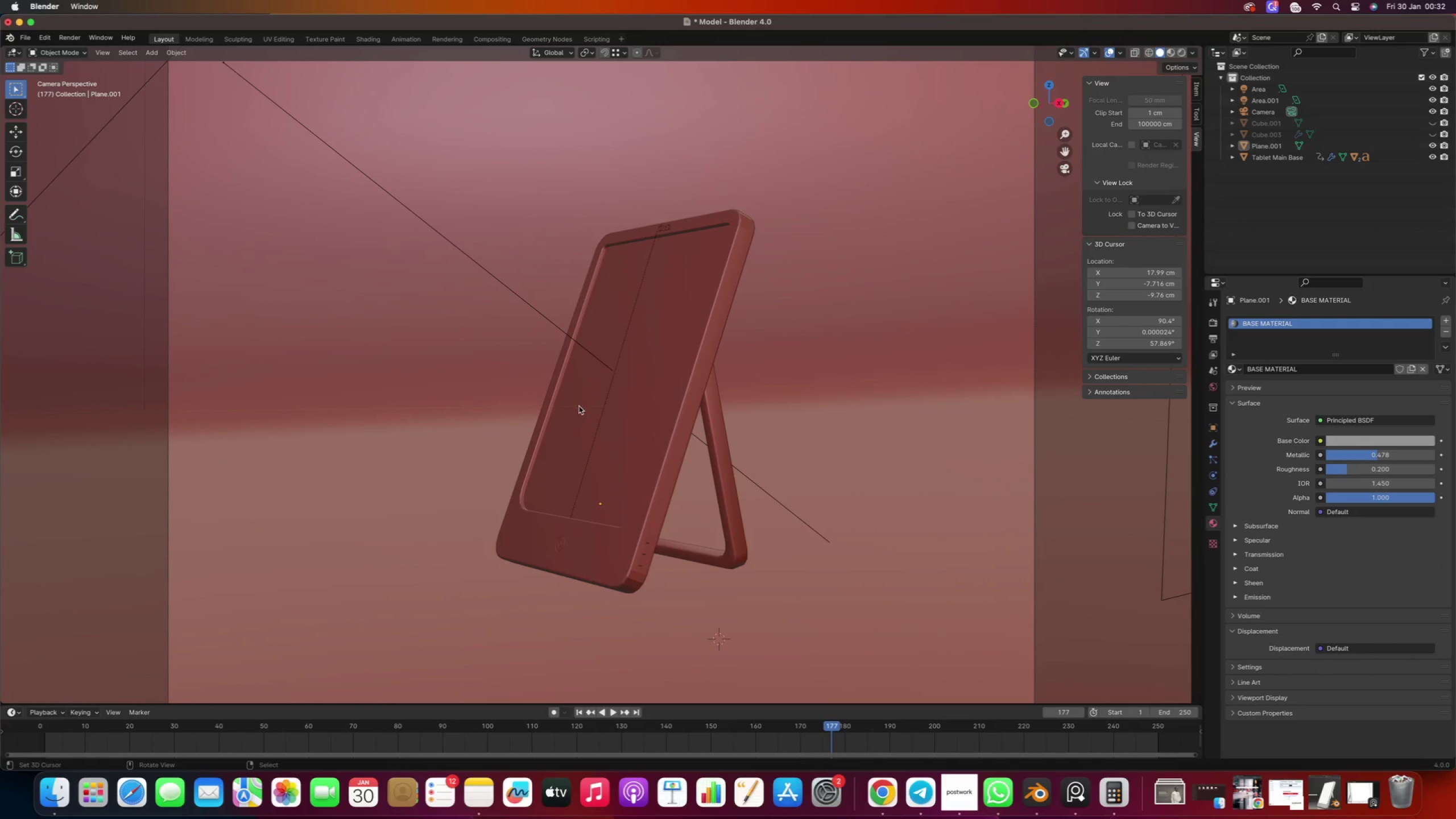 
scroll: coordinate [618, 462], scroll_direction: down, amount: 14.0
 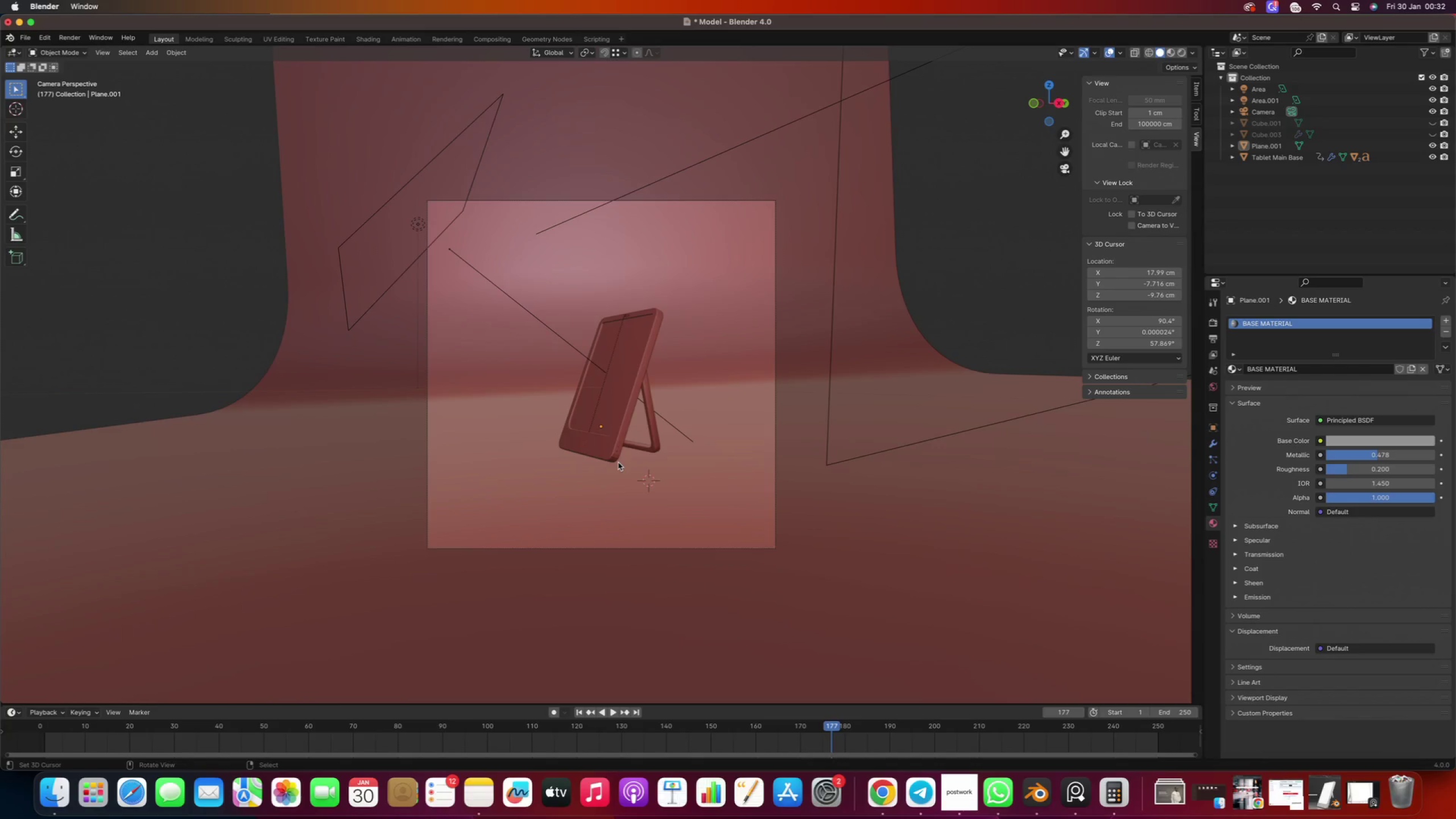 
key(Numpad7)
 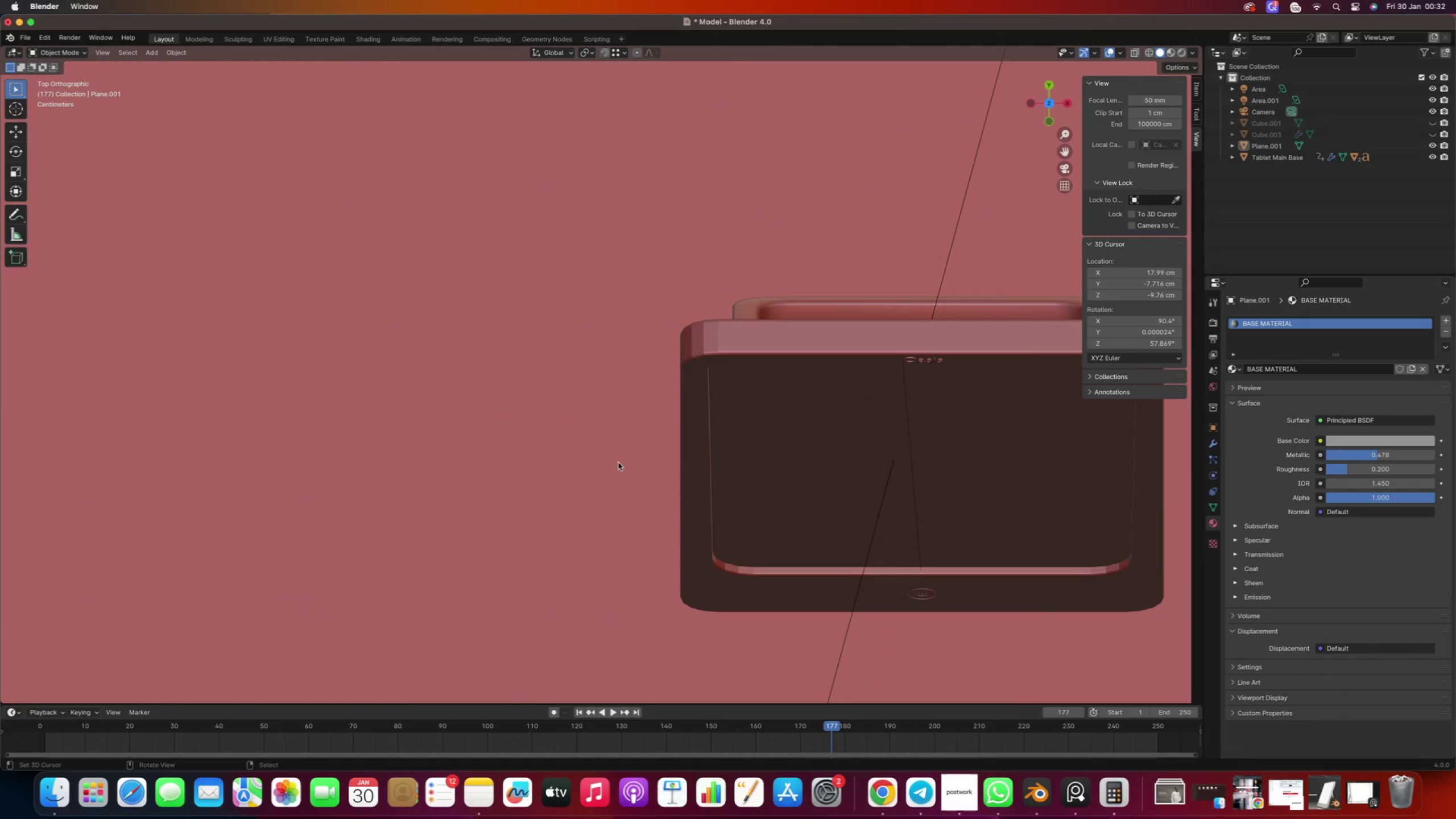 
scroll: coordinate [617, 464], scroll_direction: down, amount: 44.0
 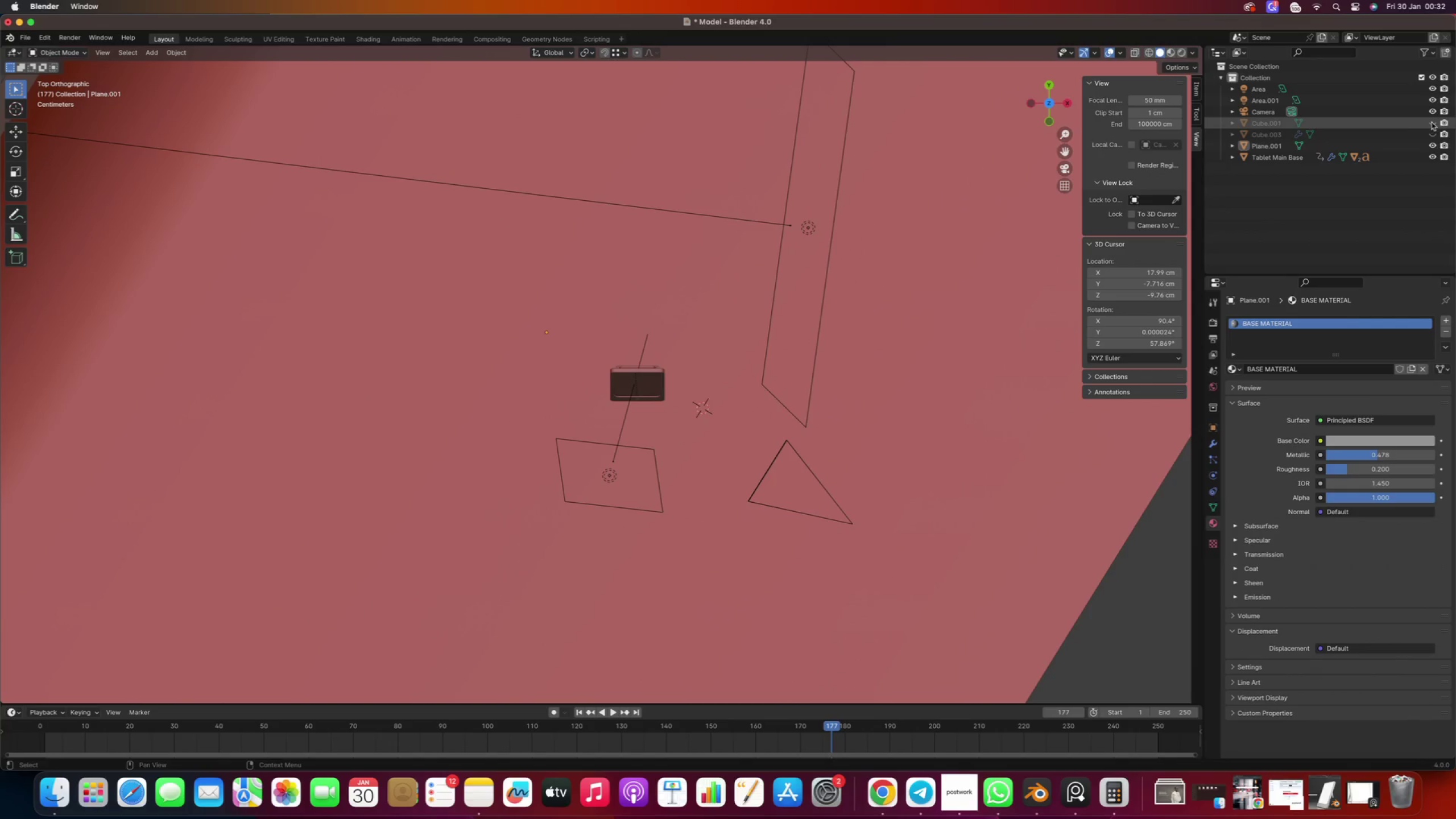 
left_click([1429, 131])
 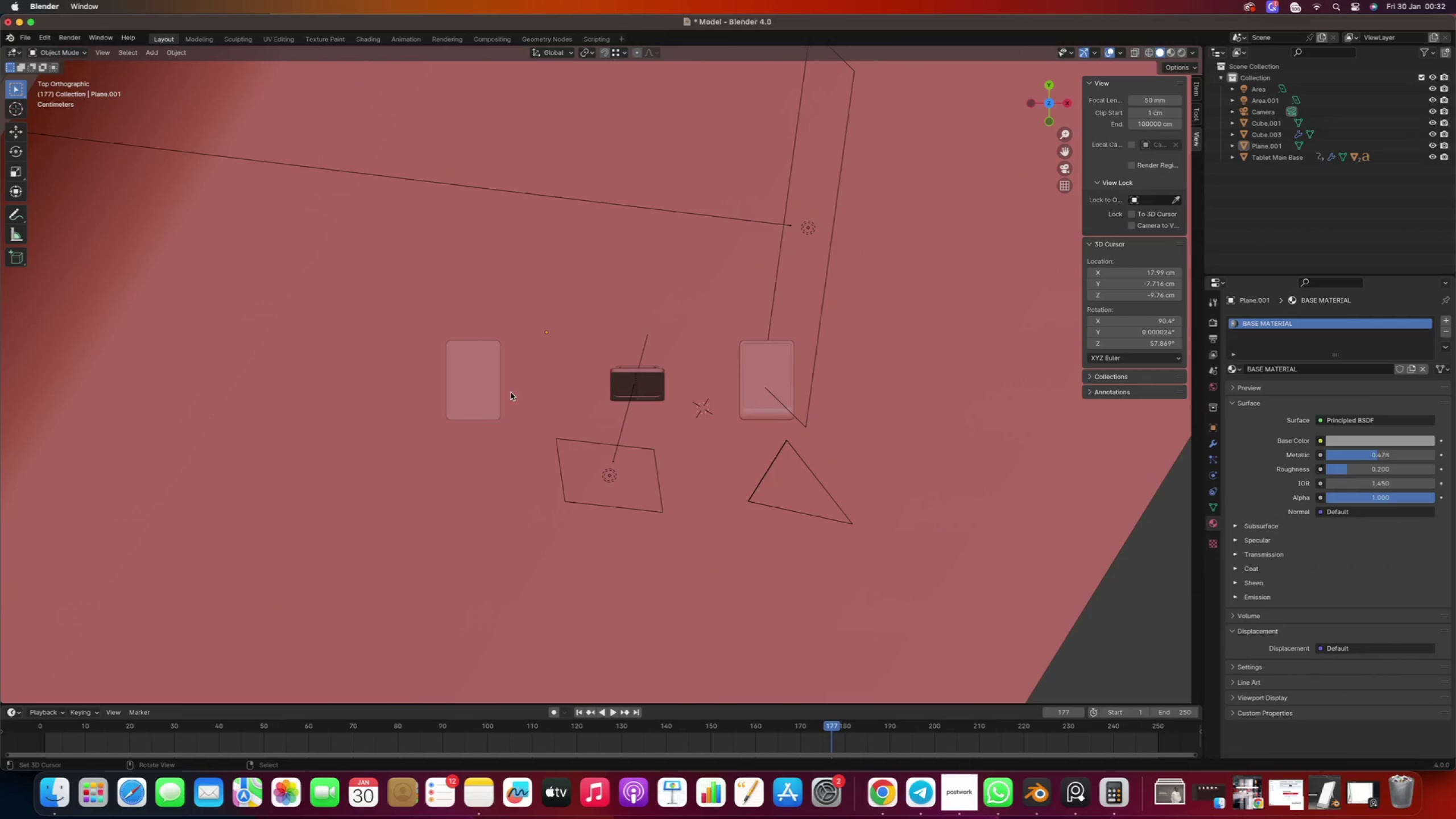 
right_click([473, 374])
 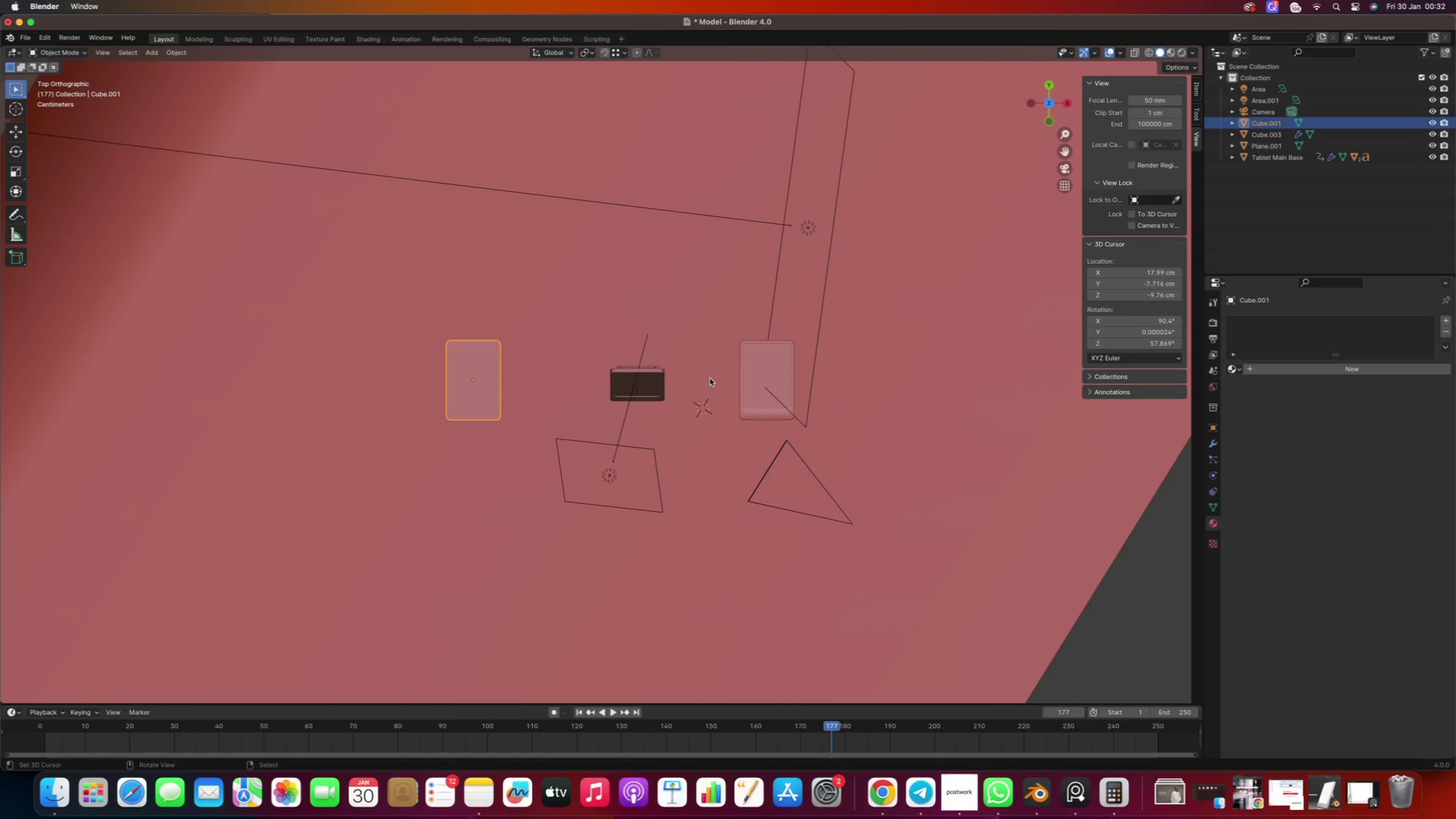 
hold_key(key=ShiftRight, duration=0.5)
right_click([754, 366])
 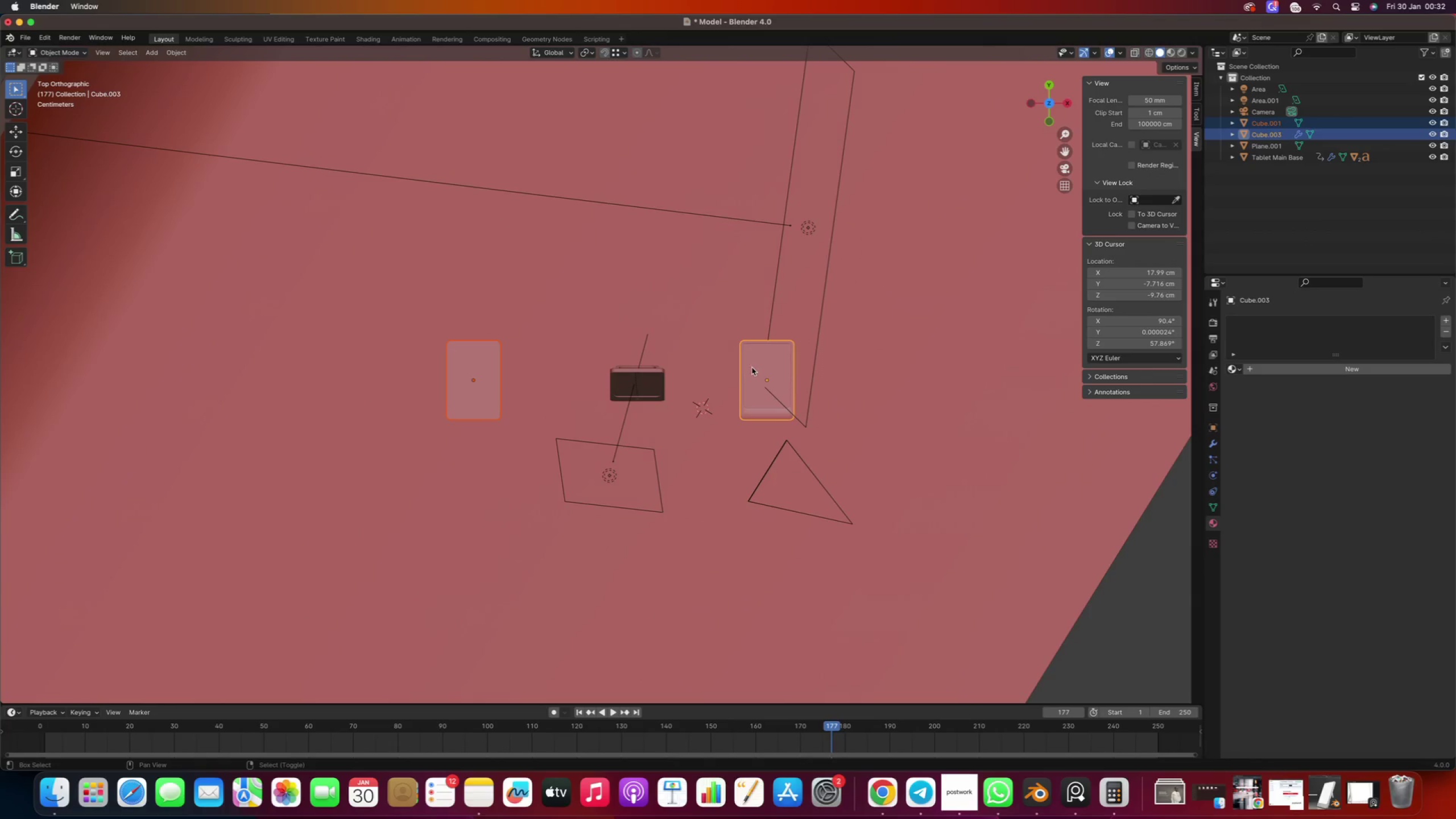 
scroll: coordinate [738, 376], scroll_direction: down, amount: 15.0
 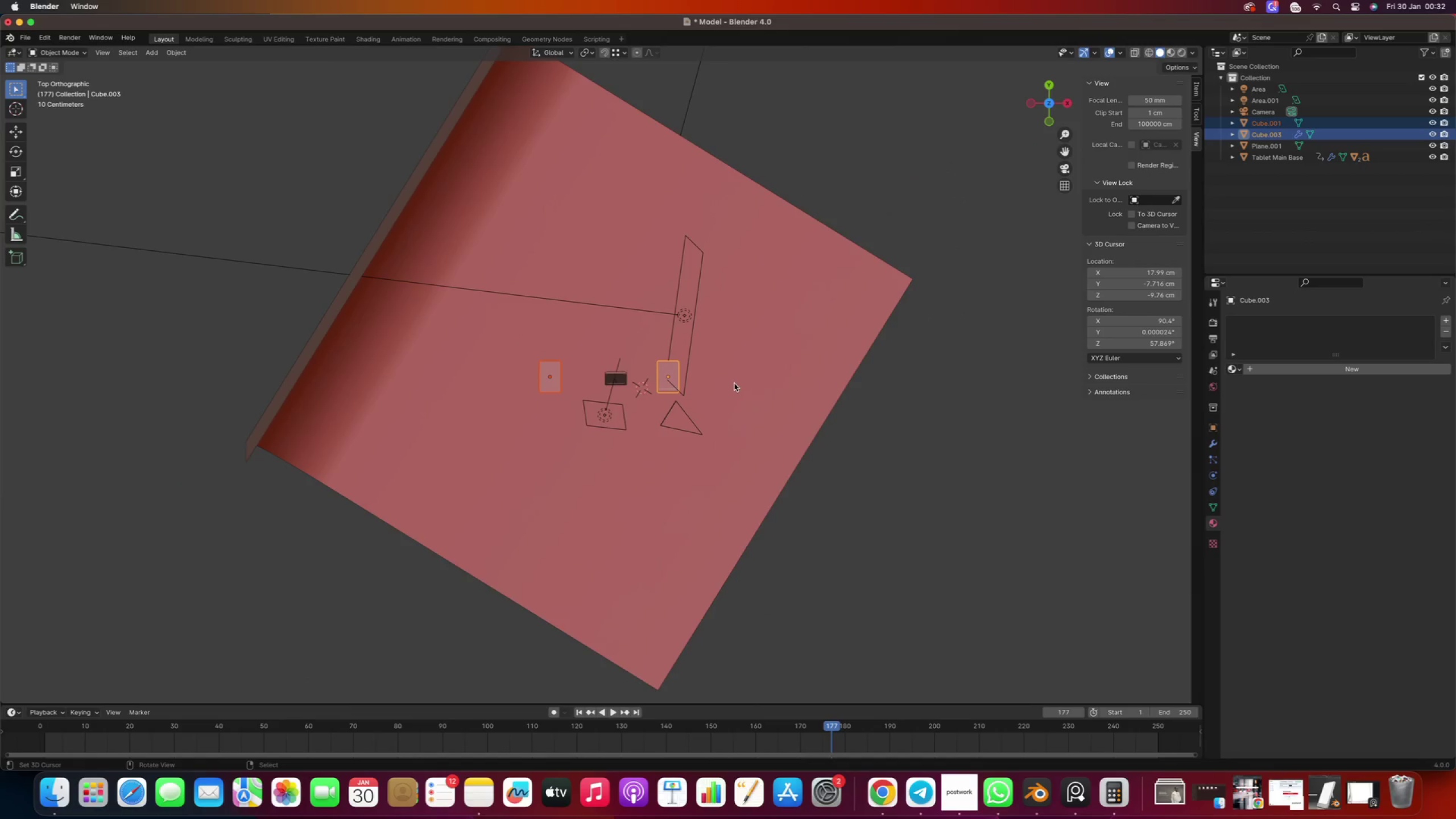 
key(G)
 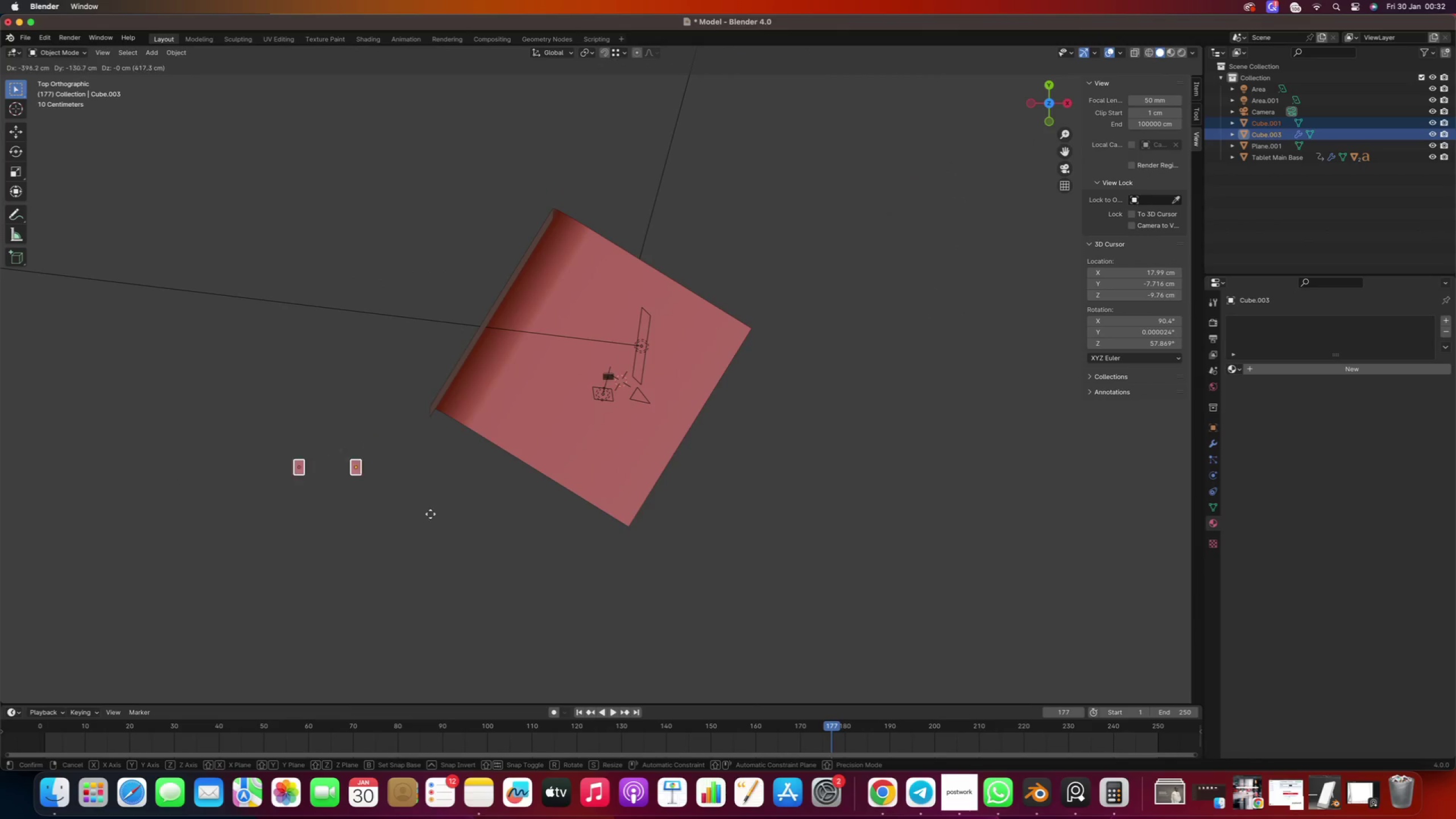 
scroll: coordinate [734, 383], scroll_direction: down, amount: 4.0
 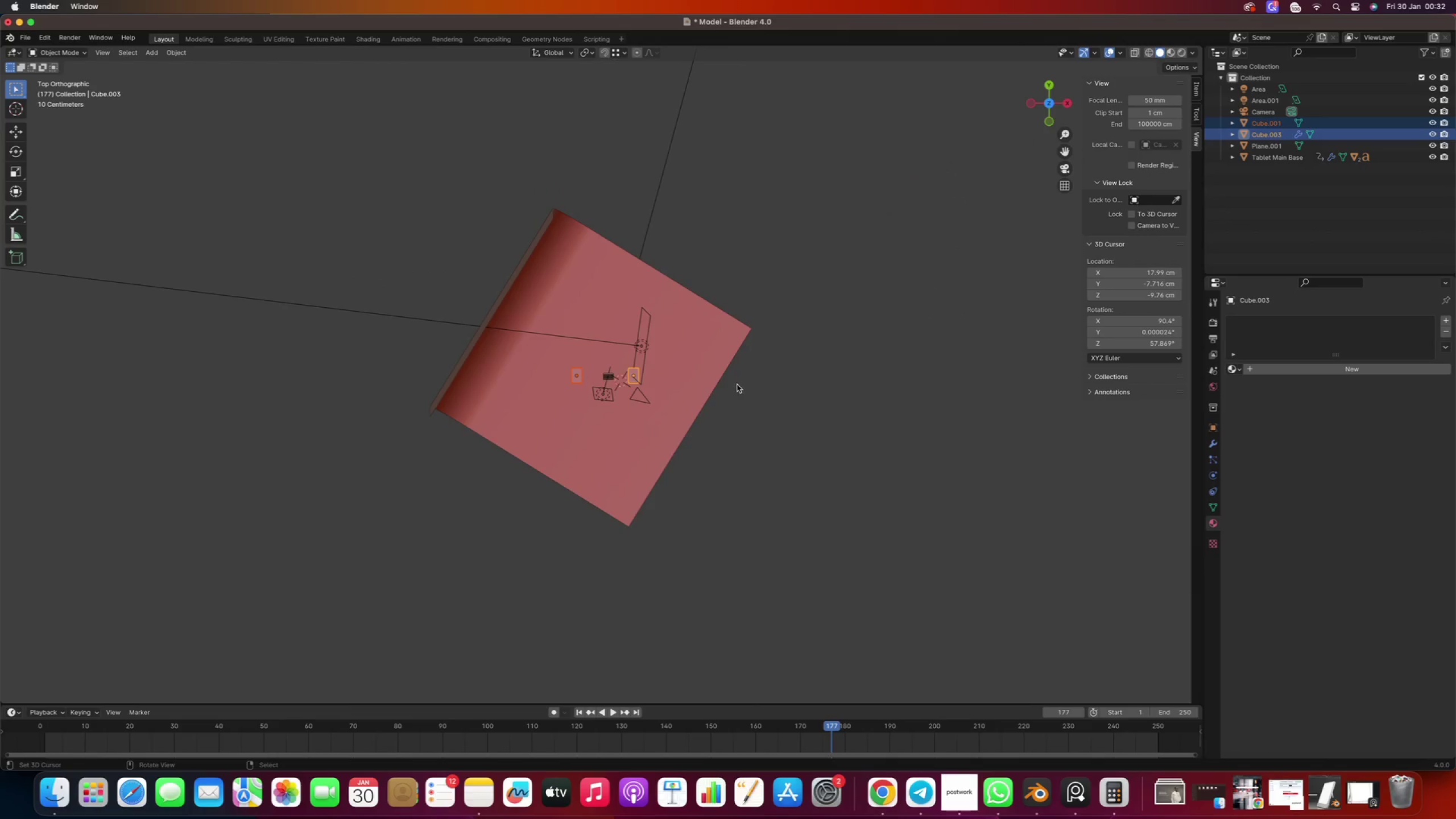 
left_click([386, 605])
 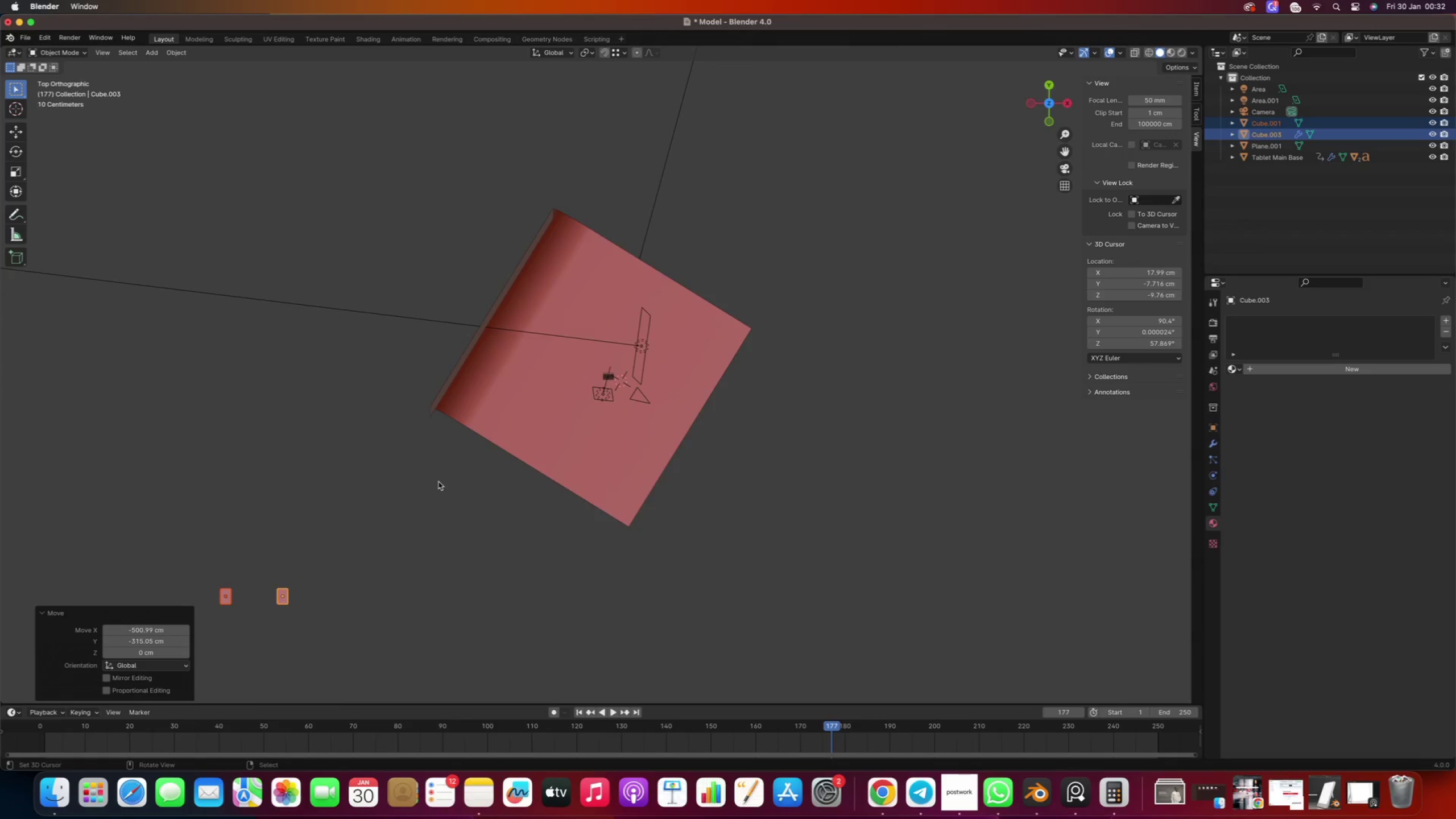 
key(Numpad0)
 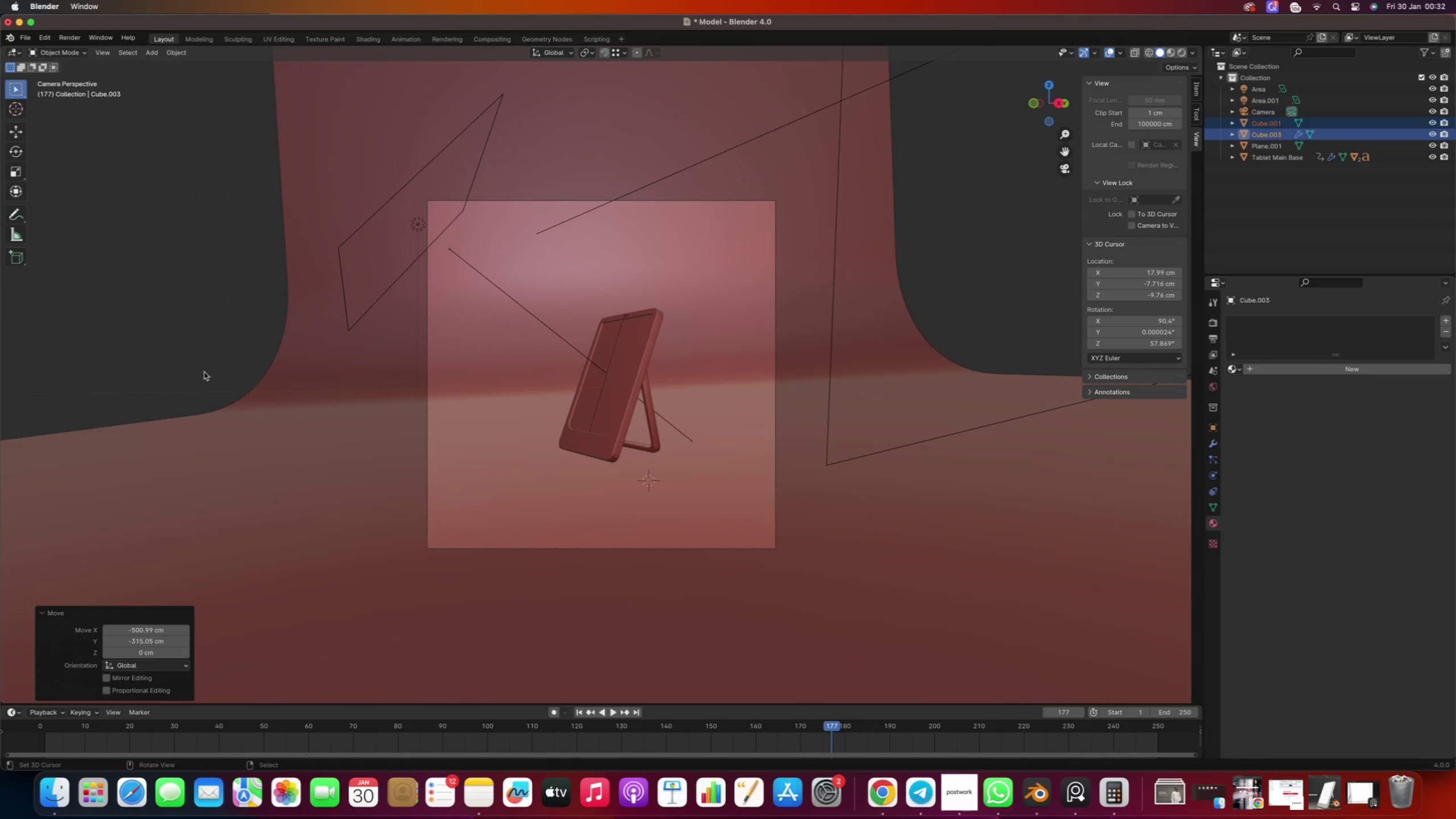 
right_click([186, 355])
 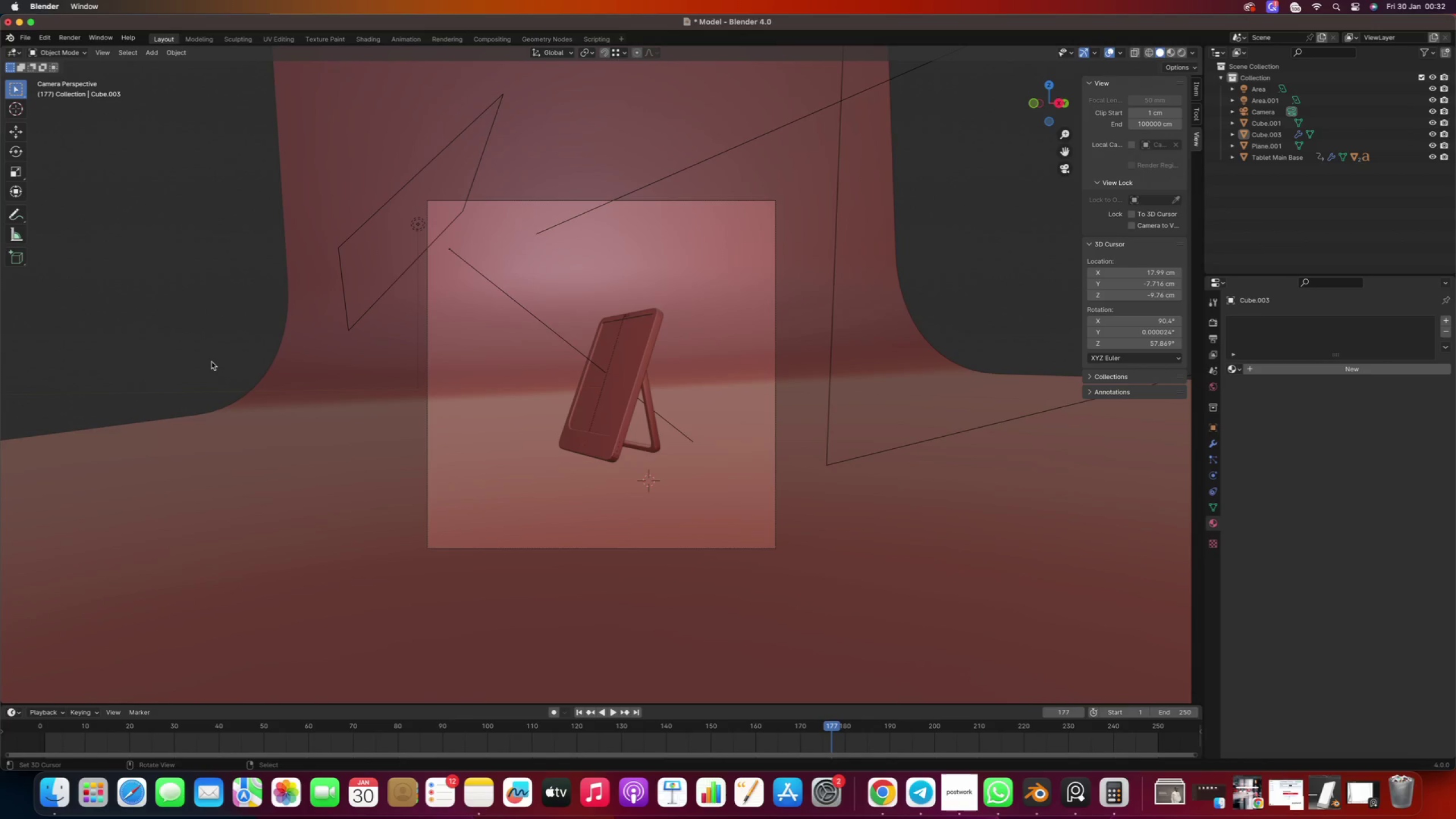 
key(F12)
 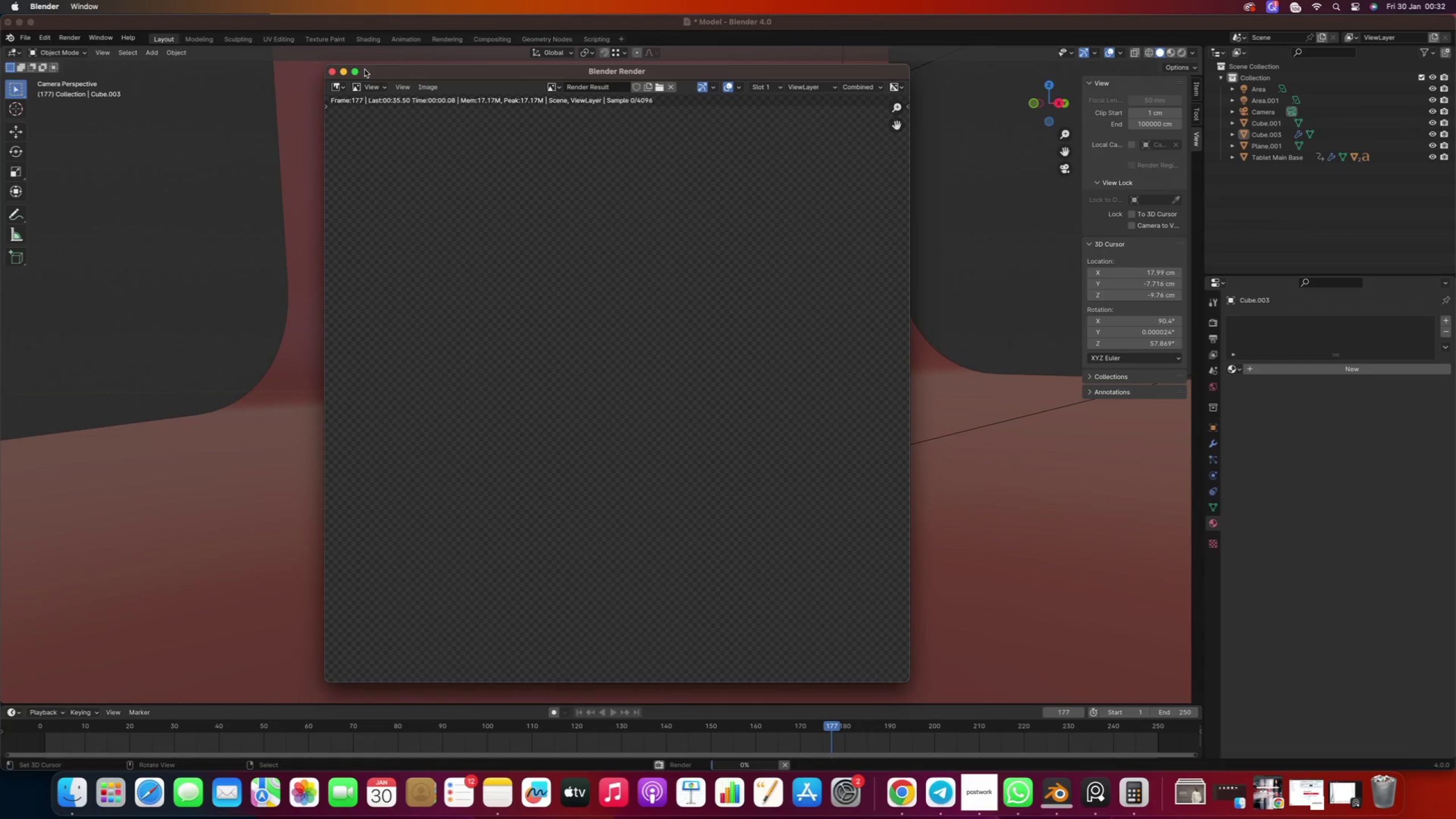 
left_click([358, 72])
 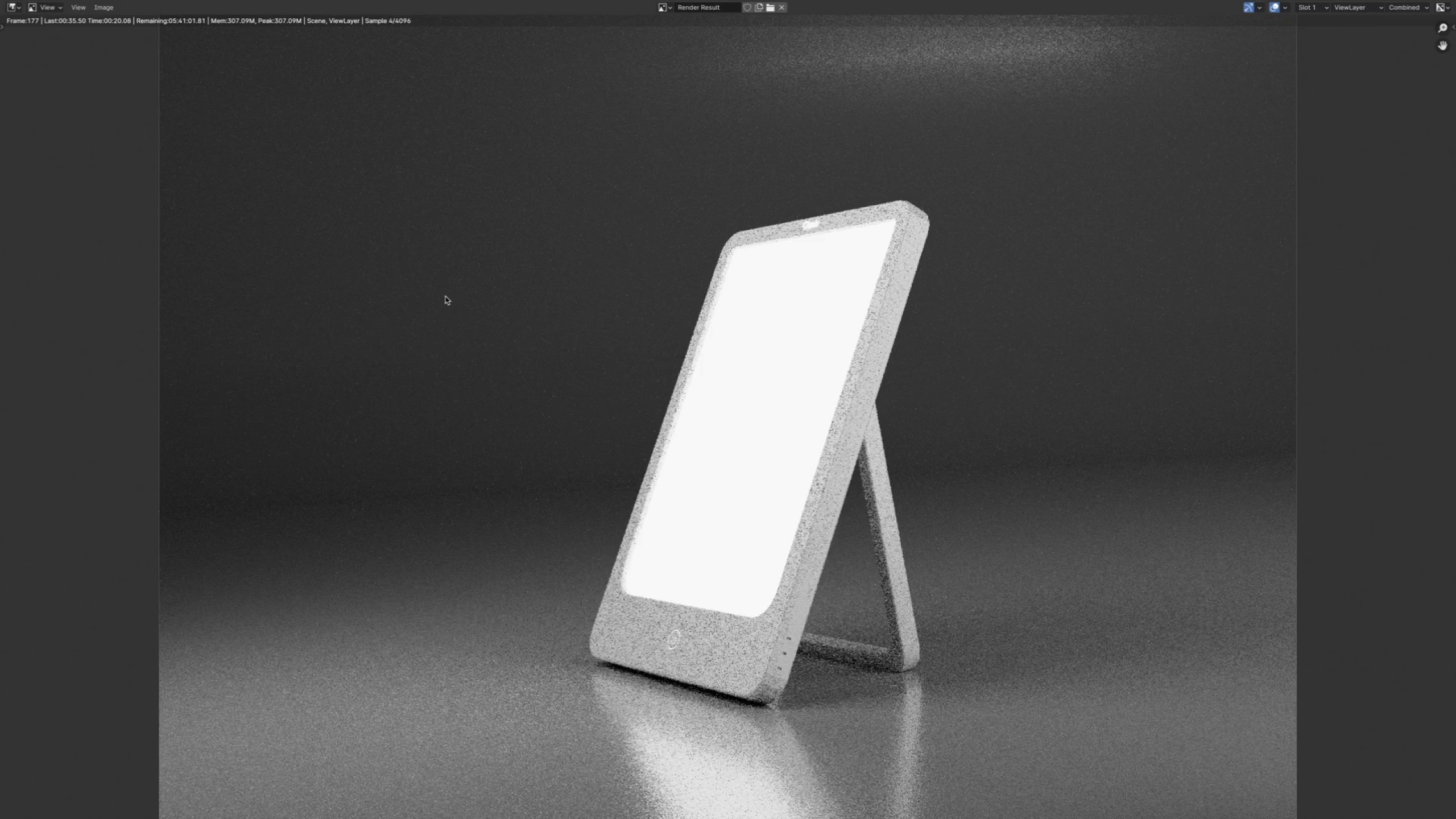 
wait(23.44)
 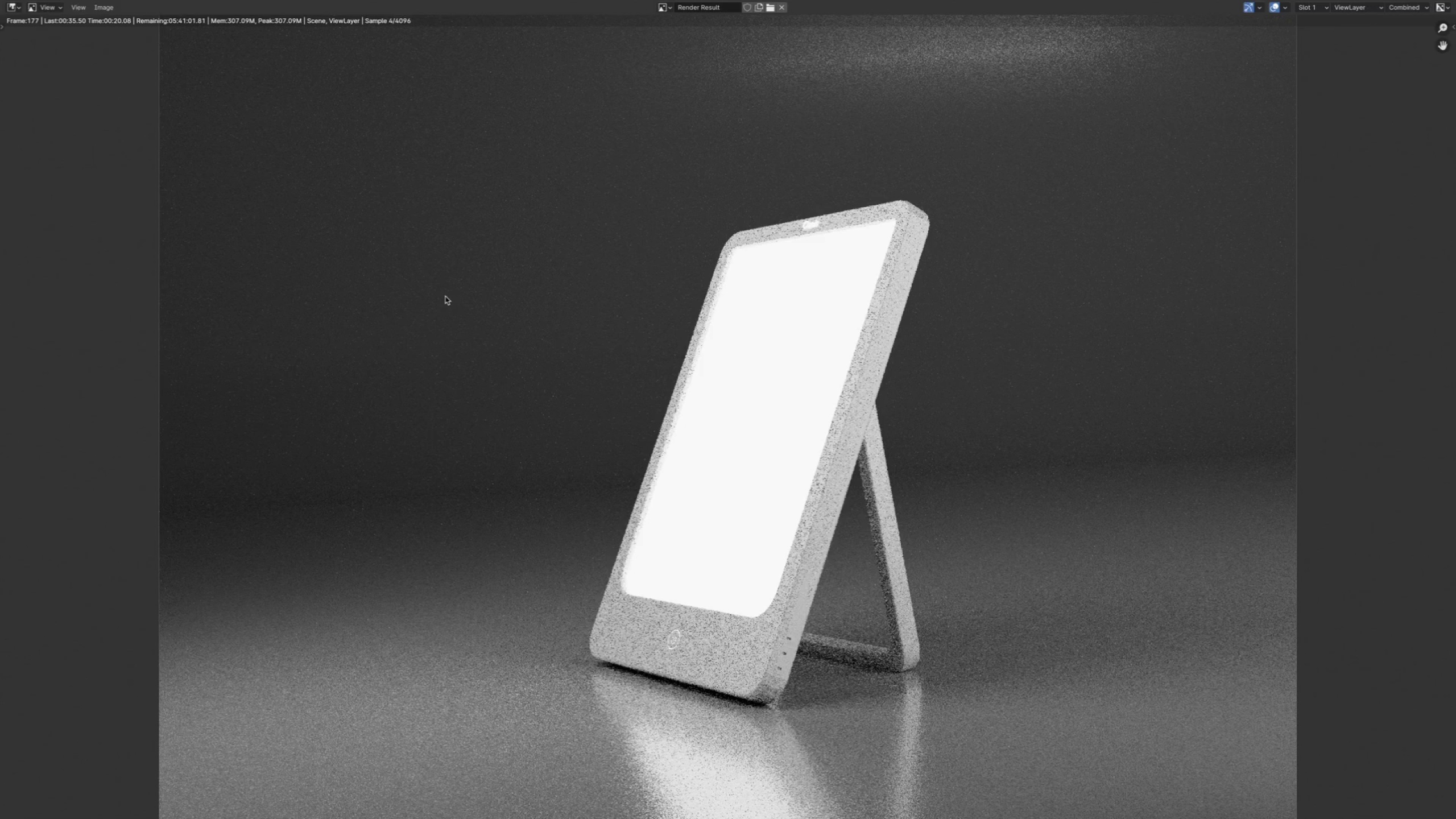 
left_click([7, 21])
 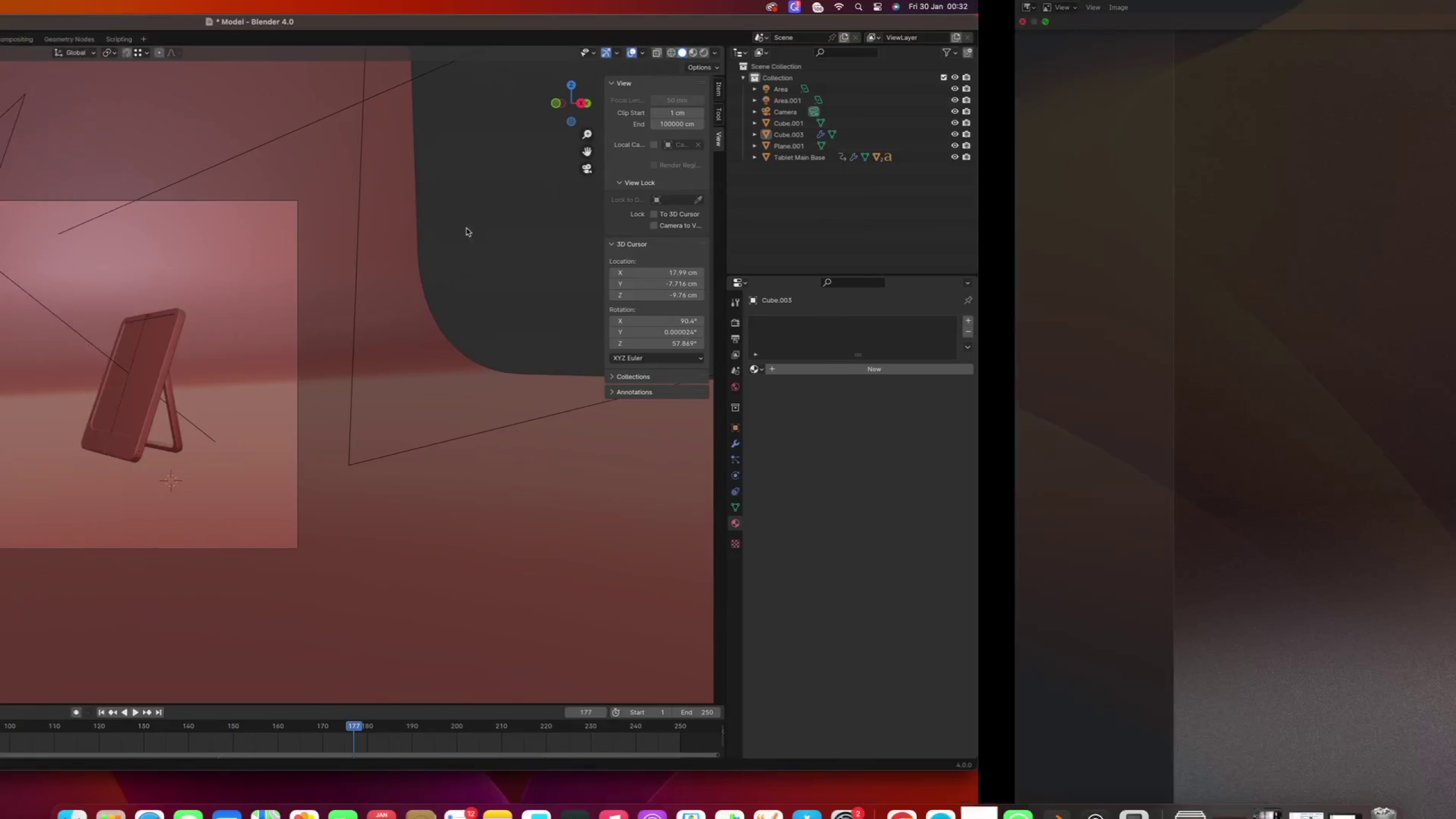 
wait(6.57)
 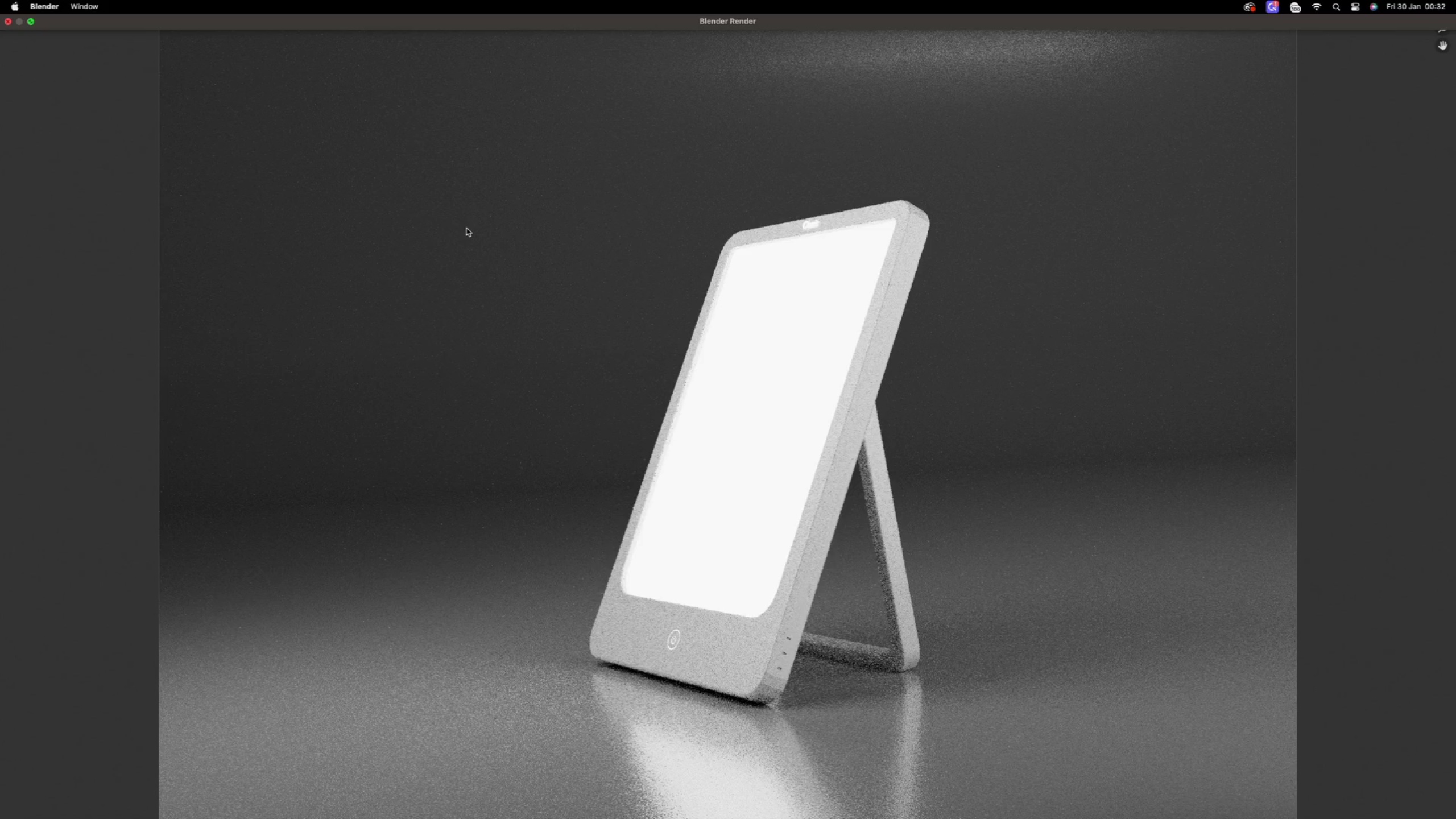 
key(Numpad0)
 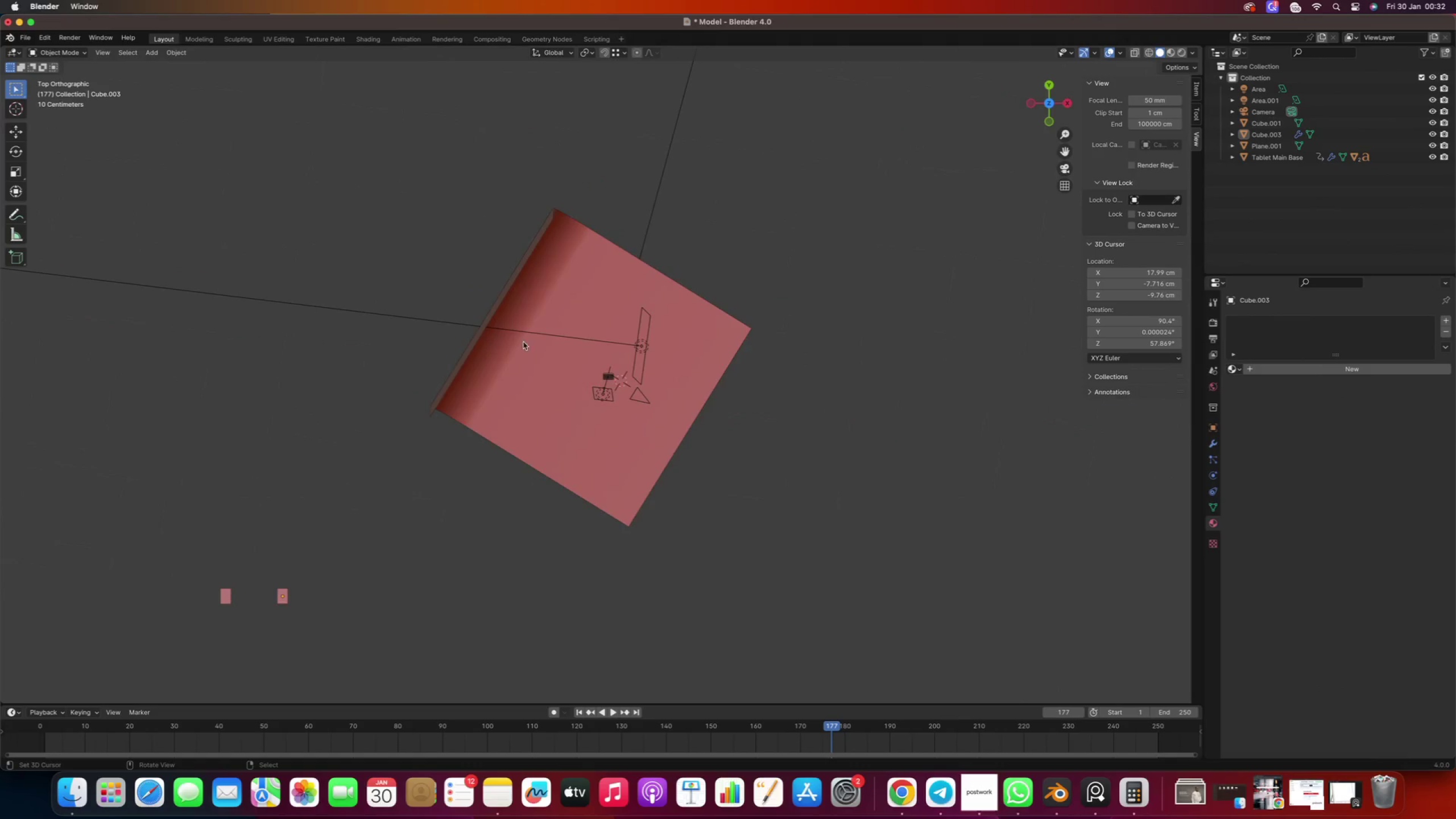 
scroll: coordinate [675, 340], scroll_direction: up, amount: 51.0
 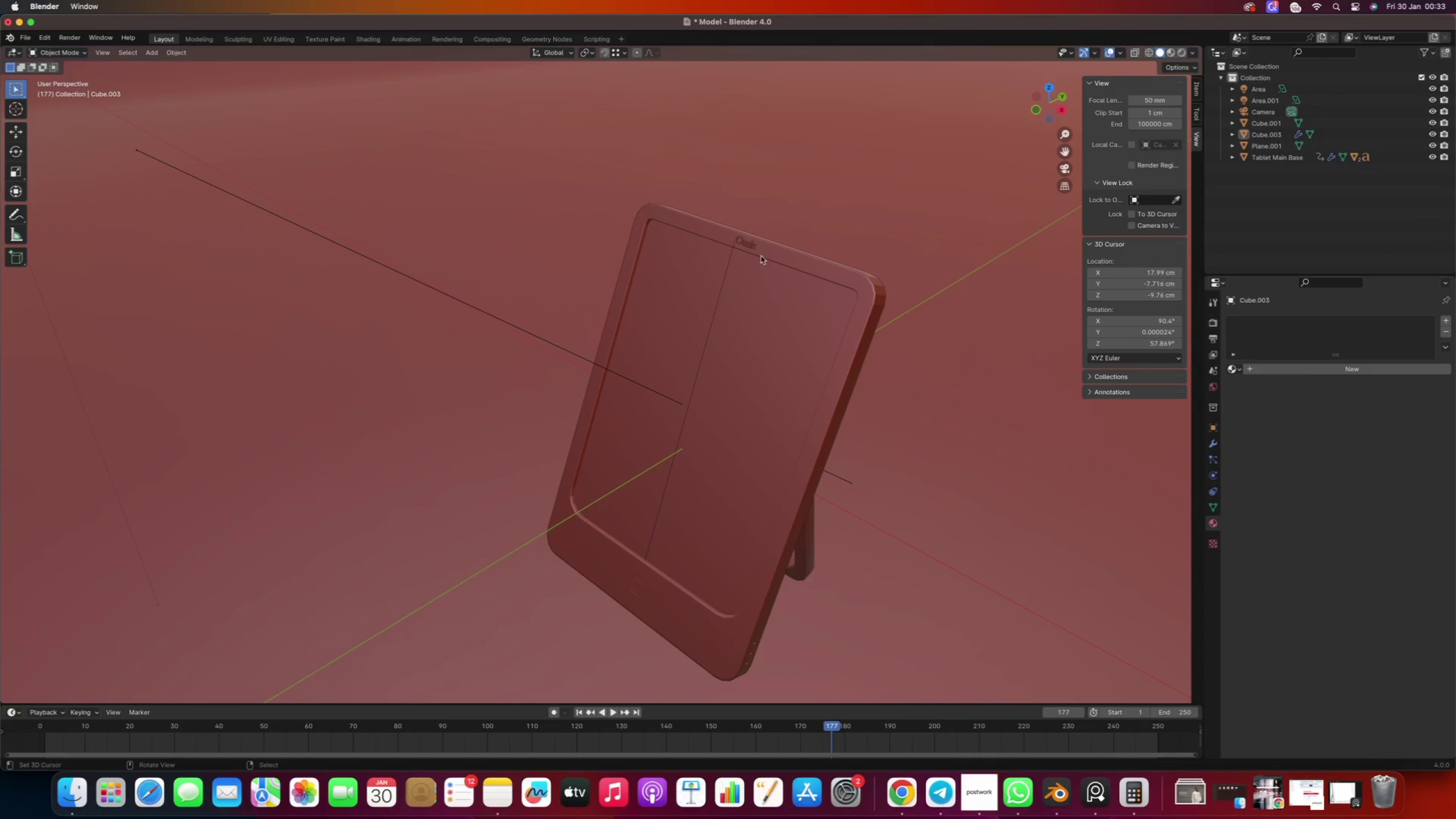 
right_click([763, 254])
 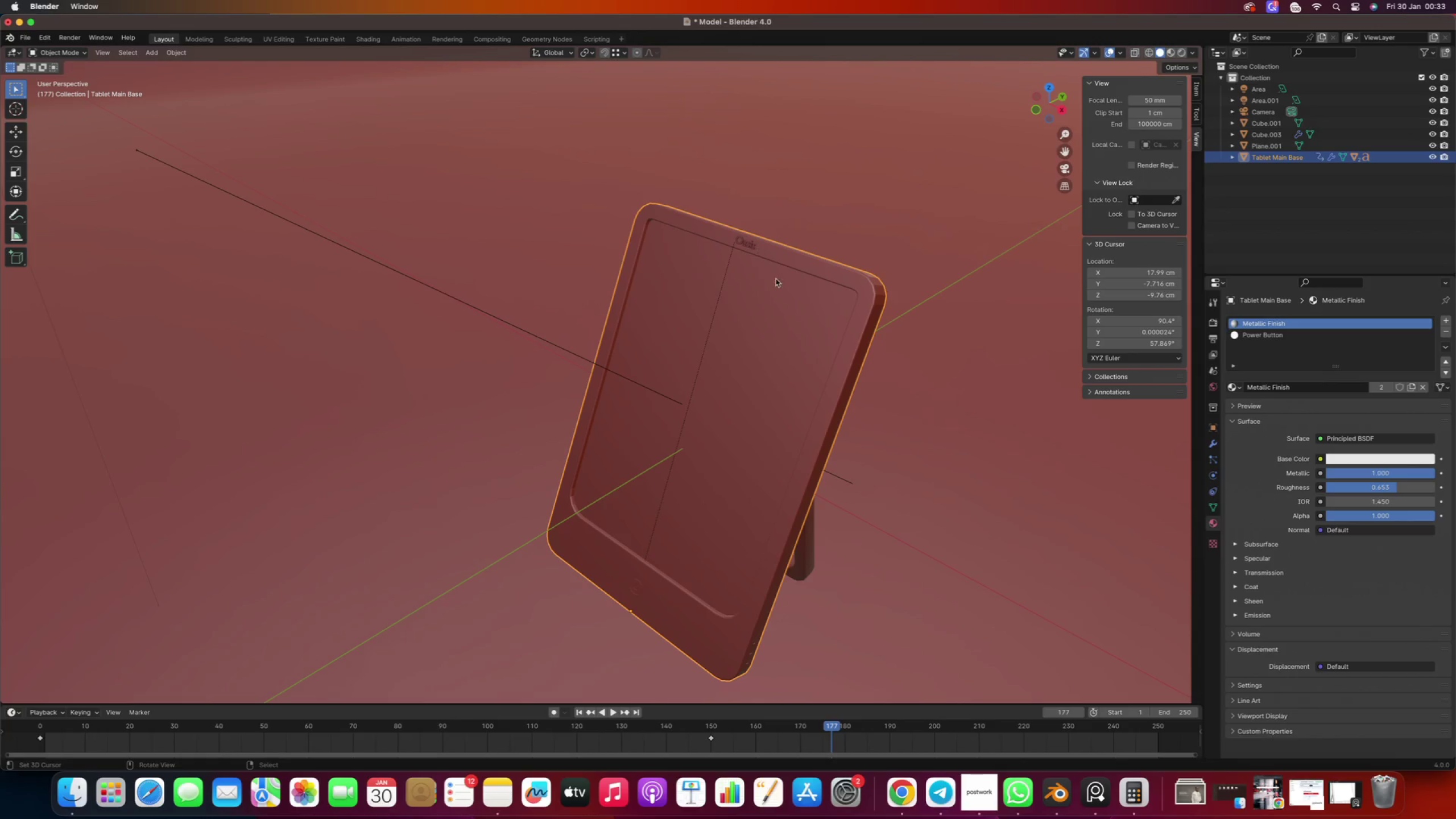 
wait(12.65)
 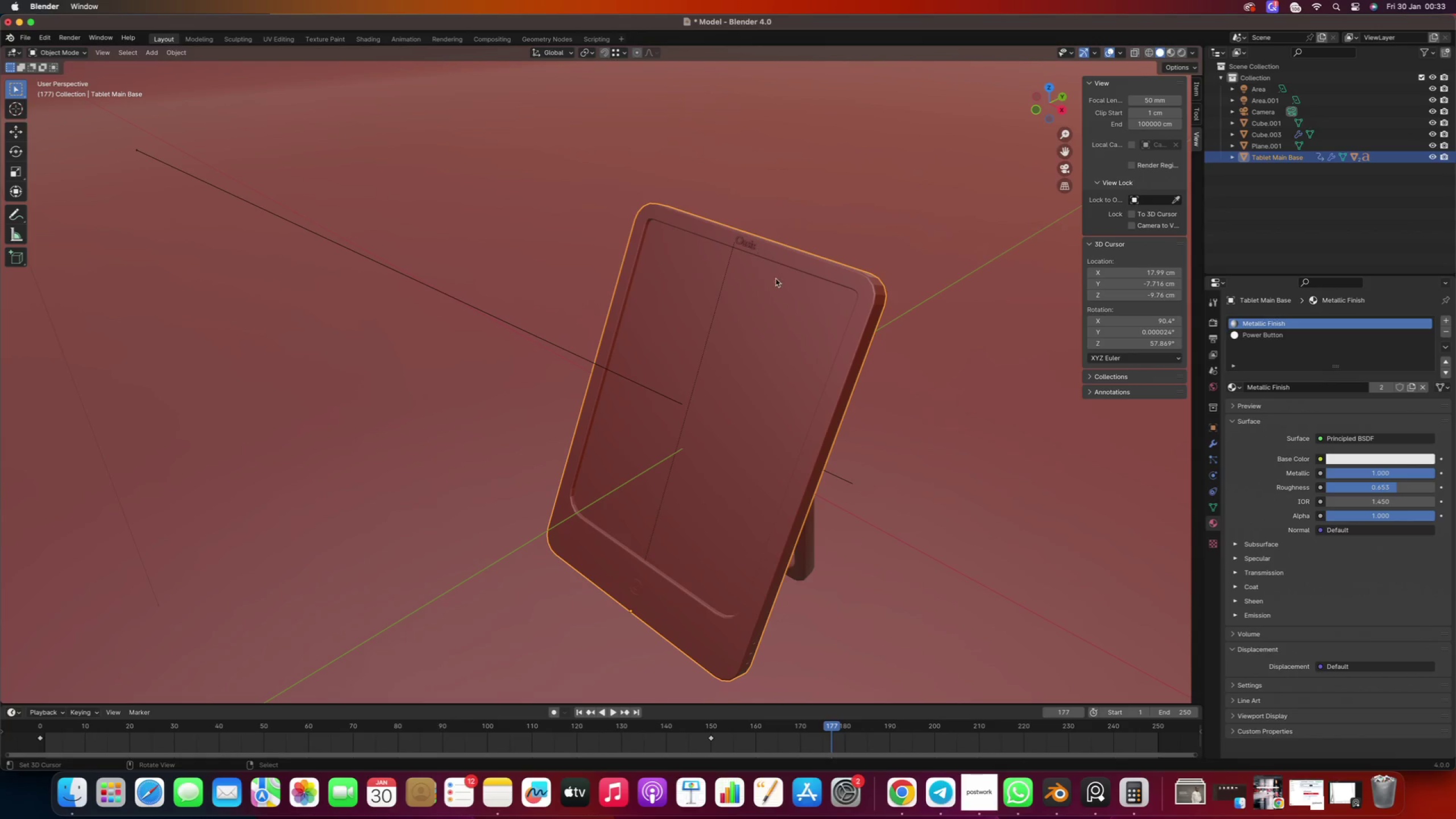 
scroll: coordinate [730, 518], scroll_direction: down, amount: 8.0
 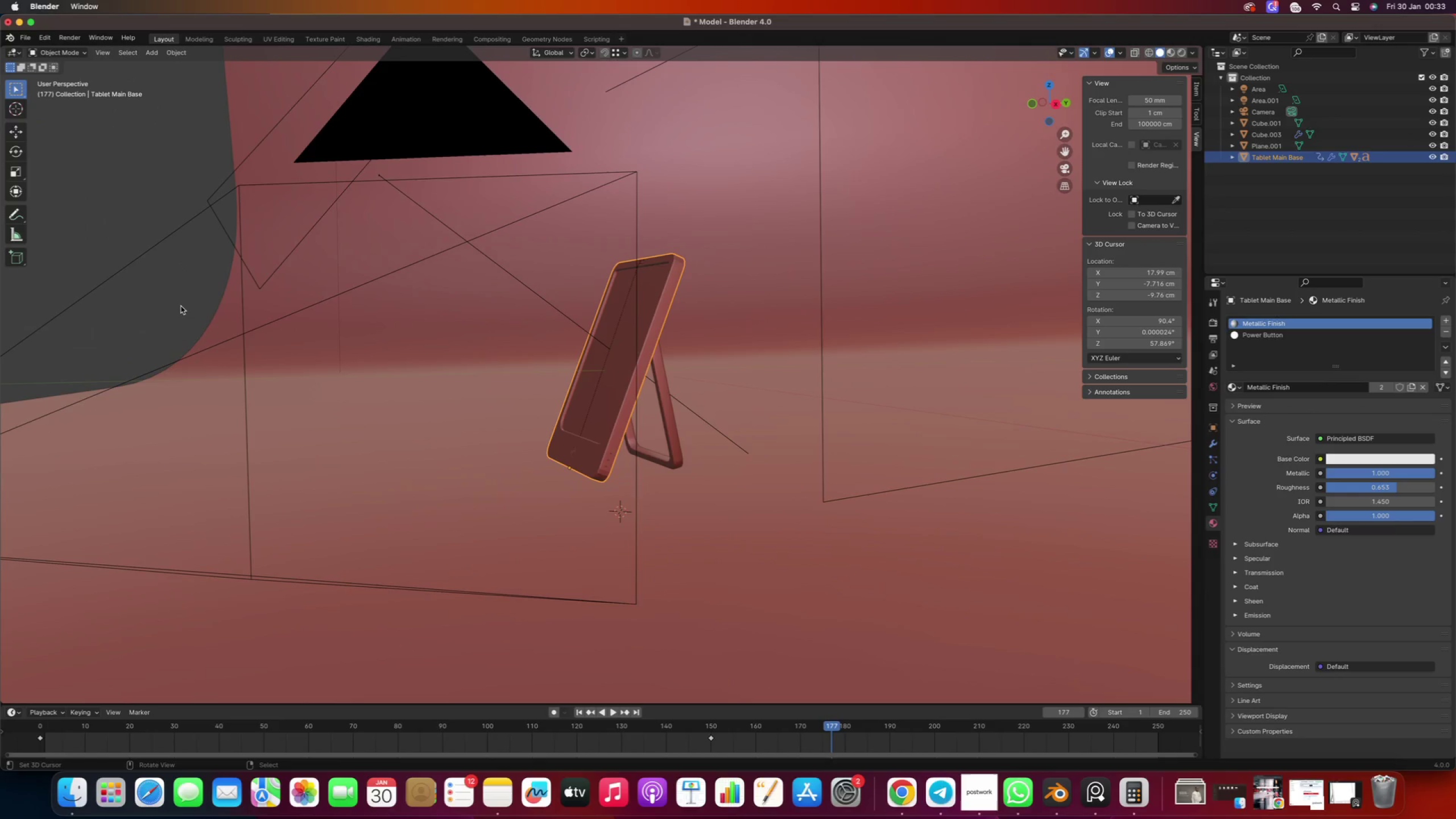 
right_click([181, 306])
 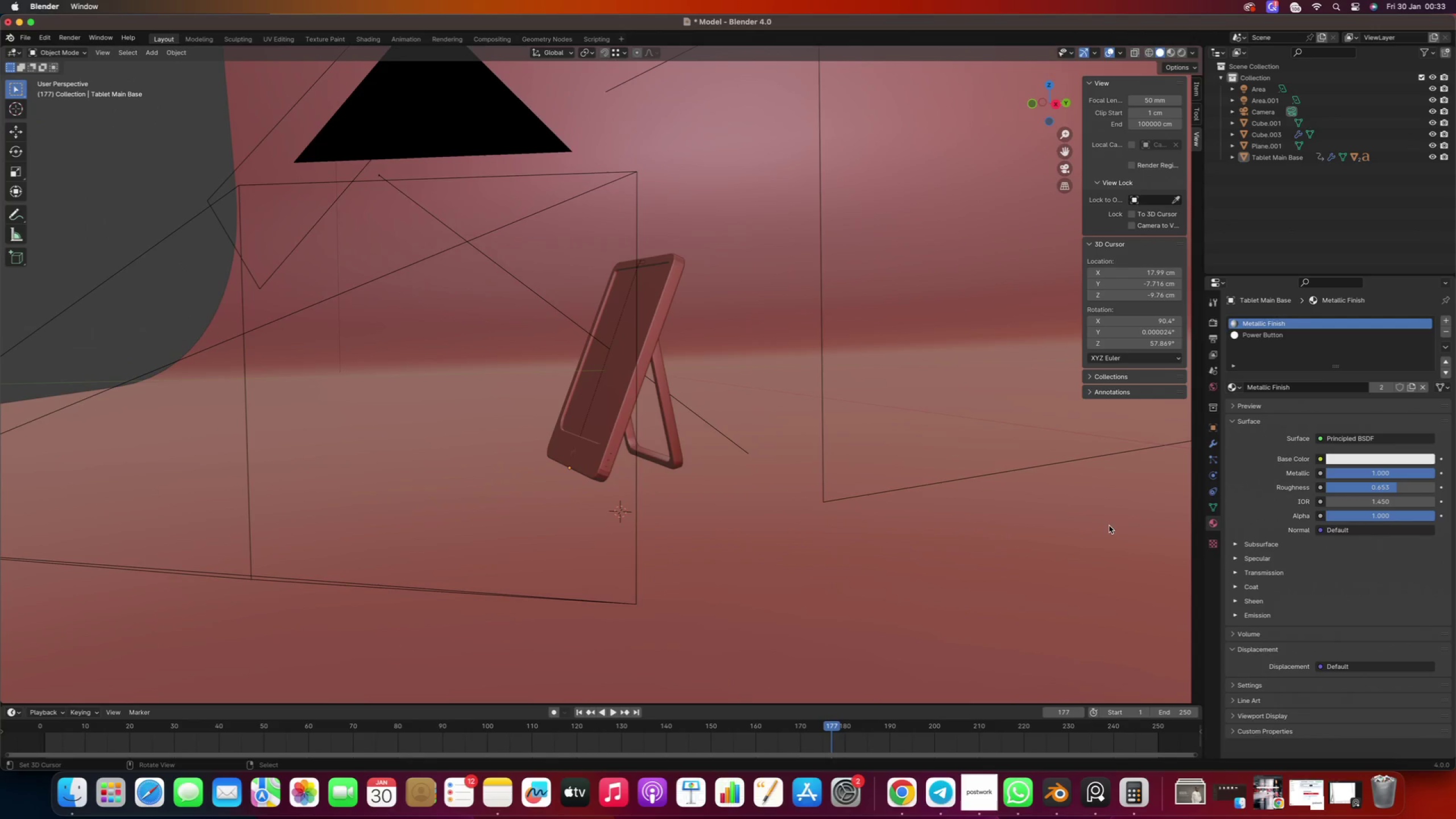 
scroll: coordinate [596, 465], scroll_direction: up, amount: 5.0
 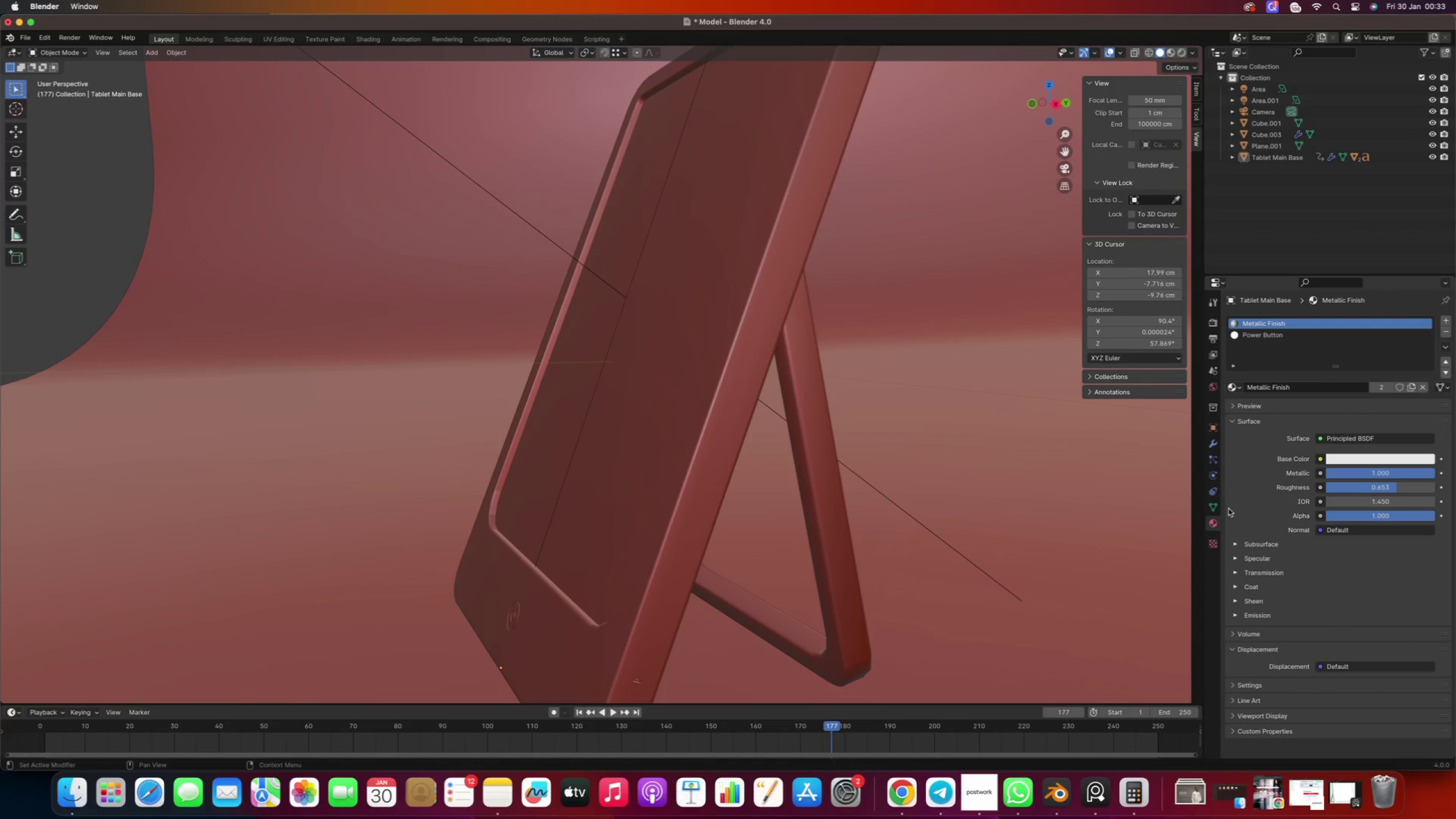 
left_click([1210, 322])
 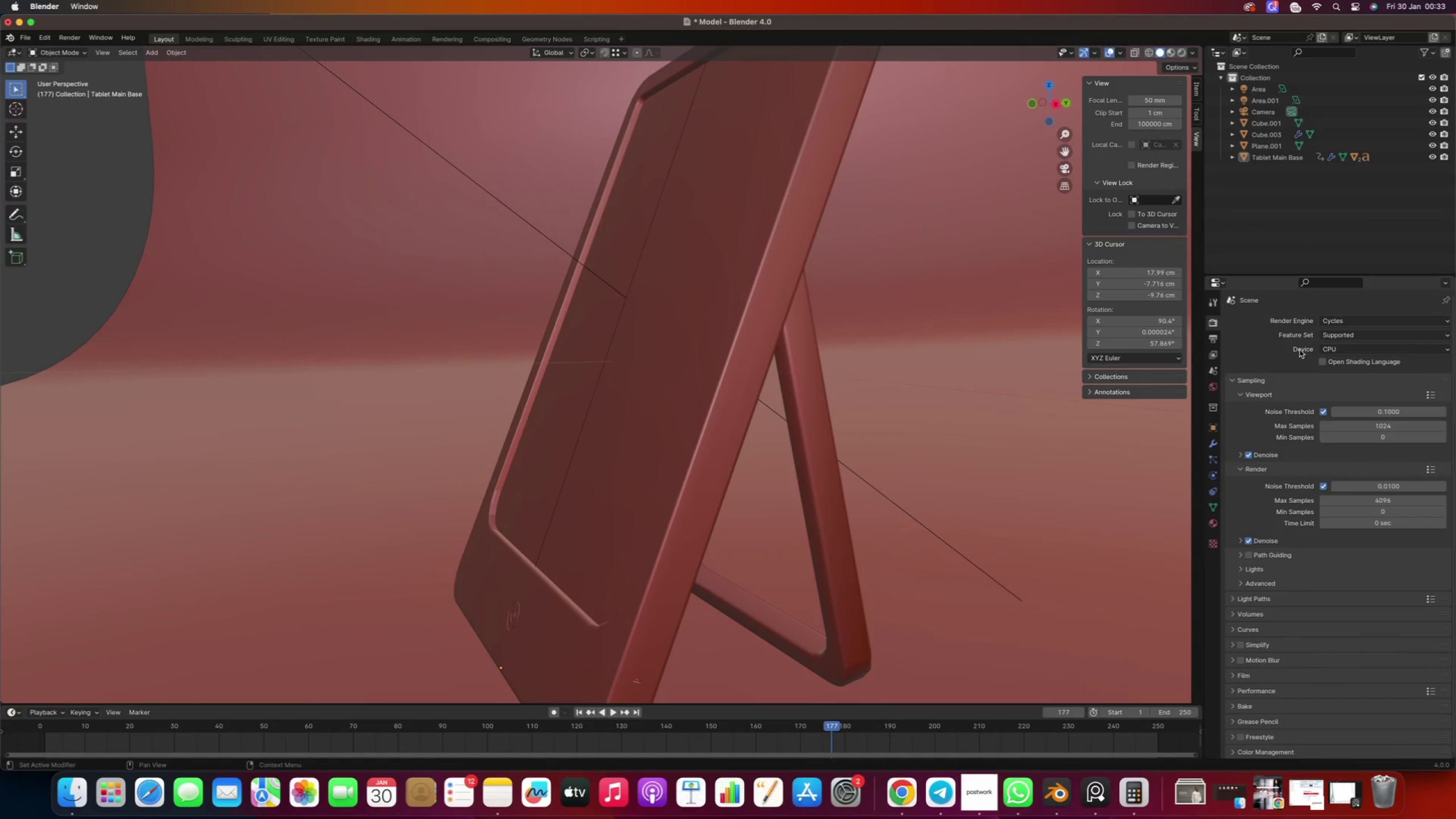 
left_click([1333, 349])
 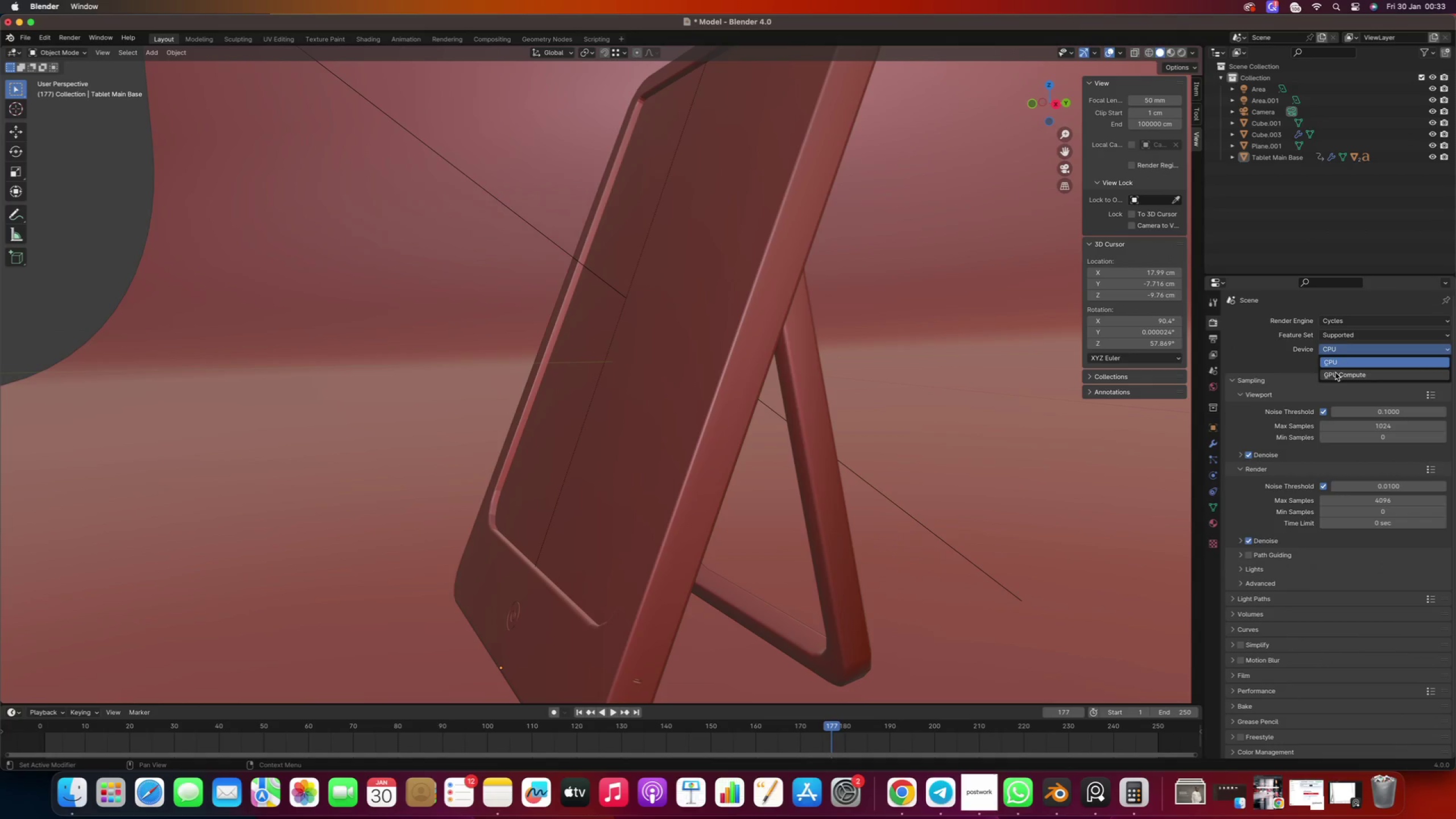 
left_click([1335, 373])
 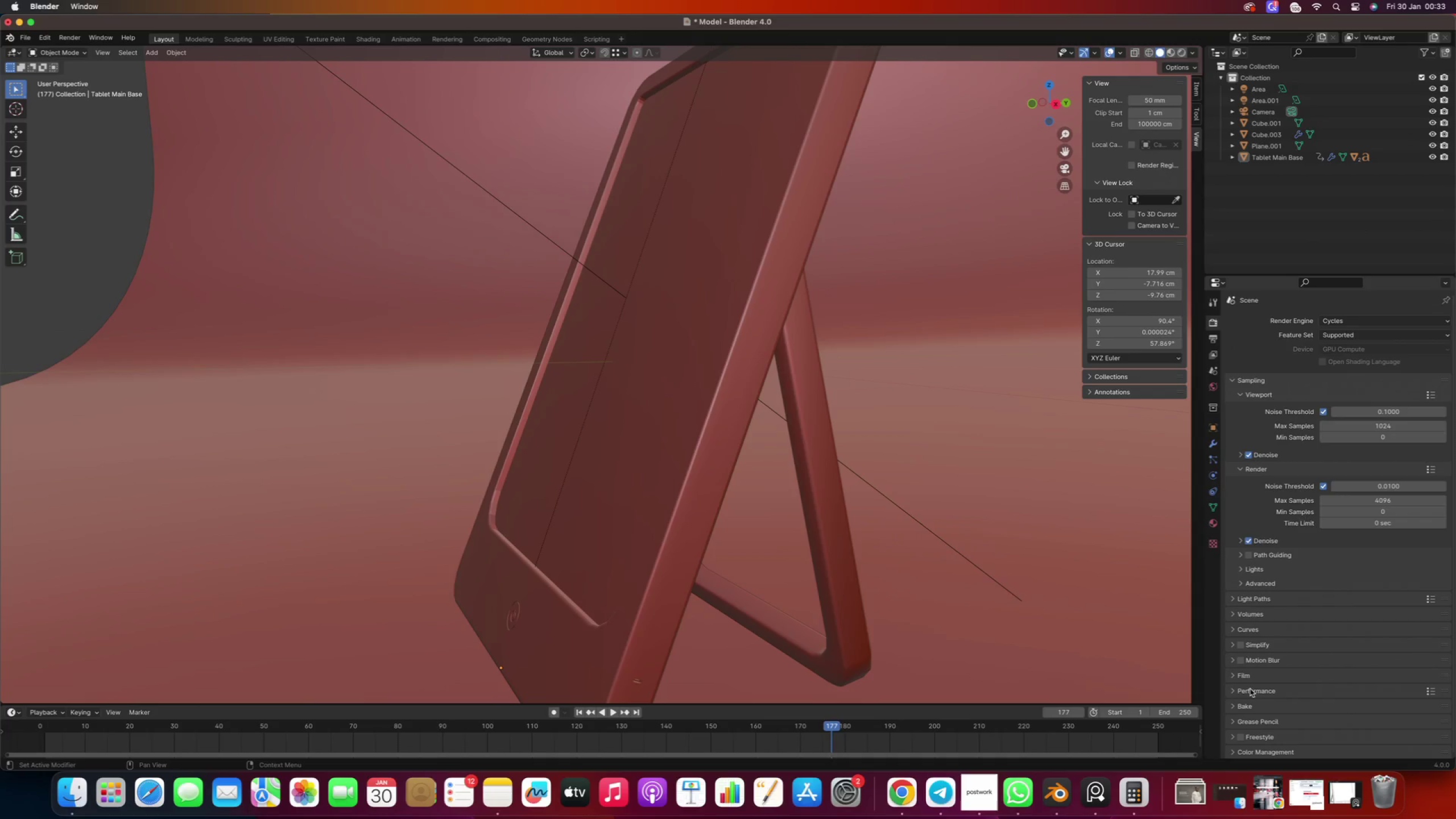 
left_click([1248, 751])
 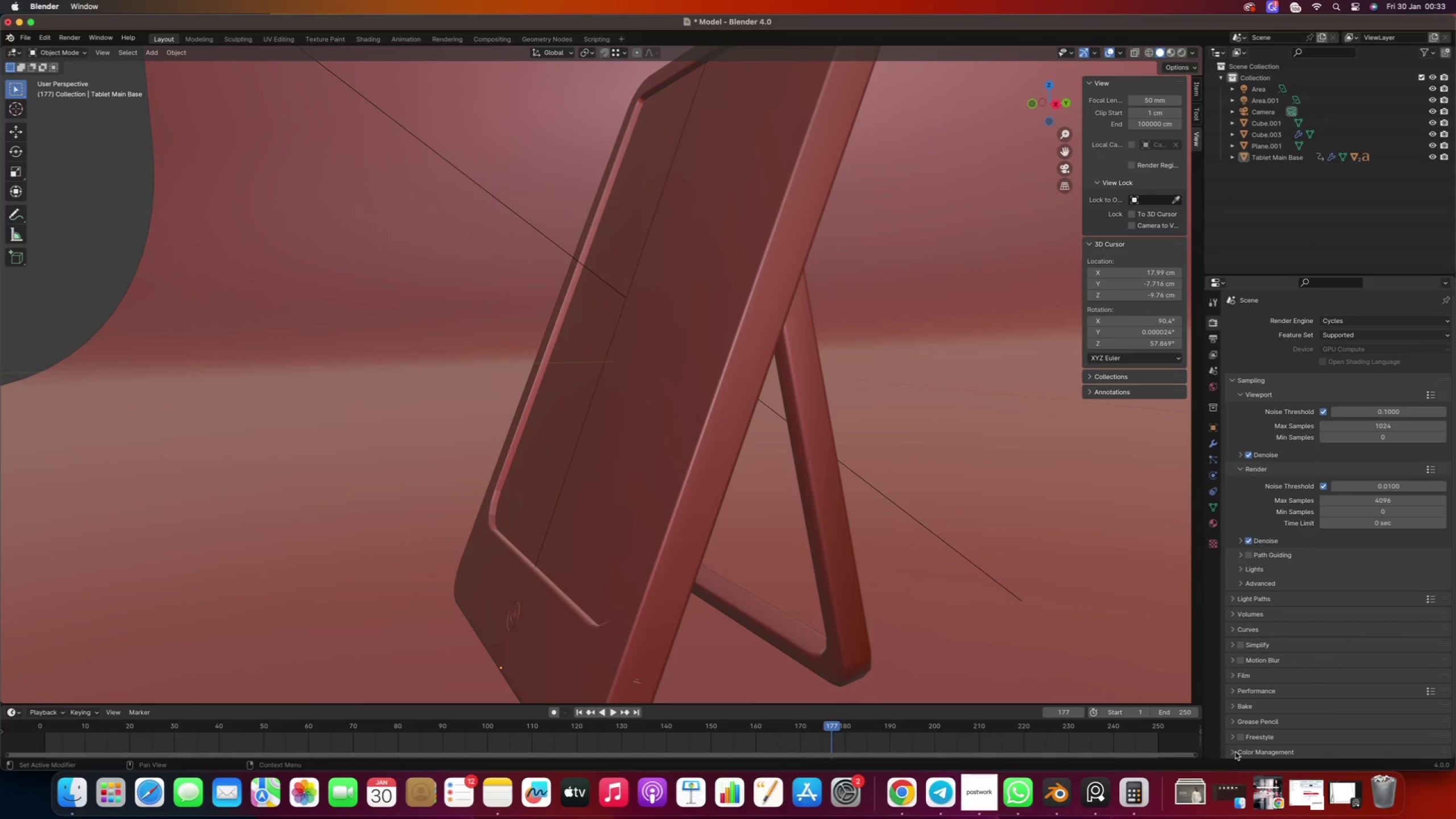 
scroll: coordinate [1232, 747], scroll_direction: down, amount: 12.0
 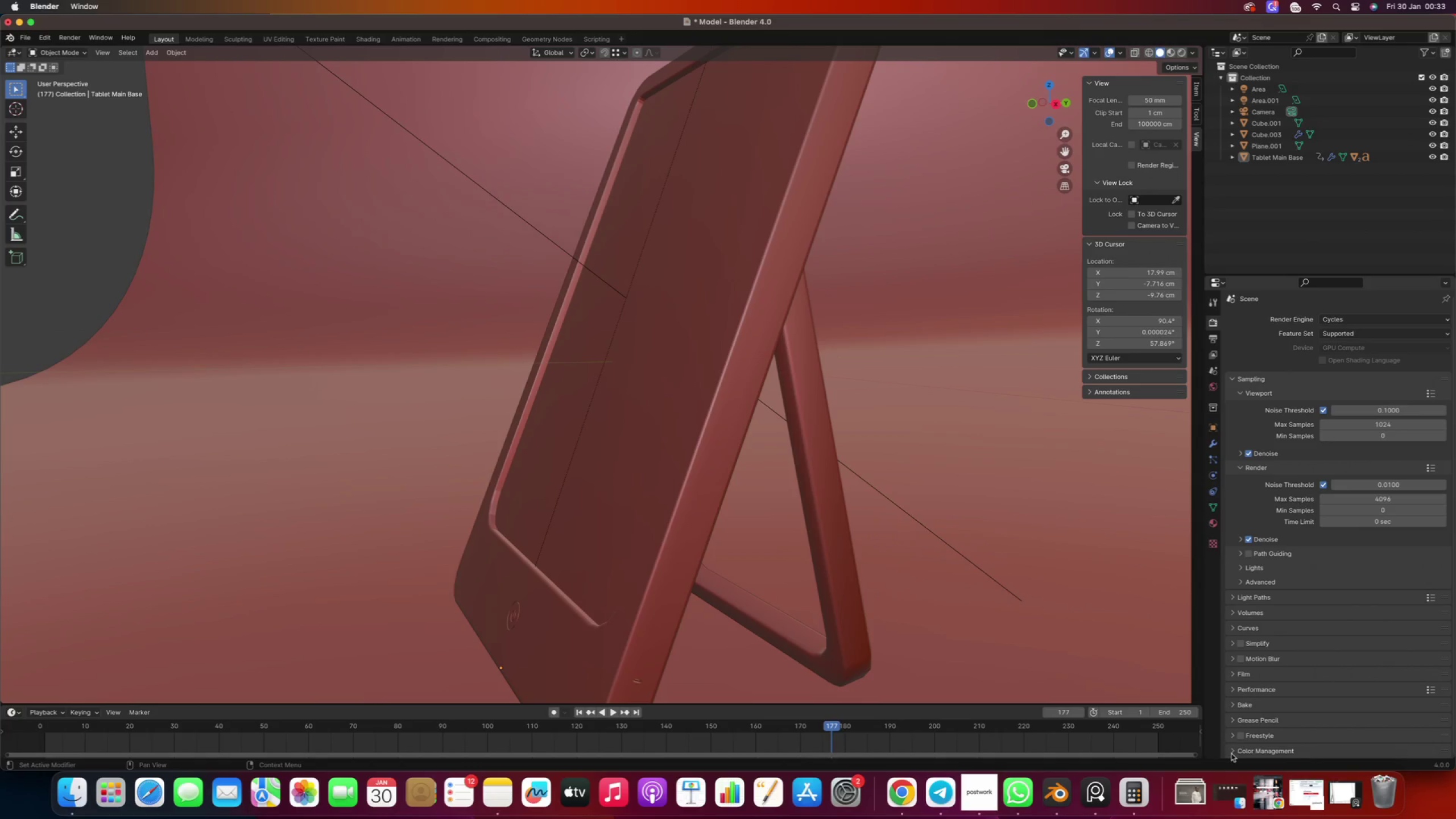 
left_click([1229, 752])
 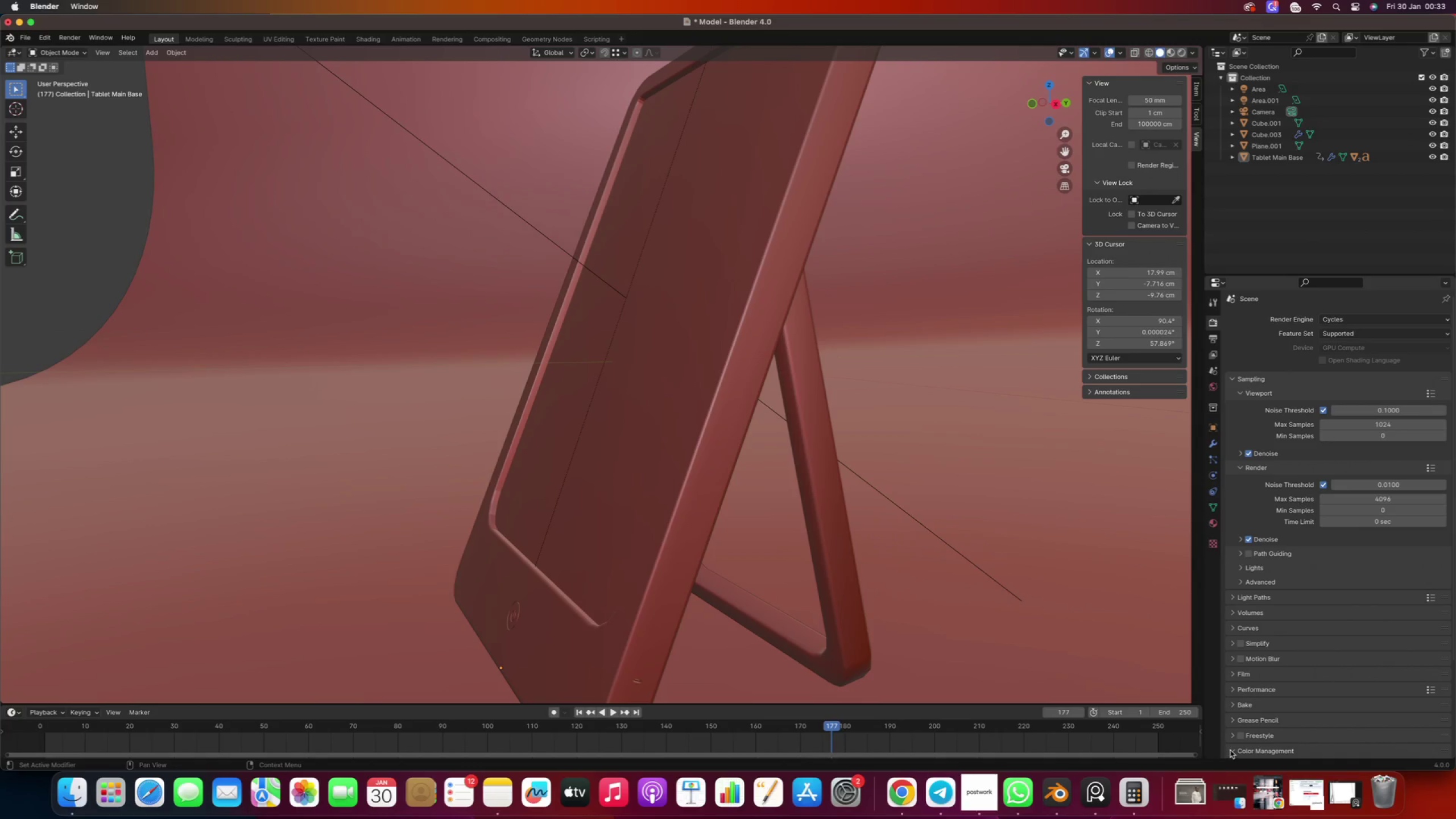 
scroll: coordinate [1231, 749], scroll_direction: down, amount: 14.0
 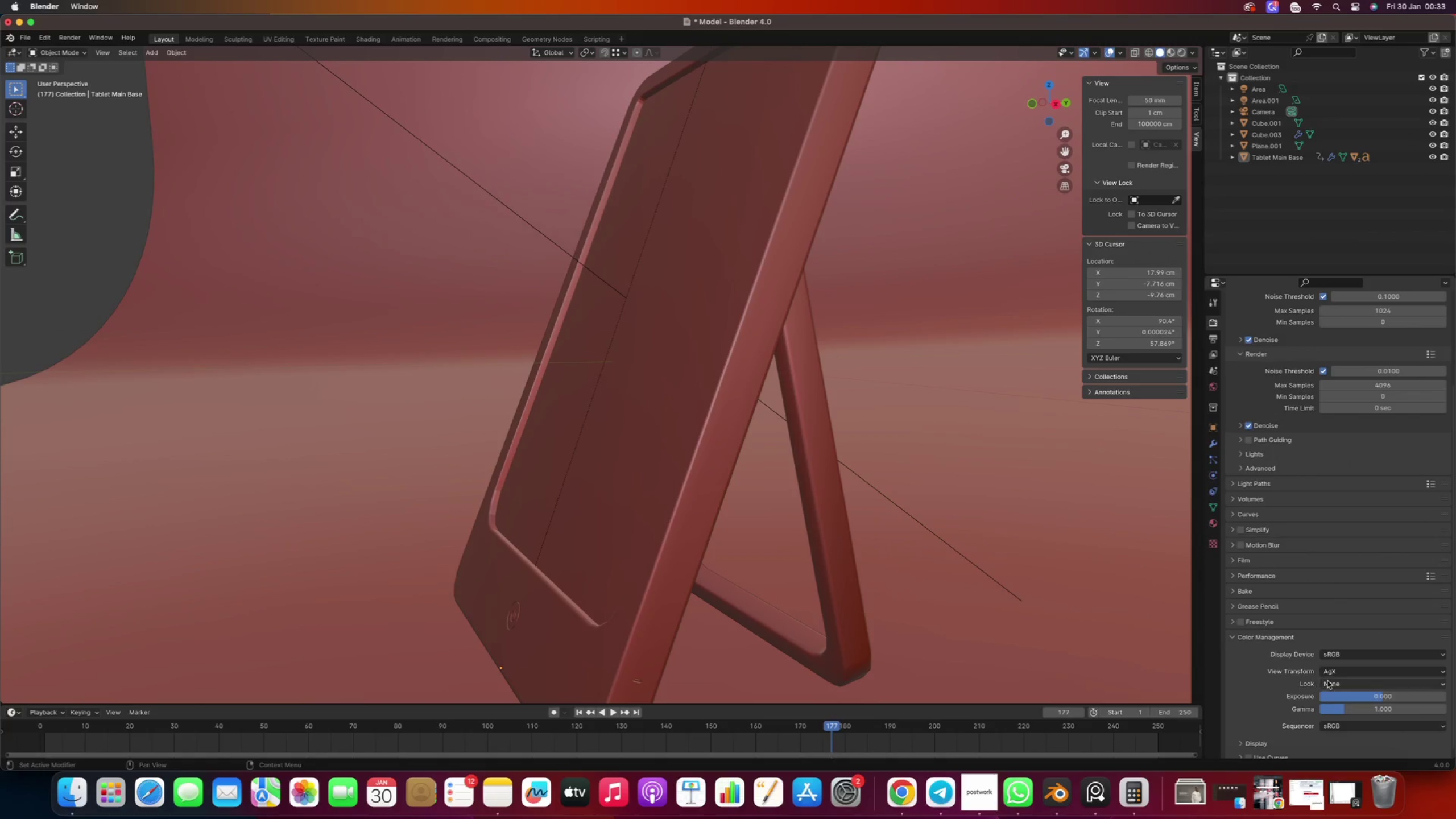 
left_click([1331, 681])
 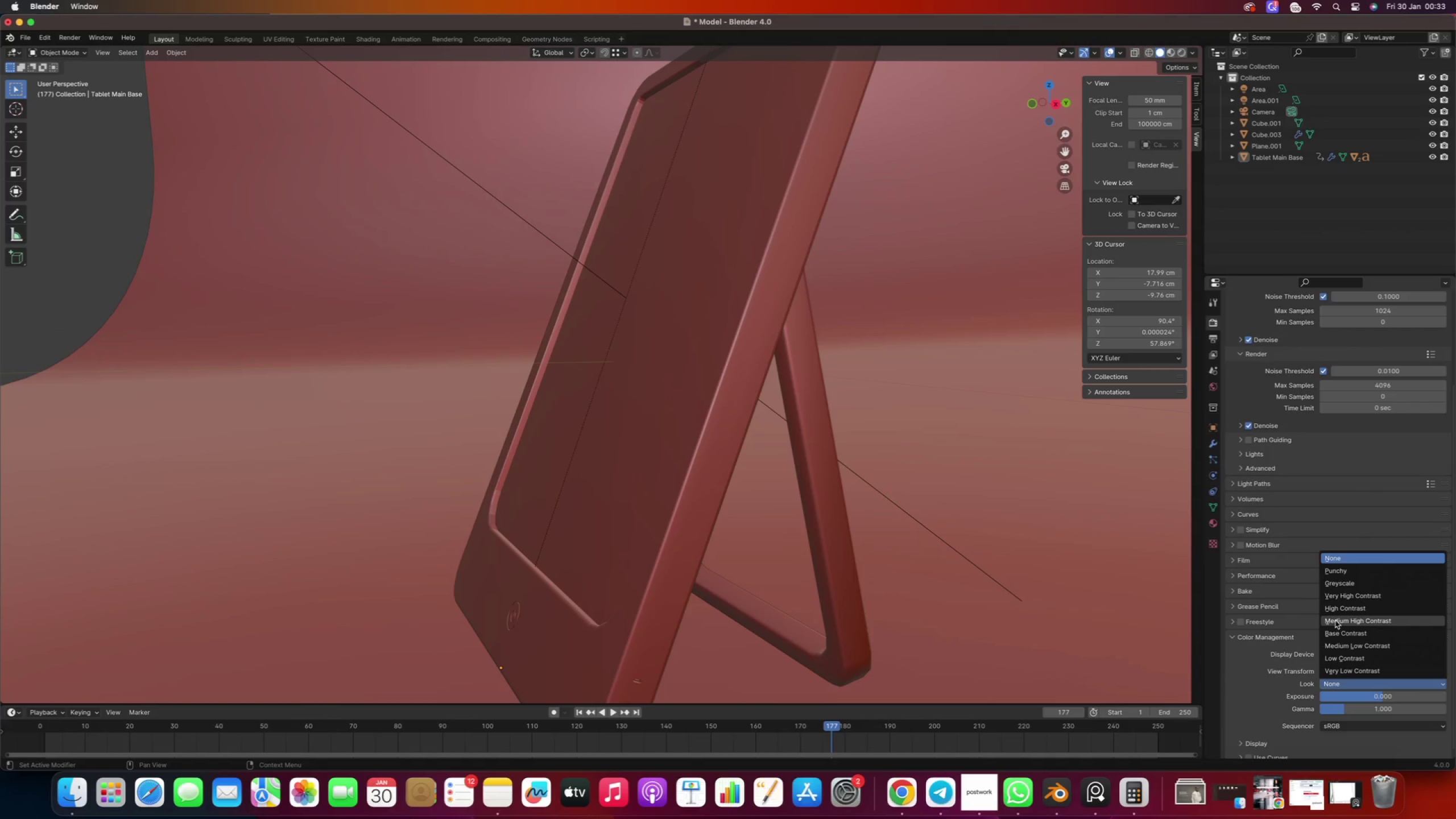 
left_click([1335, 613])
 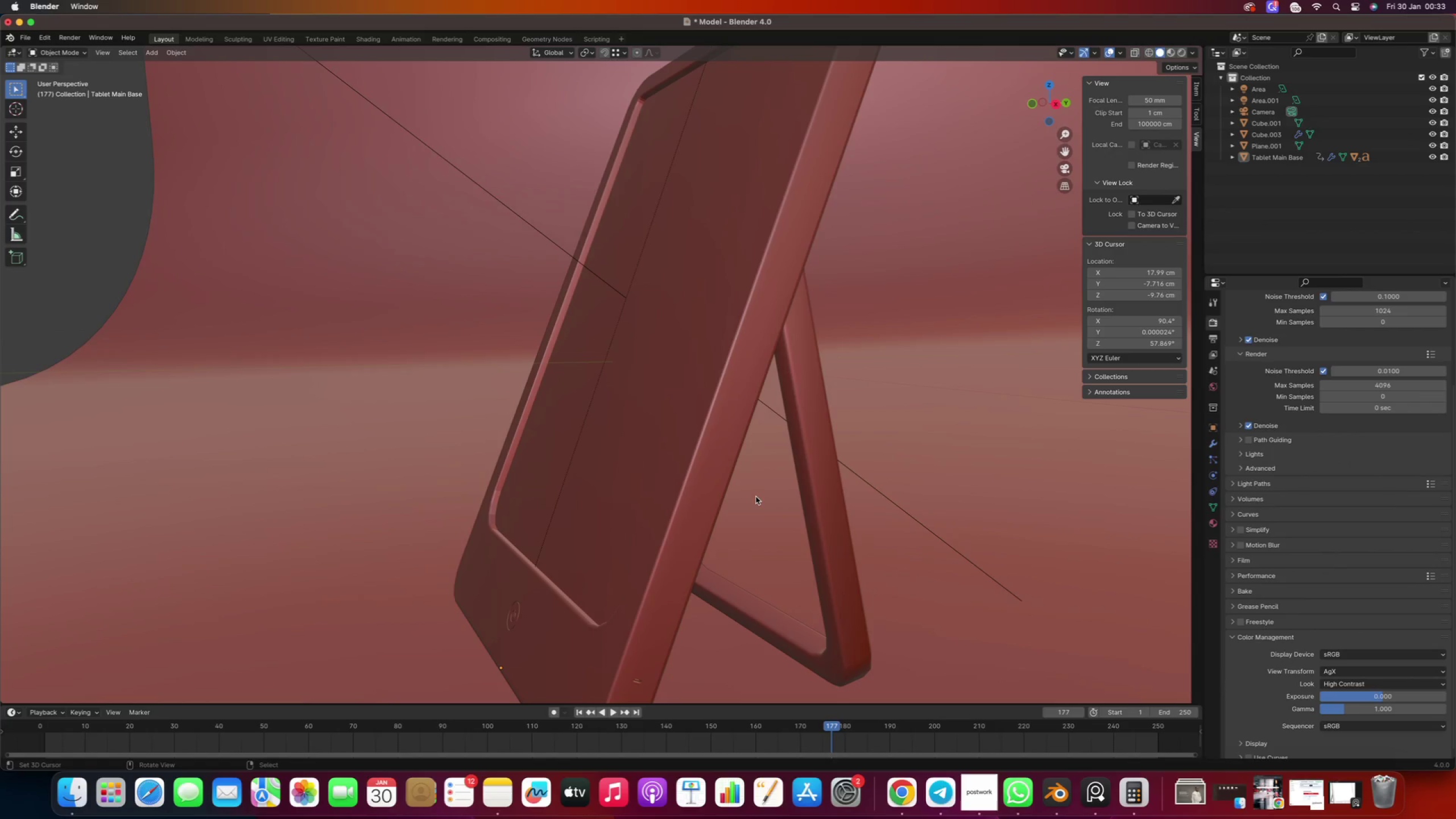 
key(Numpad0)
 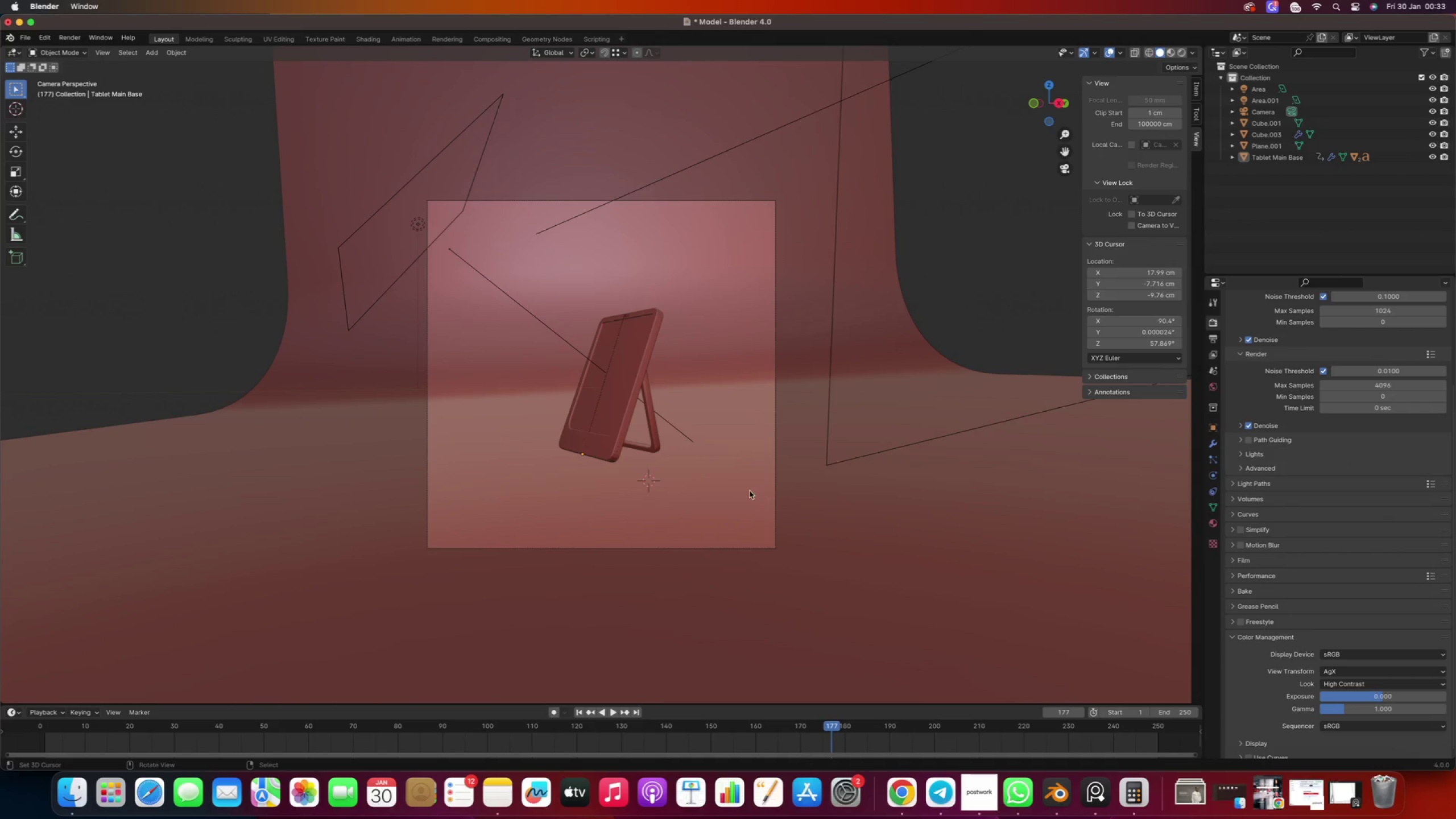 
right_click([750, 491])
 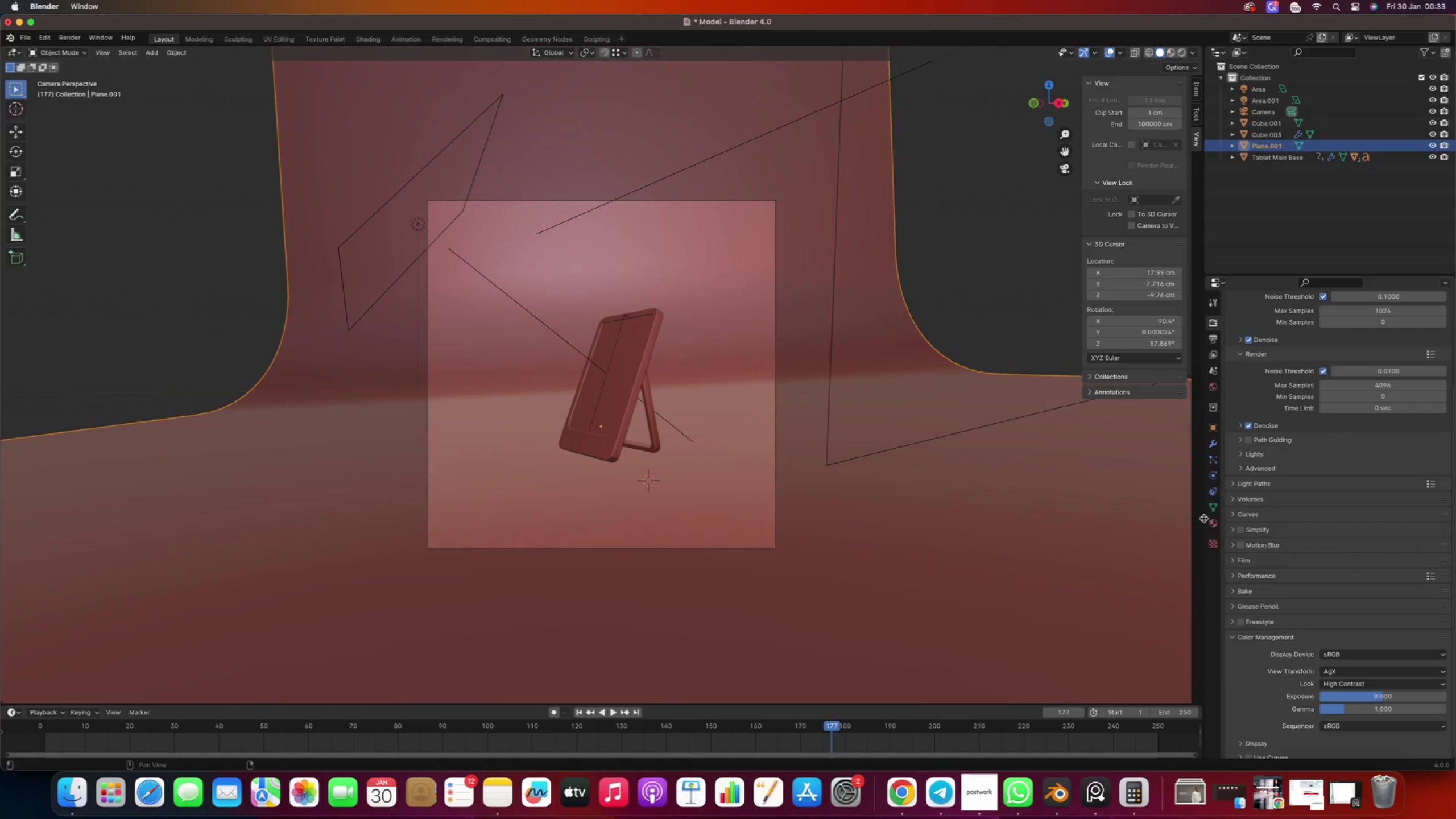 
left_click([1211, 521])
 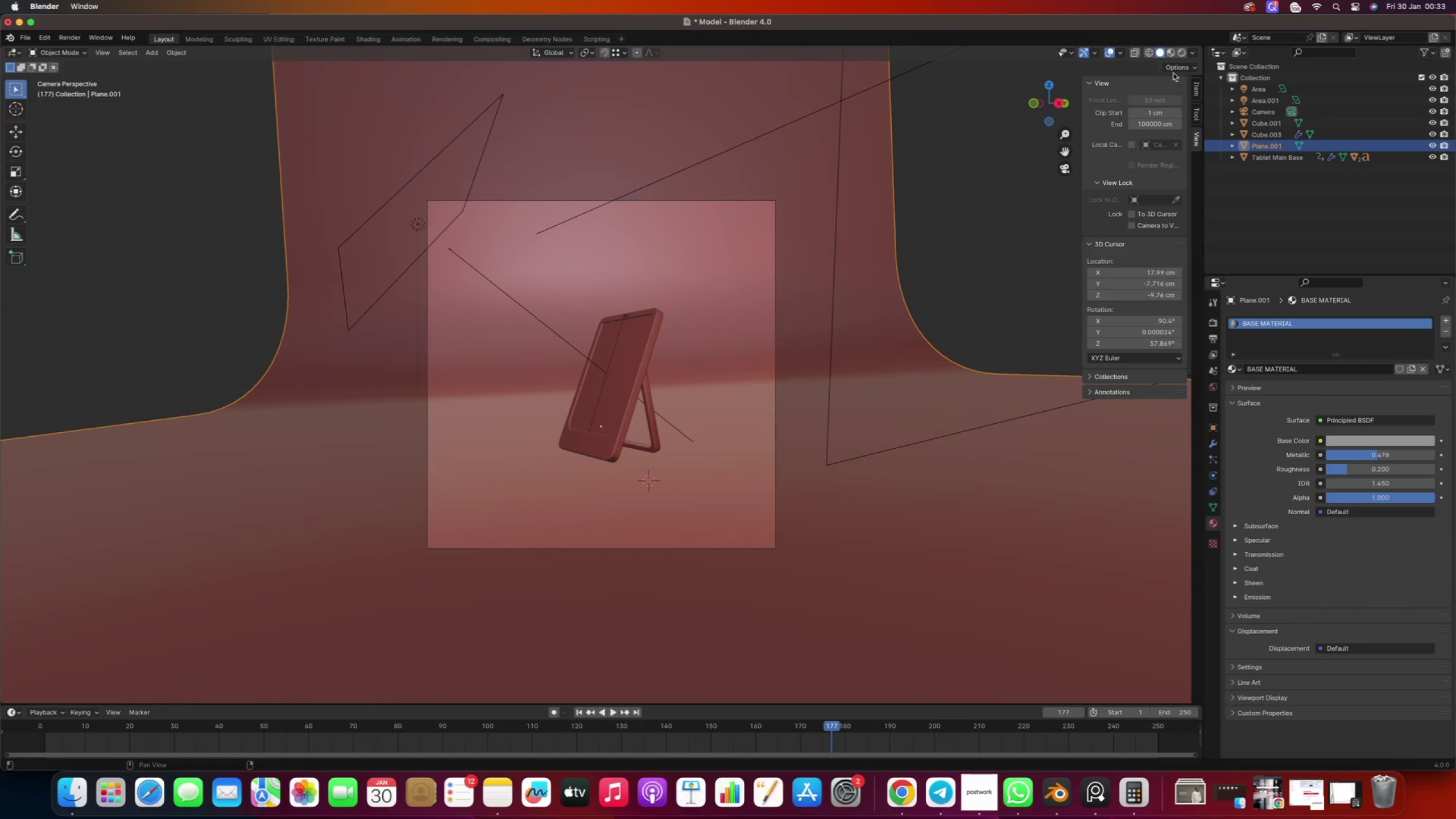 
left_click([1170, 51])
 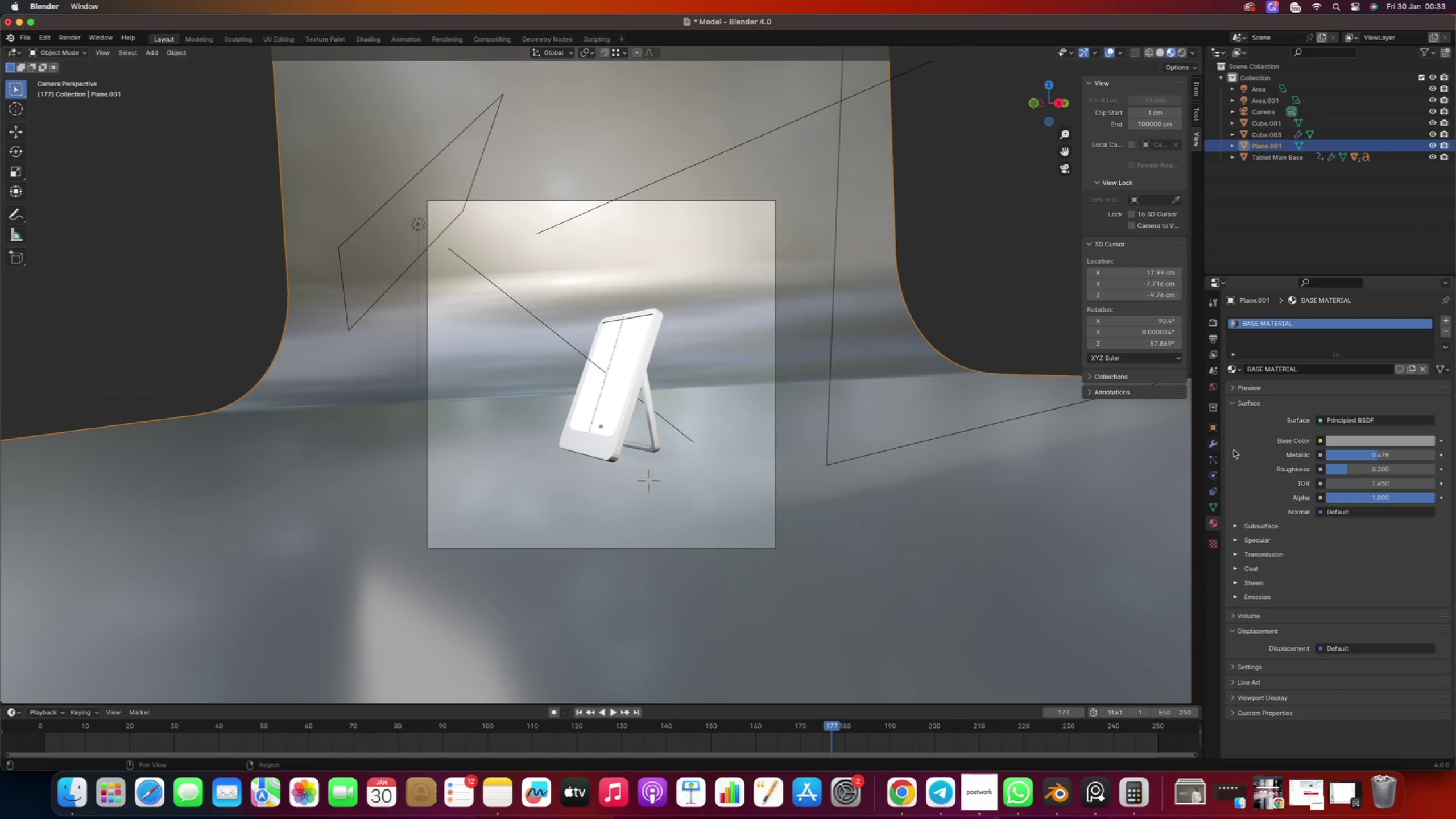 
left_click_drag(start_coordinate=[1349, 442], to_coordinate=[1356, 442])
 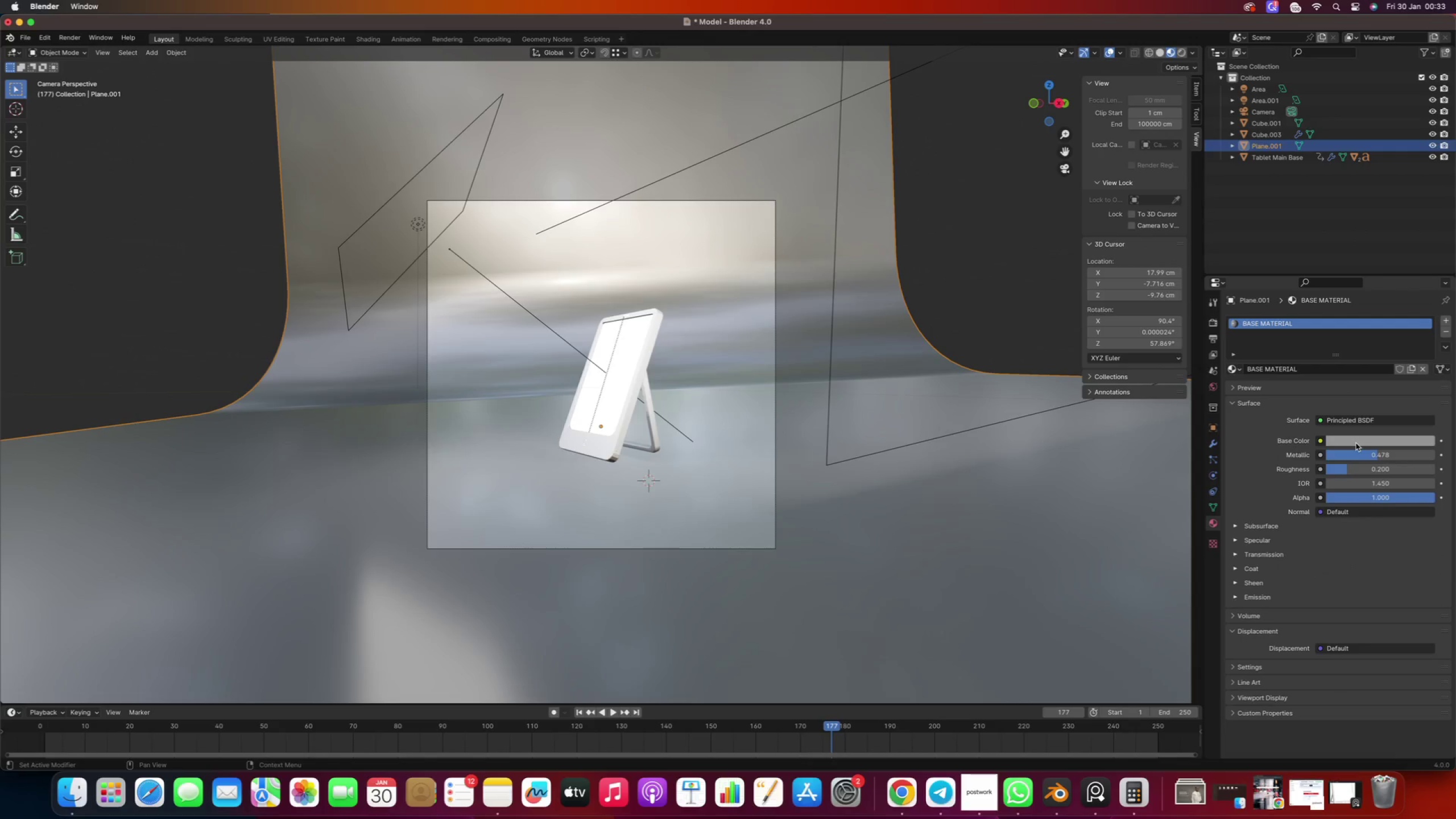 
left_click([1356, 443])
 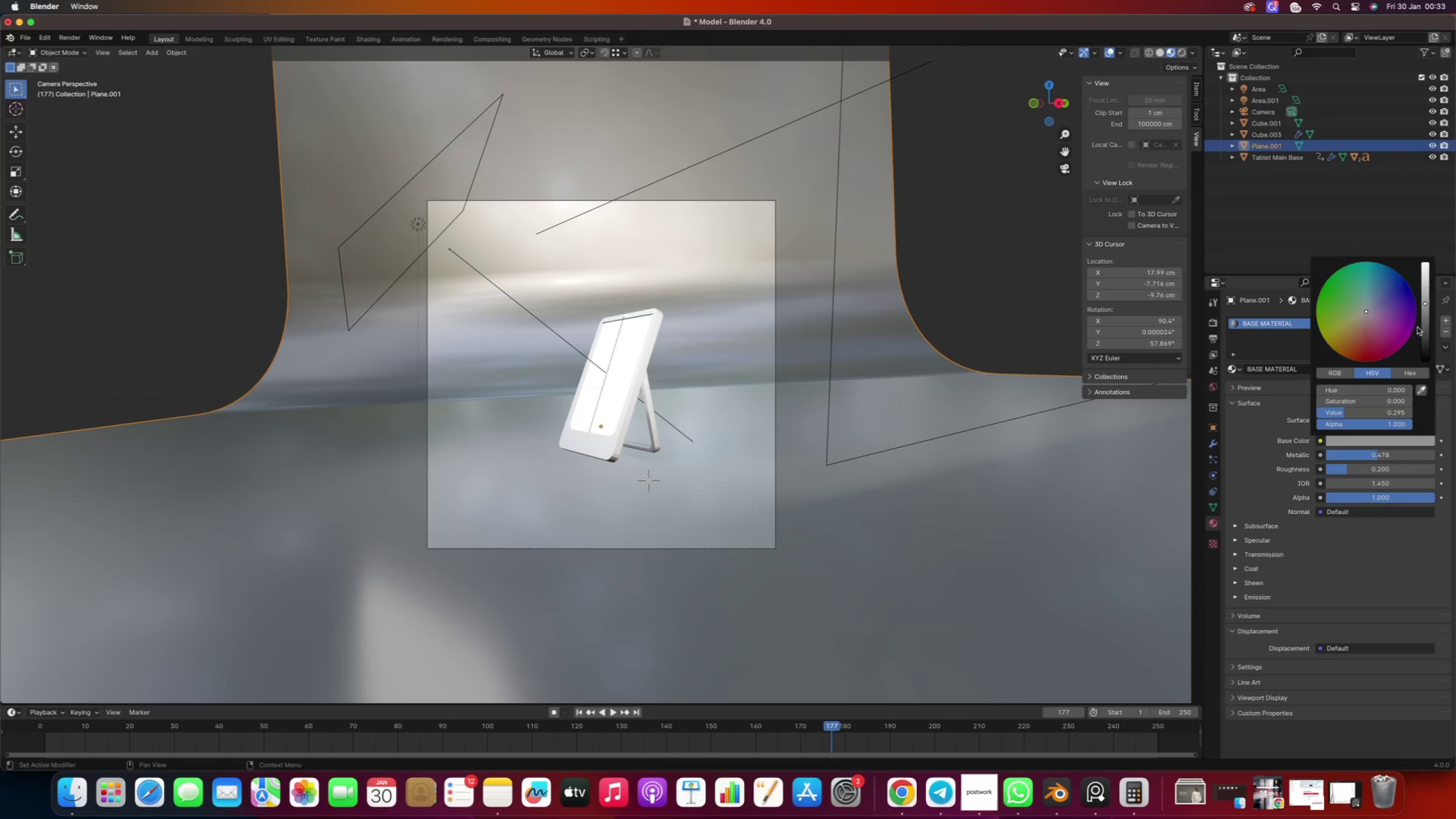 
left_click_drag(start_coordinate=[1423, 300], to_coordinate=[1426, 280])
 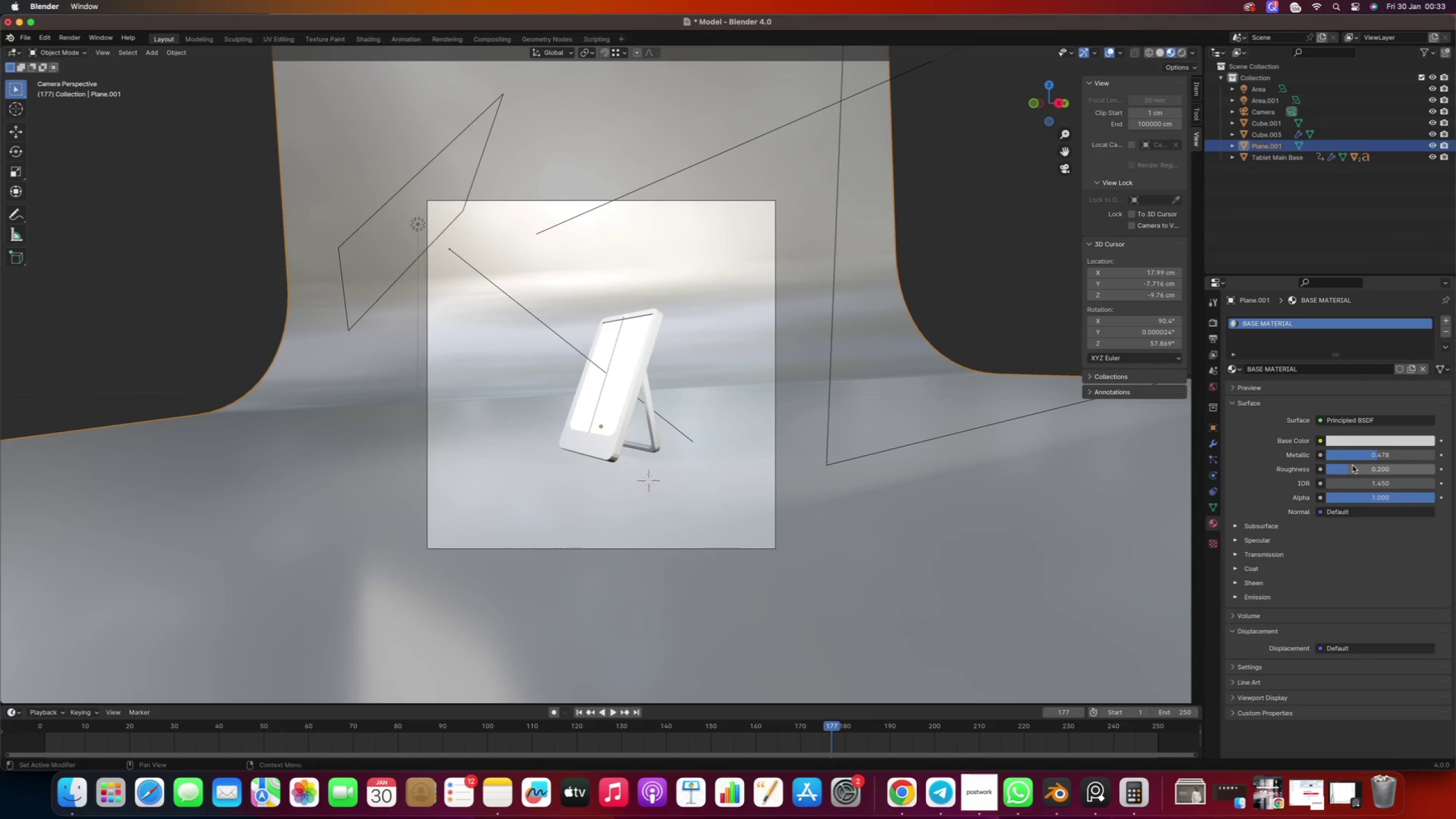 
left_click_drag(start_coordinate=[1375, 458], to_coordinate=[1335, 459])
 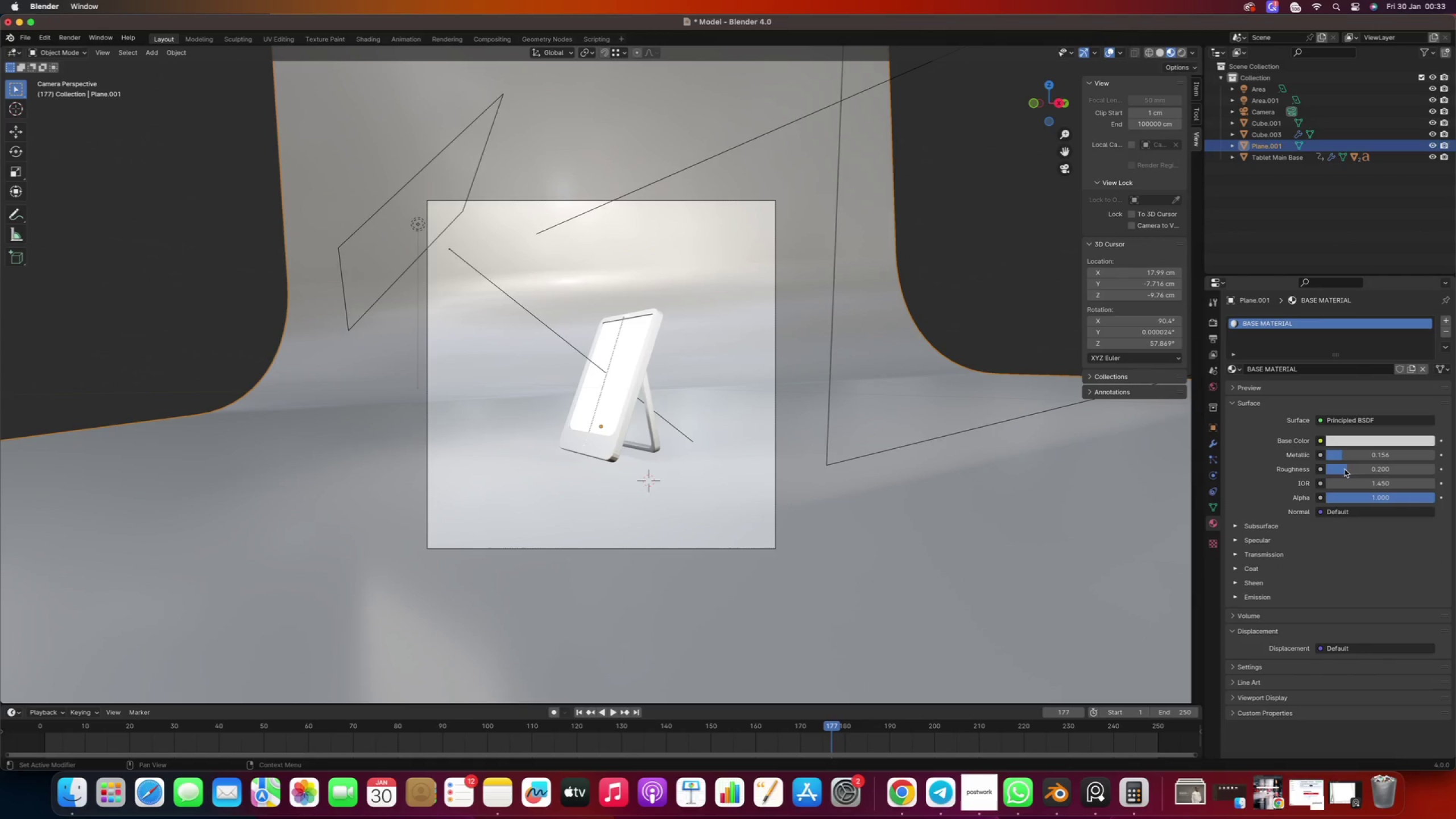 
left_click_drag(start_coordinate=[1346, 472], to_coordinate=[1397, 470])
 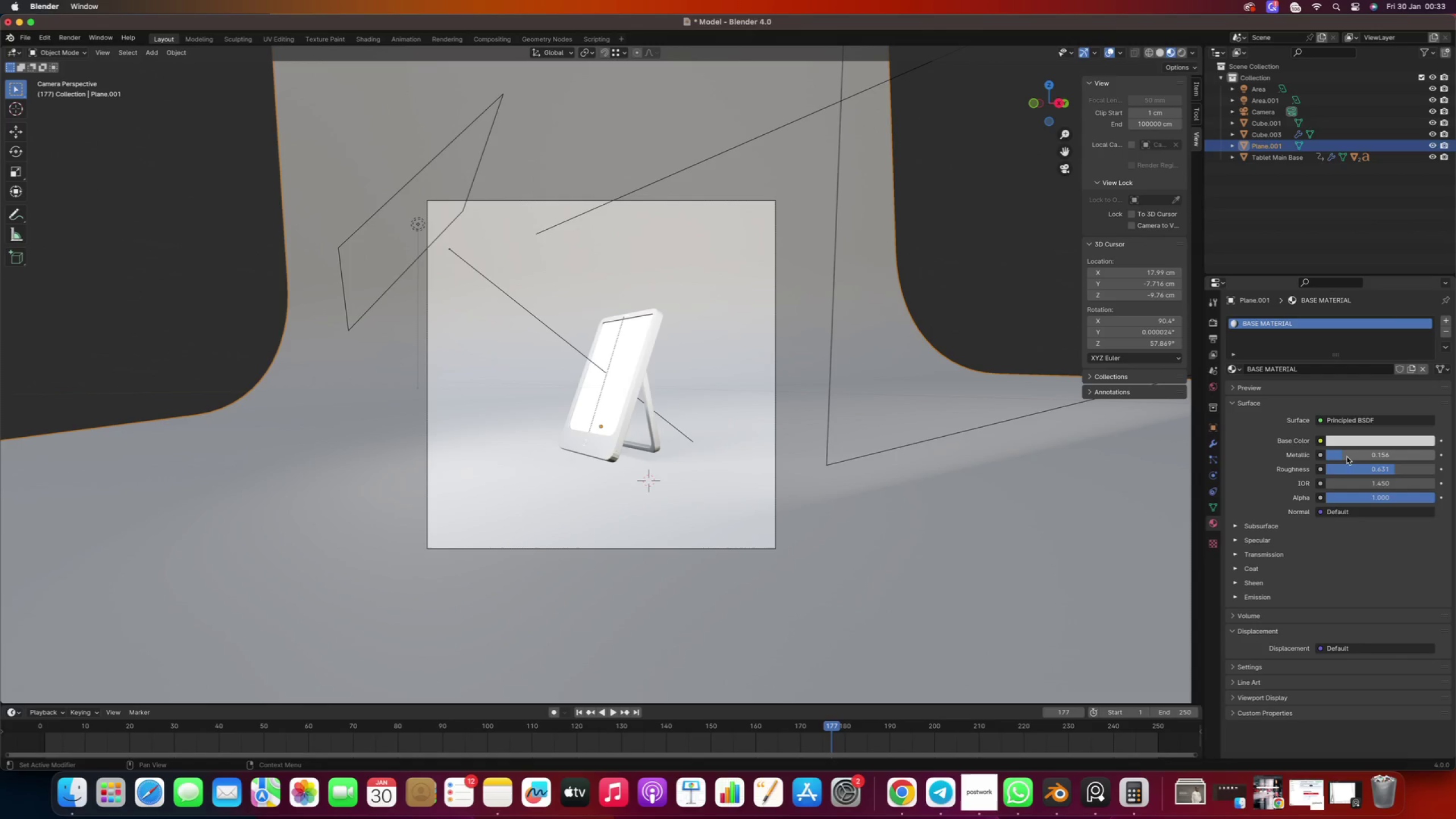 
left_click_drag(start_coordinate=[1344, 457], to_coordinate=[1352, 456])
 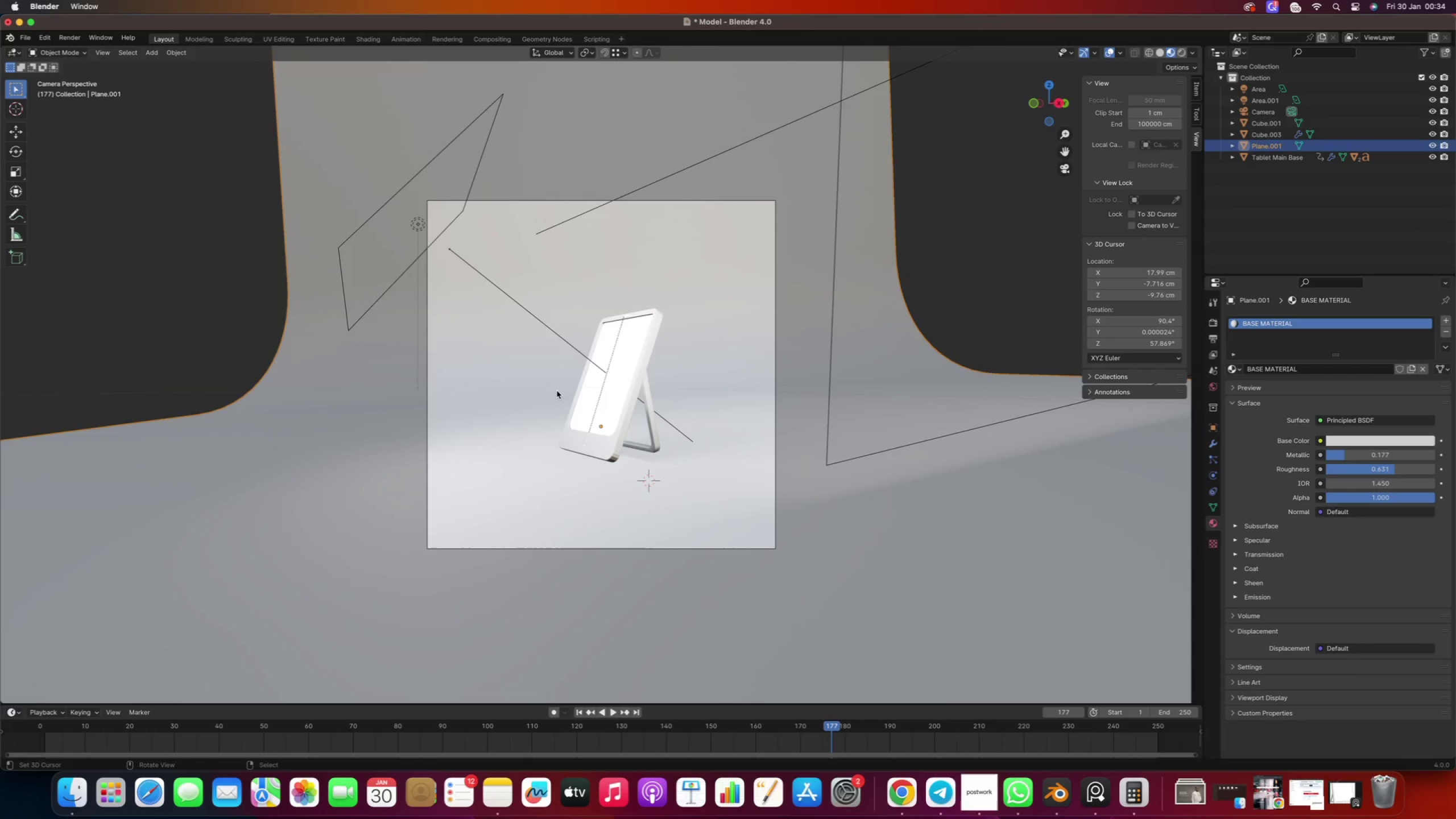 
key(Numpad0)
 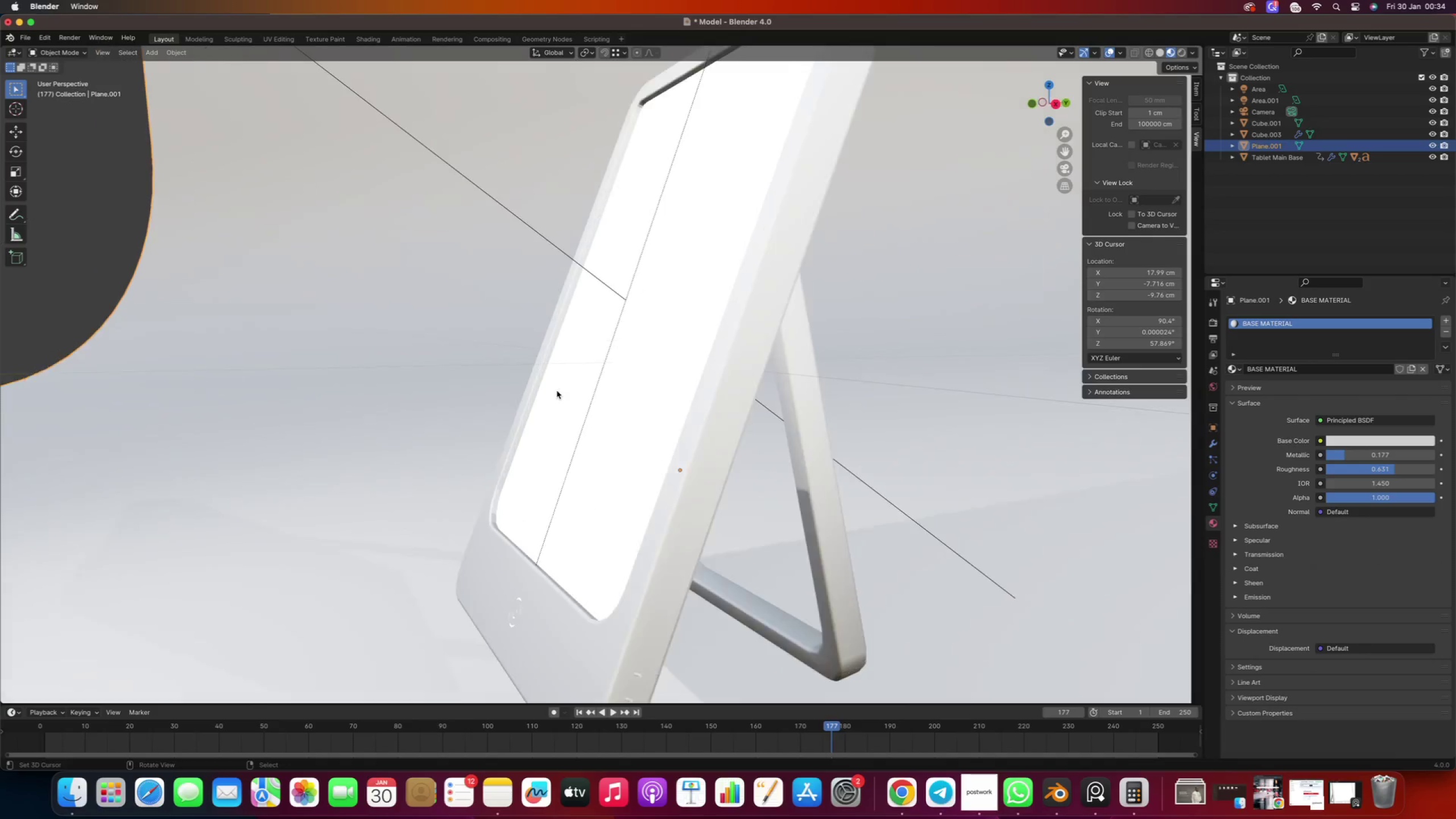 
key(Numpad0)
 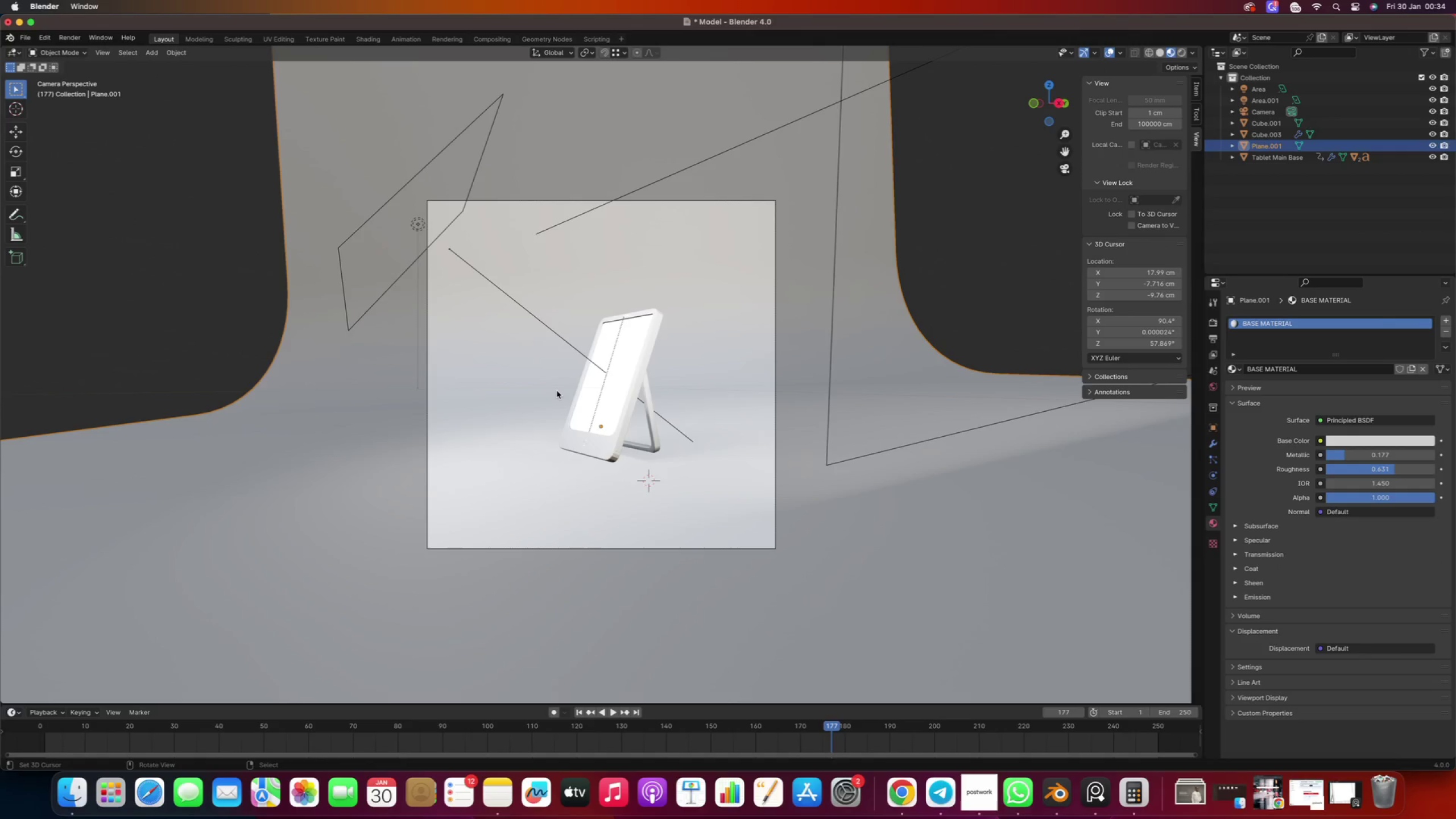 
key(Numpad0)
 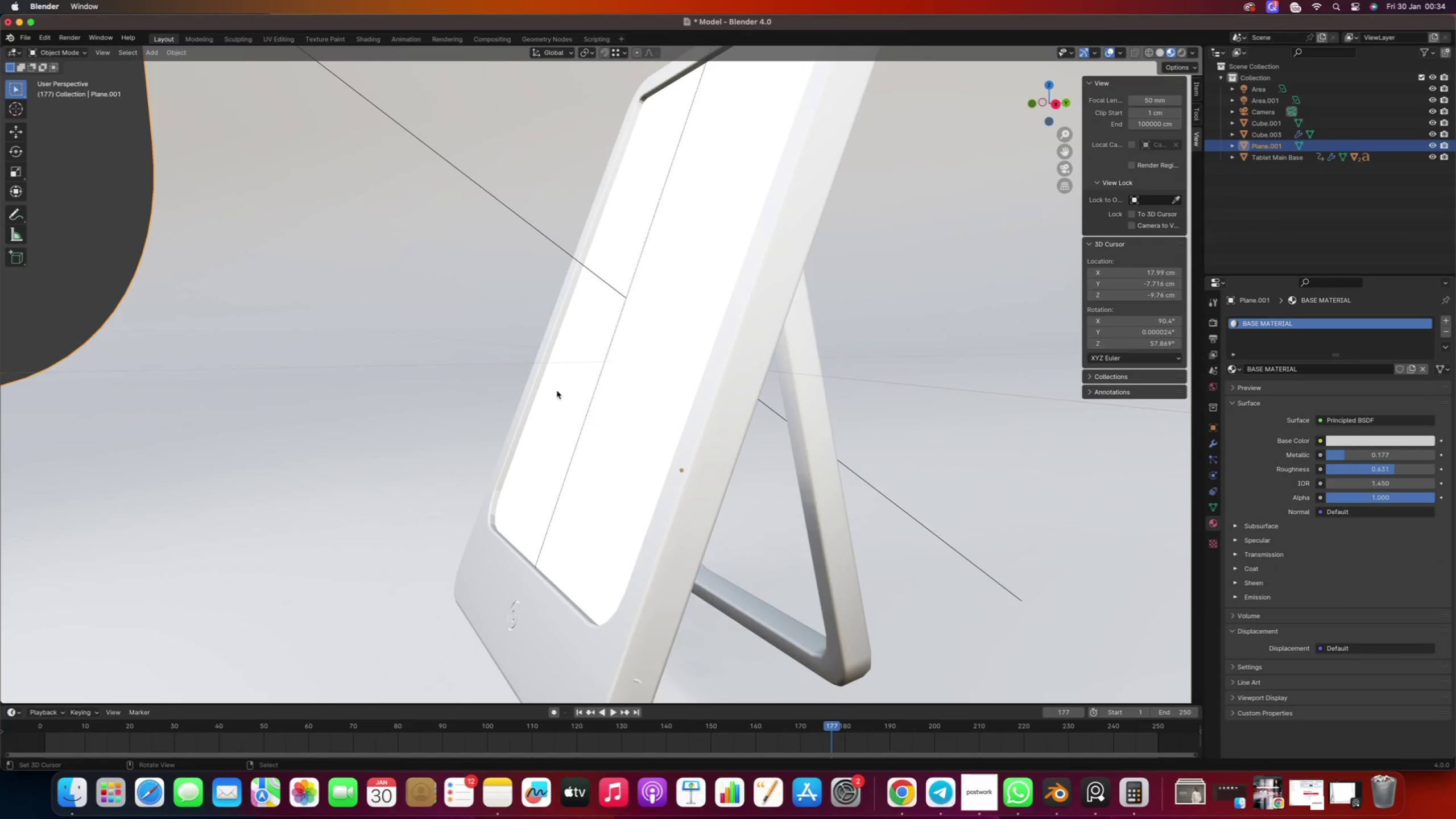 
scroll: coordinate [557, 391], scroll_direction: down, amount: 1.0
 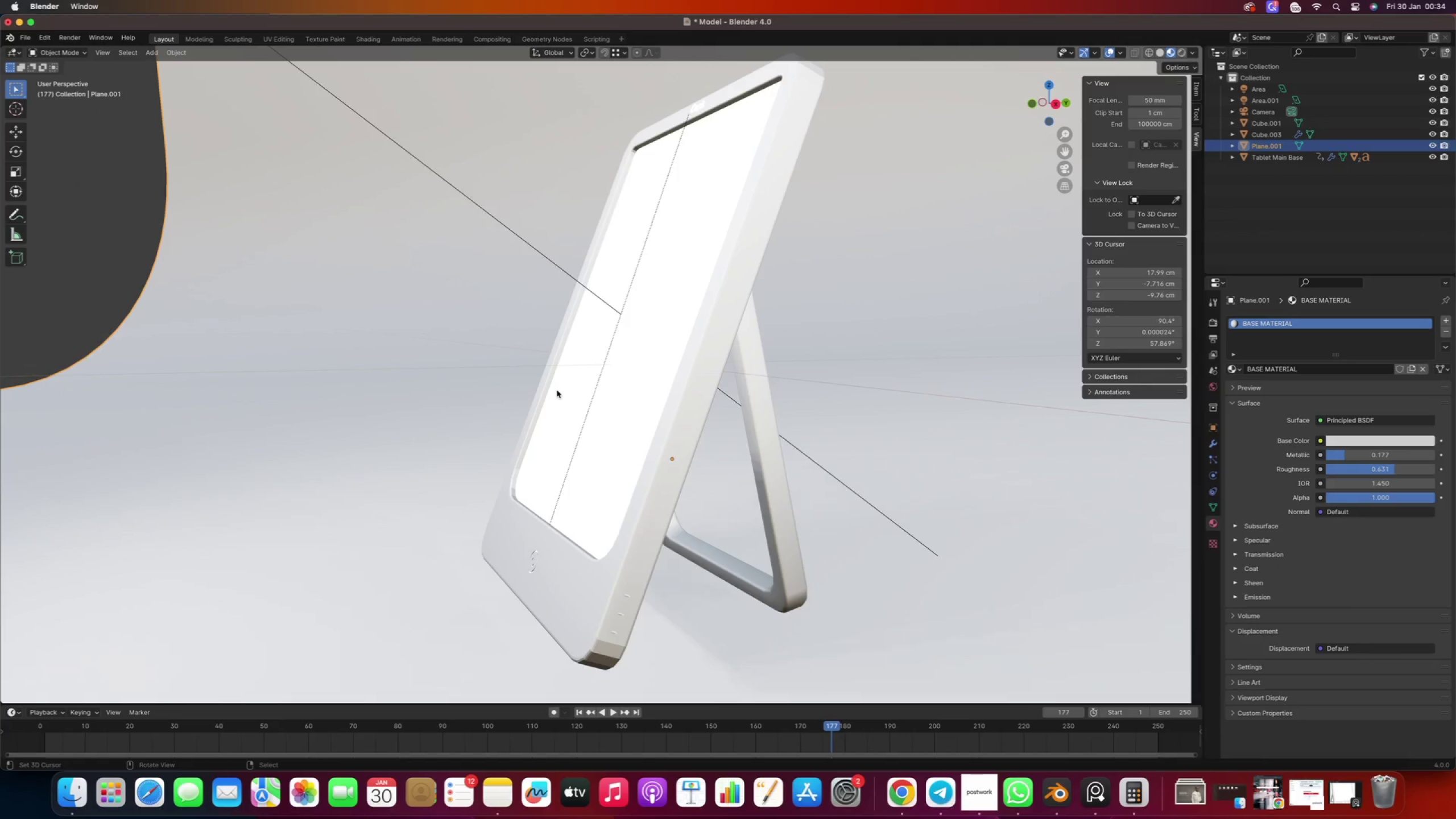 
hold_key(key=ShiftRight, duration=0.5)
 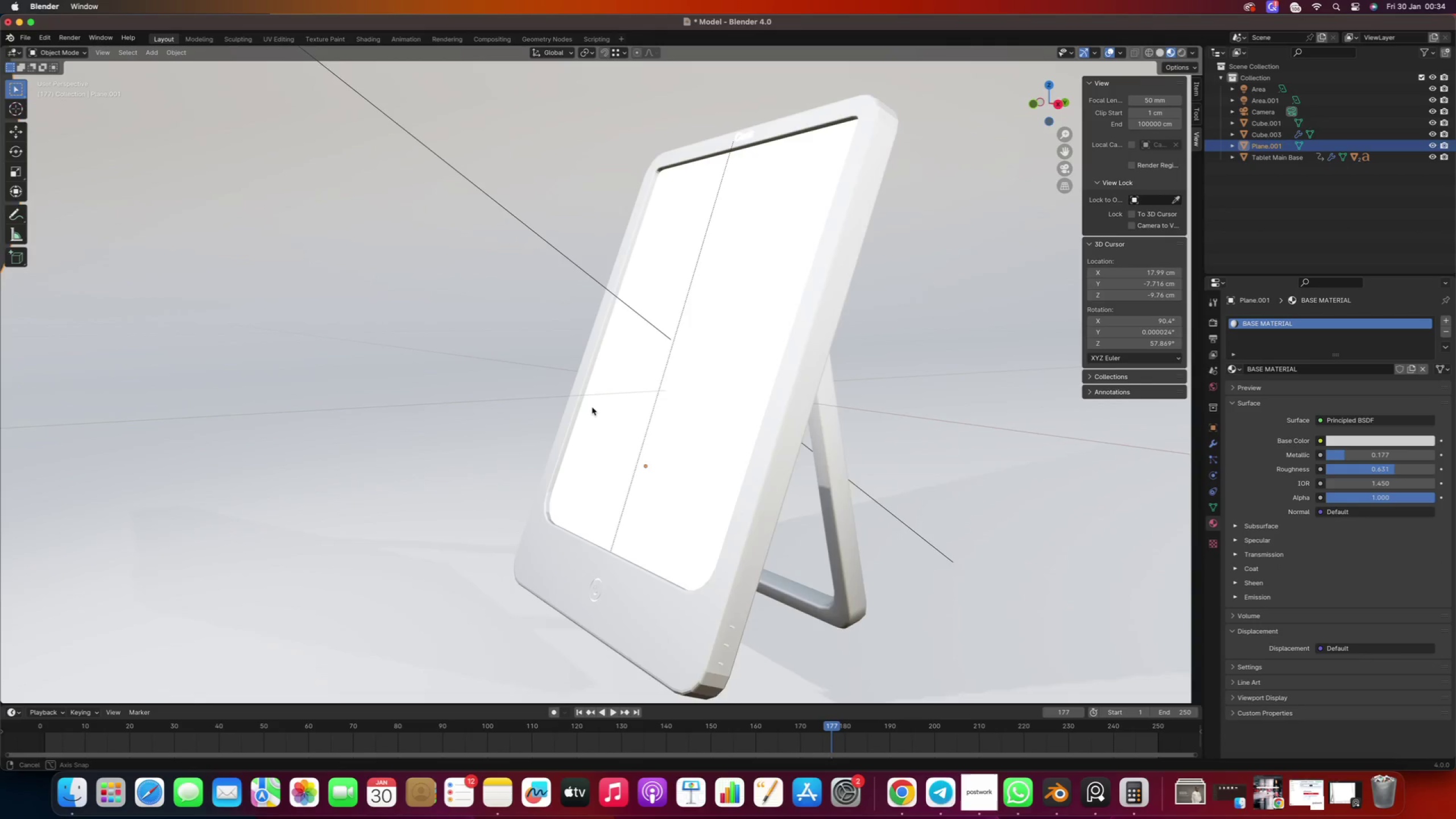 
hold_key(key=ShiftRight, duration=0.48)
 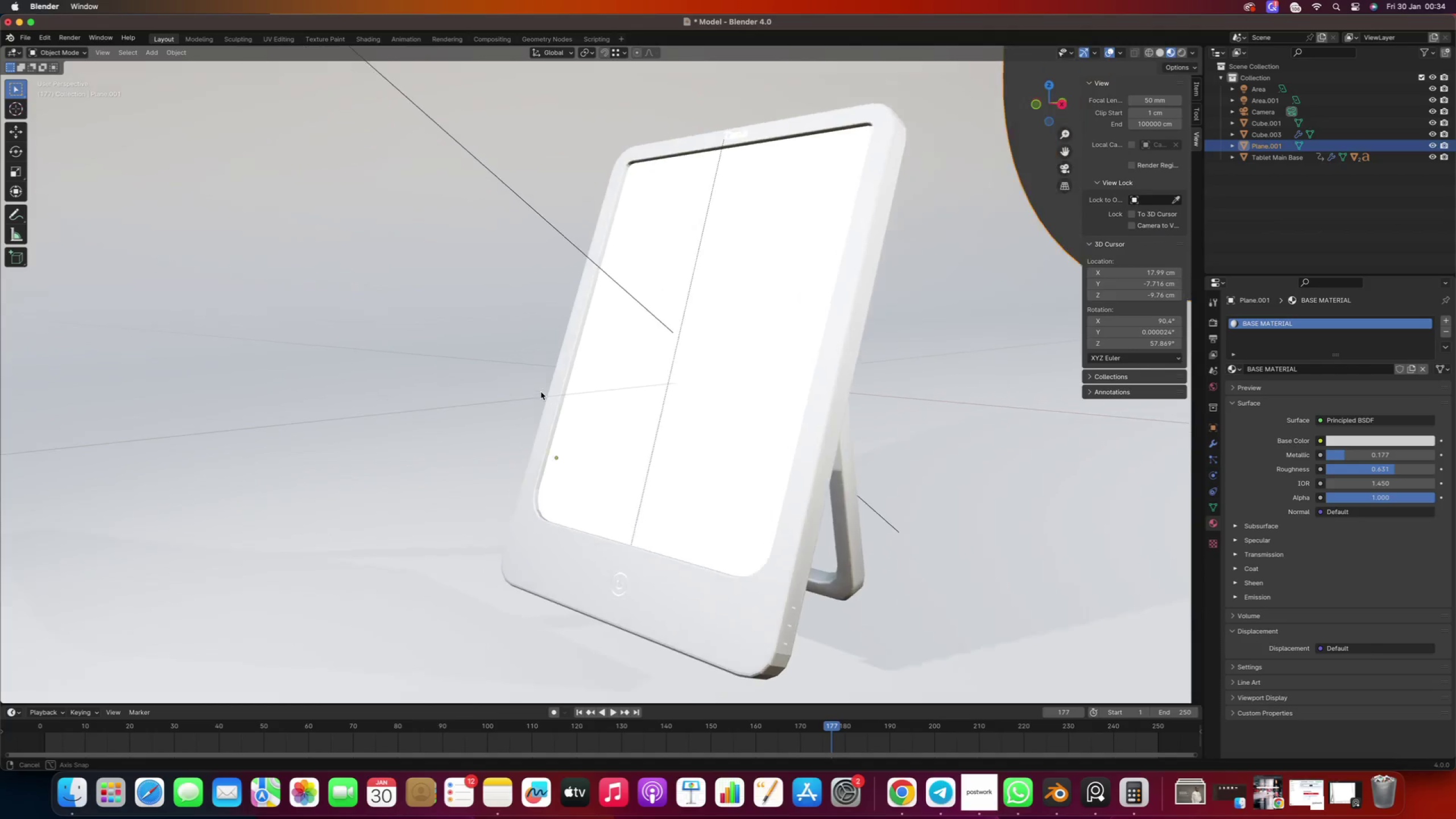 
hold_key(key=ShiftRight, duration=0.81)
 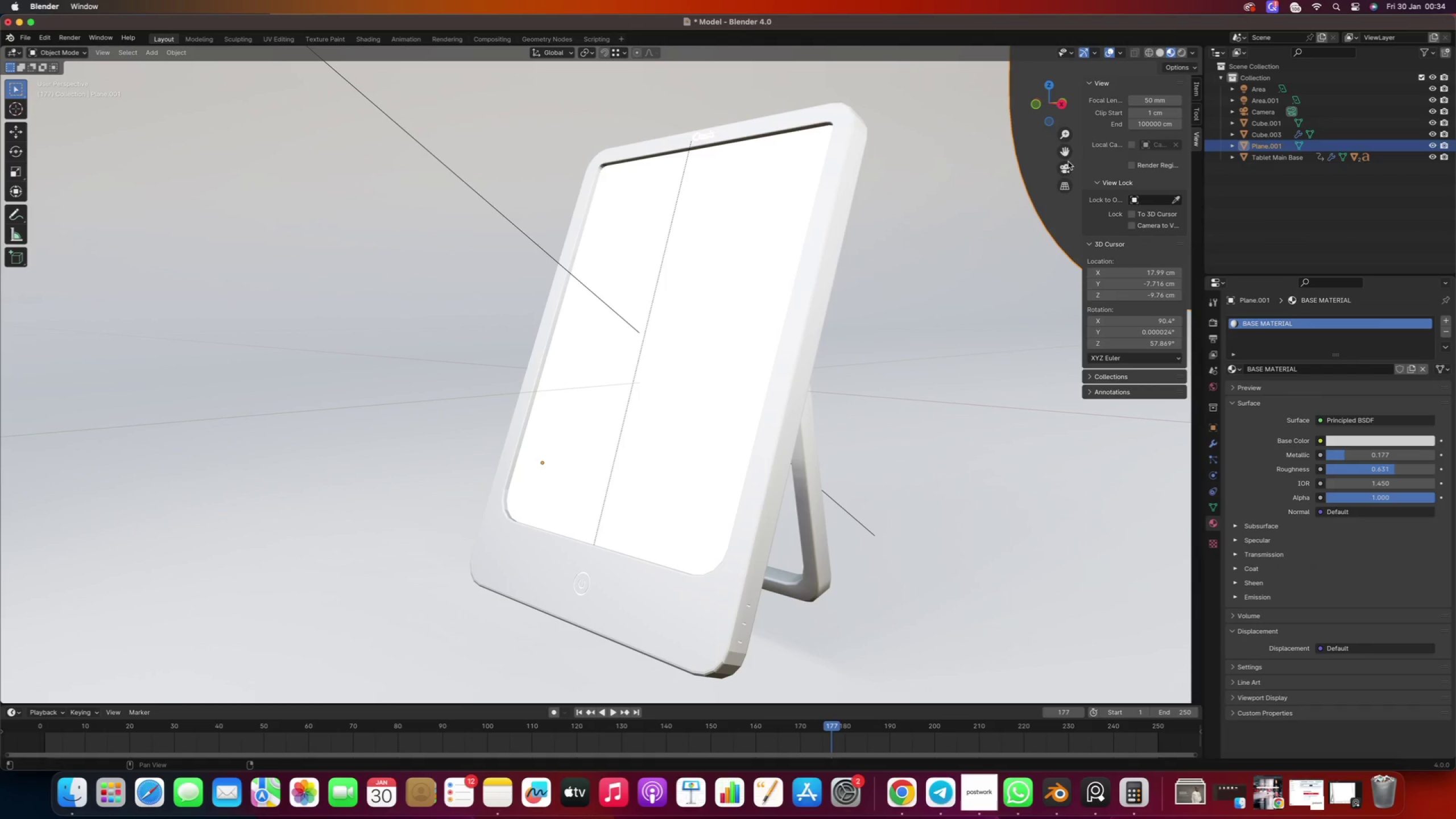 
right_click([1037, 144])
 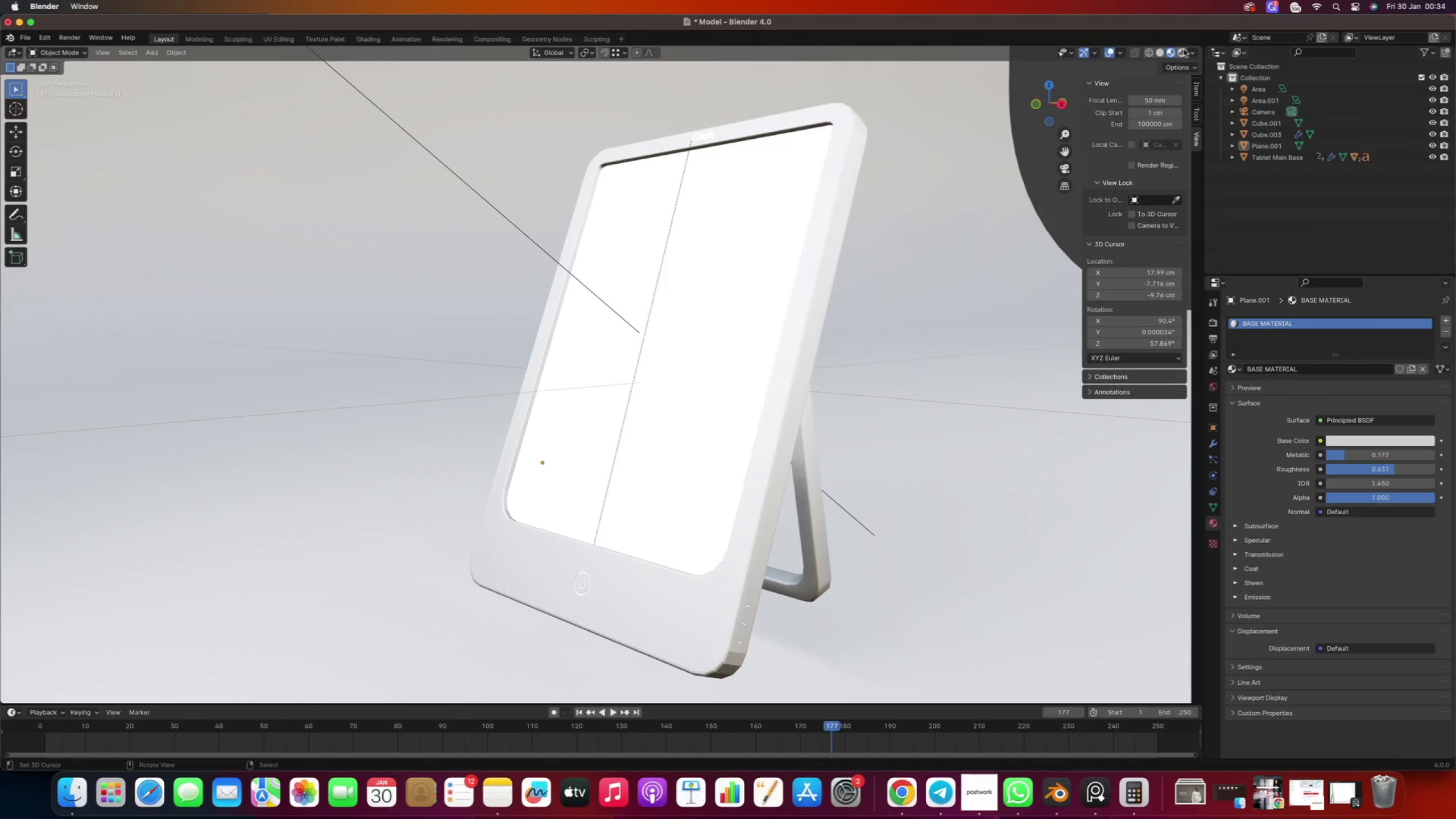 
left_click([1182, 51])
 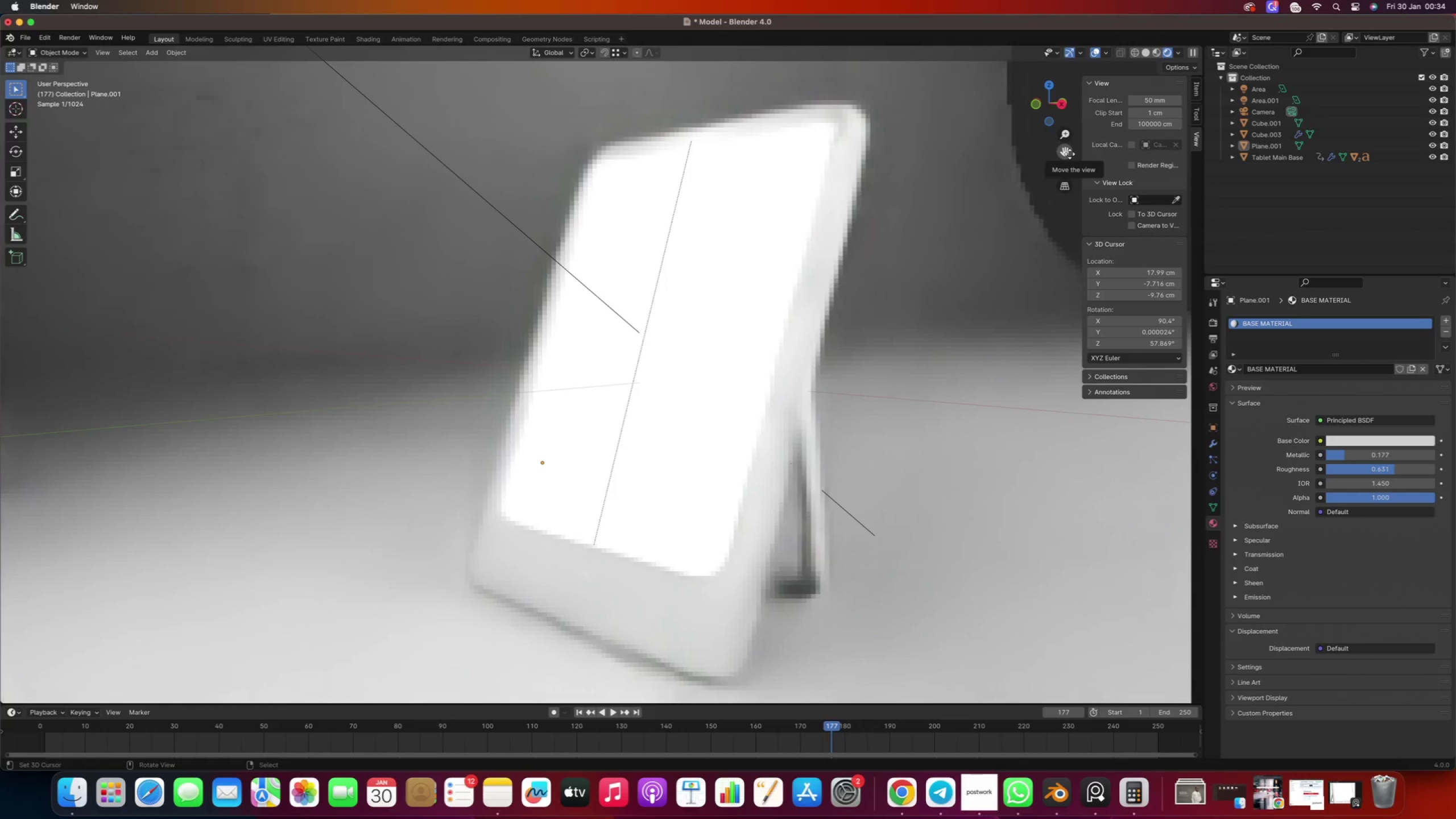 
wait(9.89)
 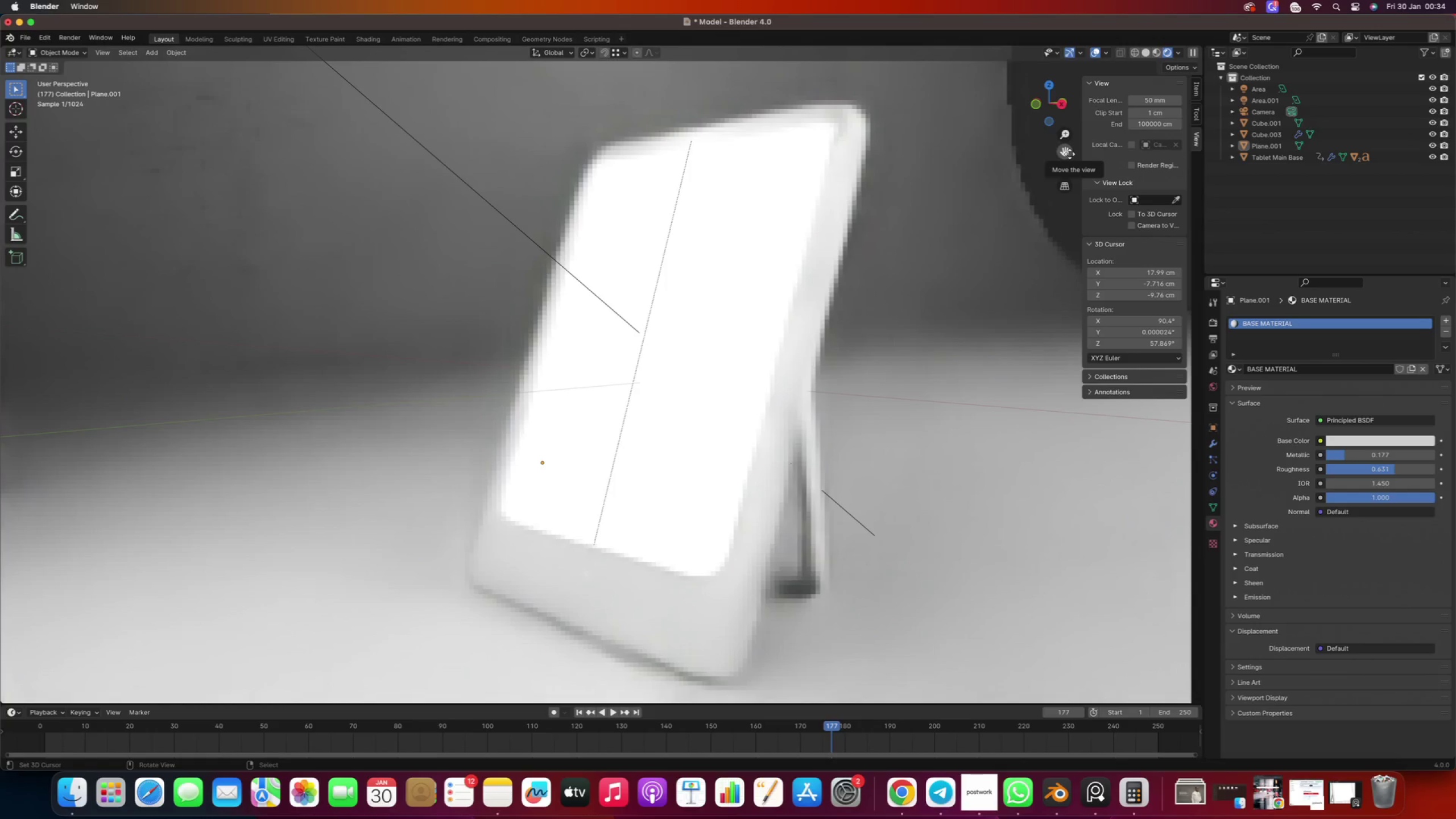 
left_click([1343, 440])
 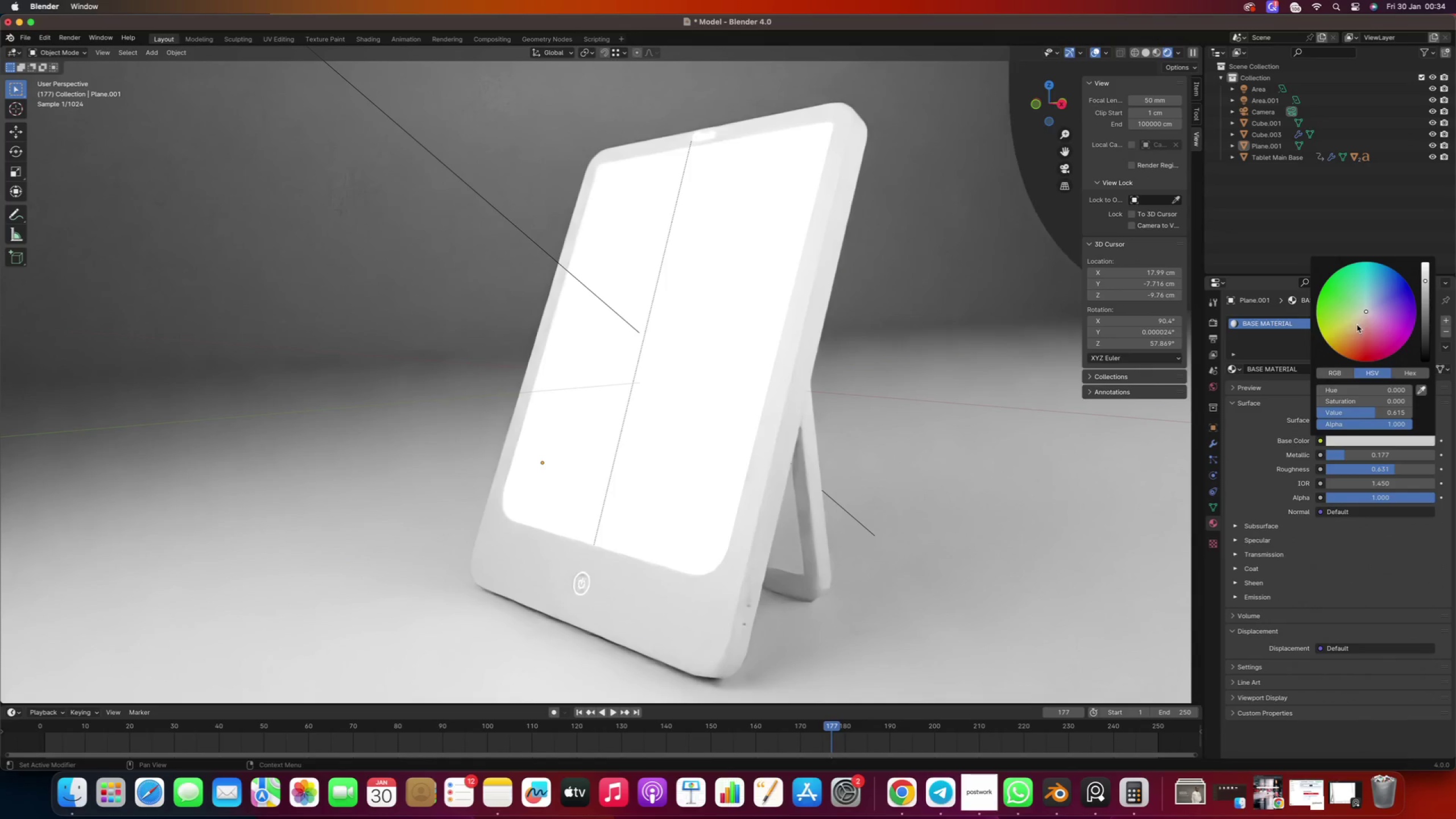 
left_click([1358, 338])
 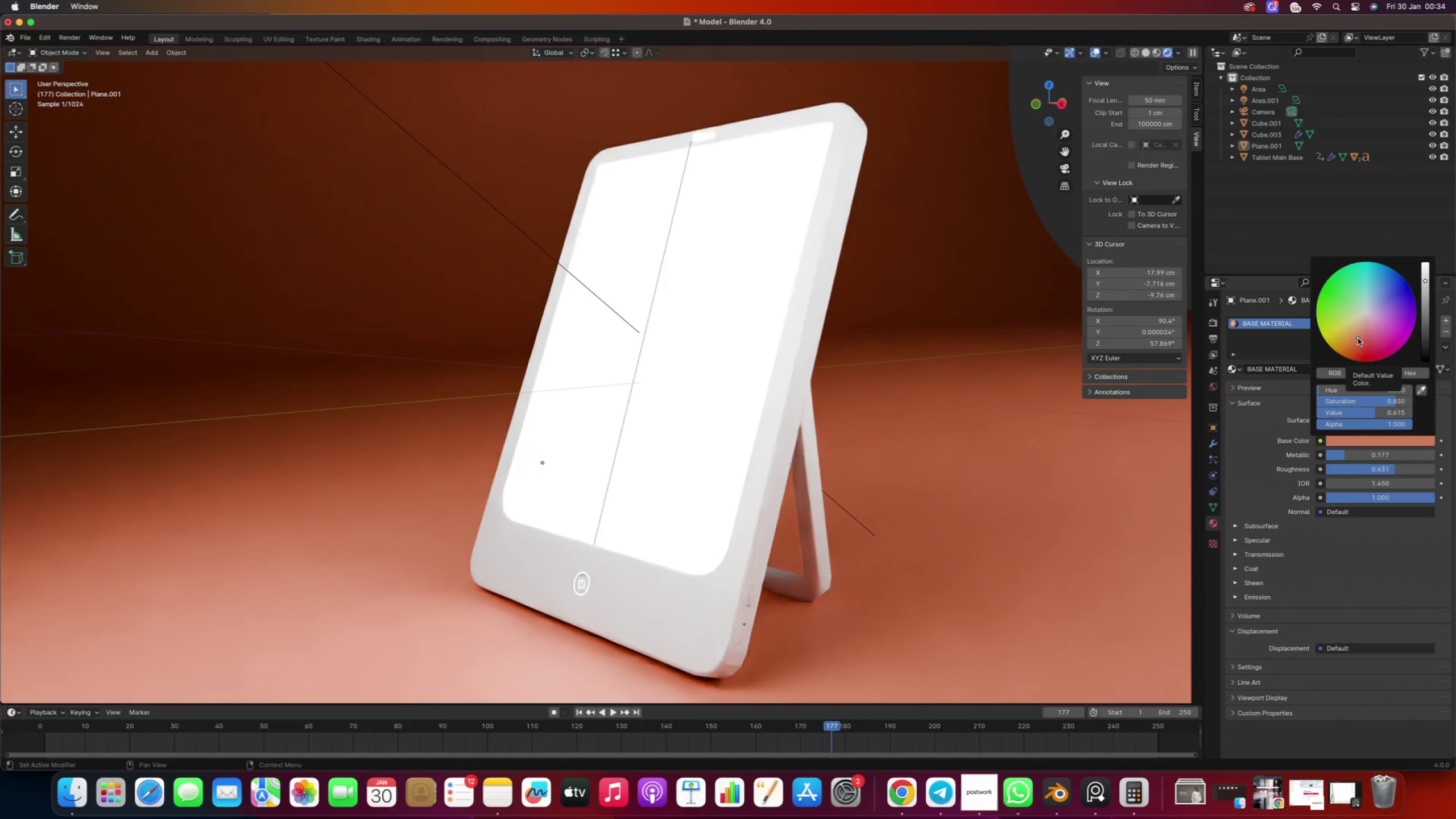 
wait(11.86)
 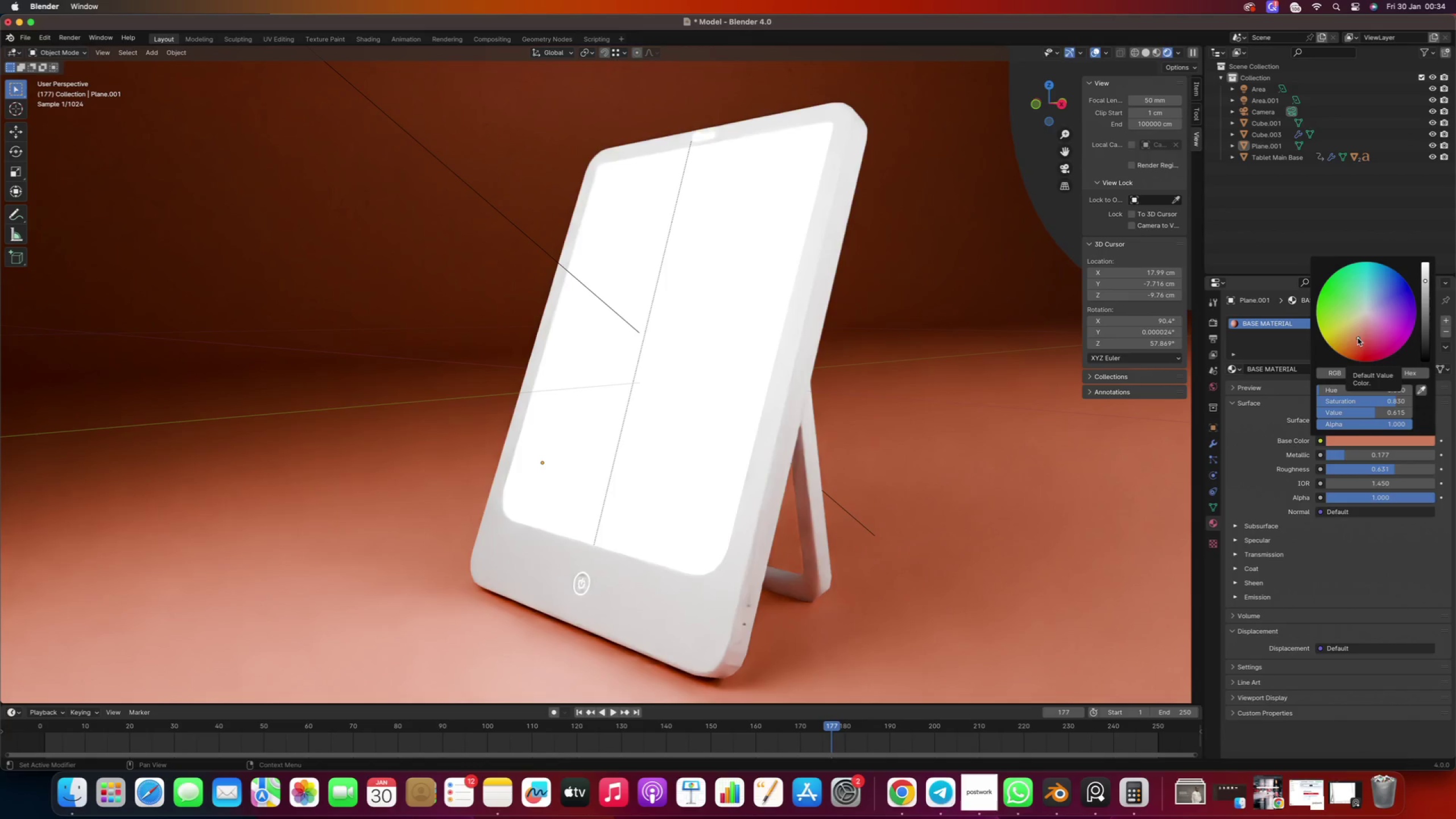 
left_click_drag(start_coordinate=[1341, 455], to_coordinate=[1402, 453])
 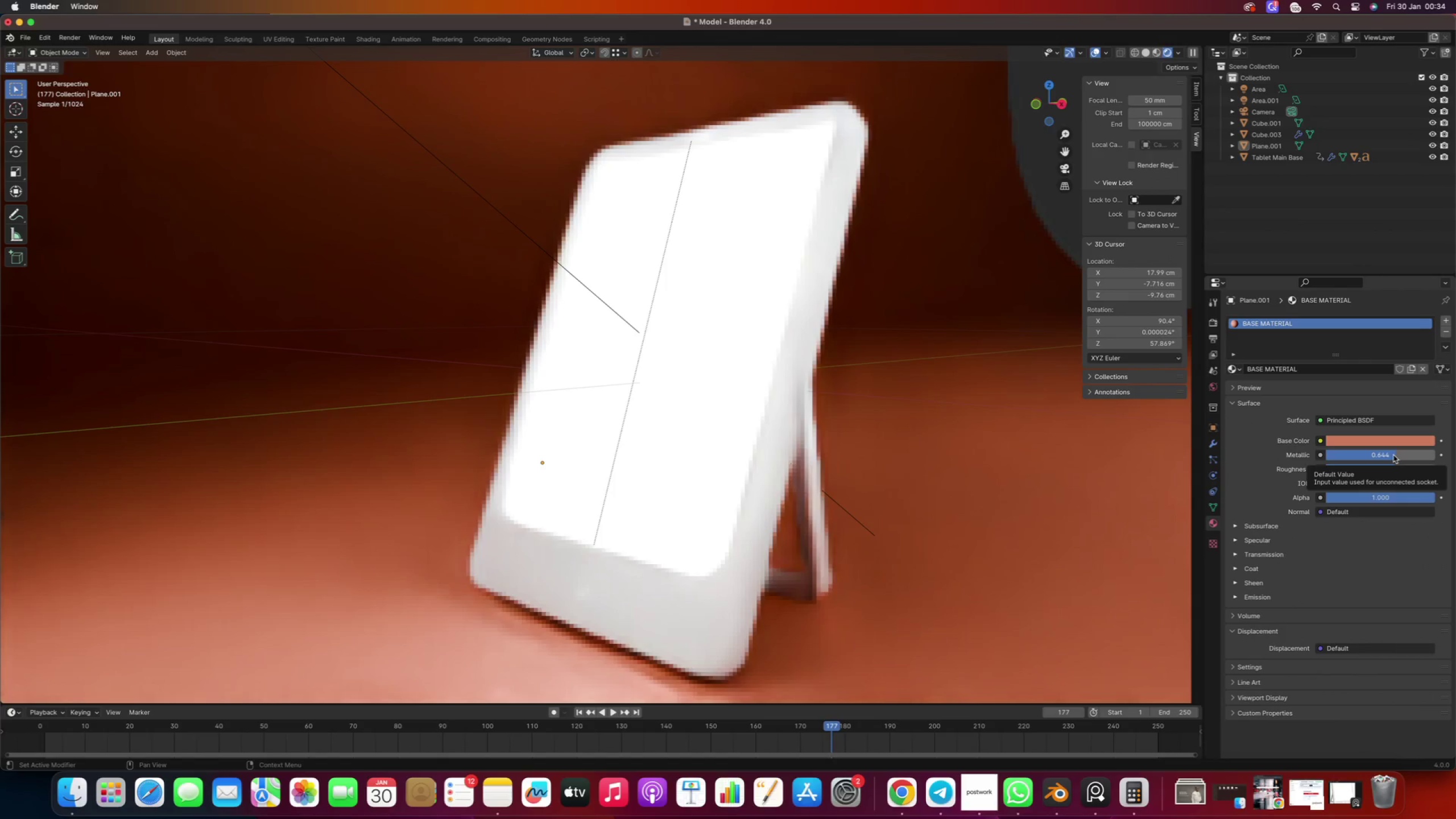 
left_click_drag(start_coordinate=[1388, 454], to_coordinate=[1331, 449])
 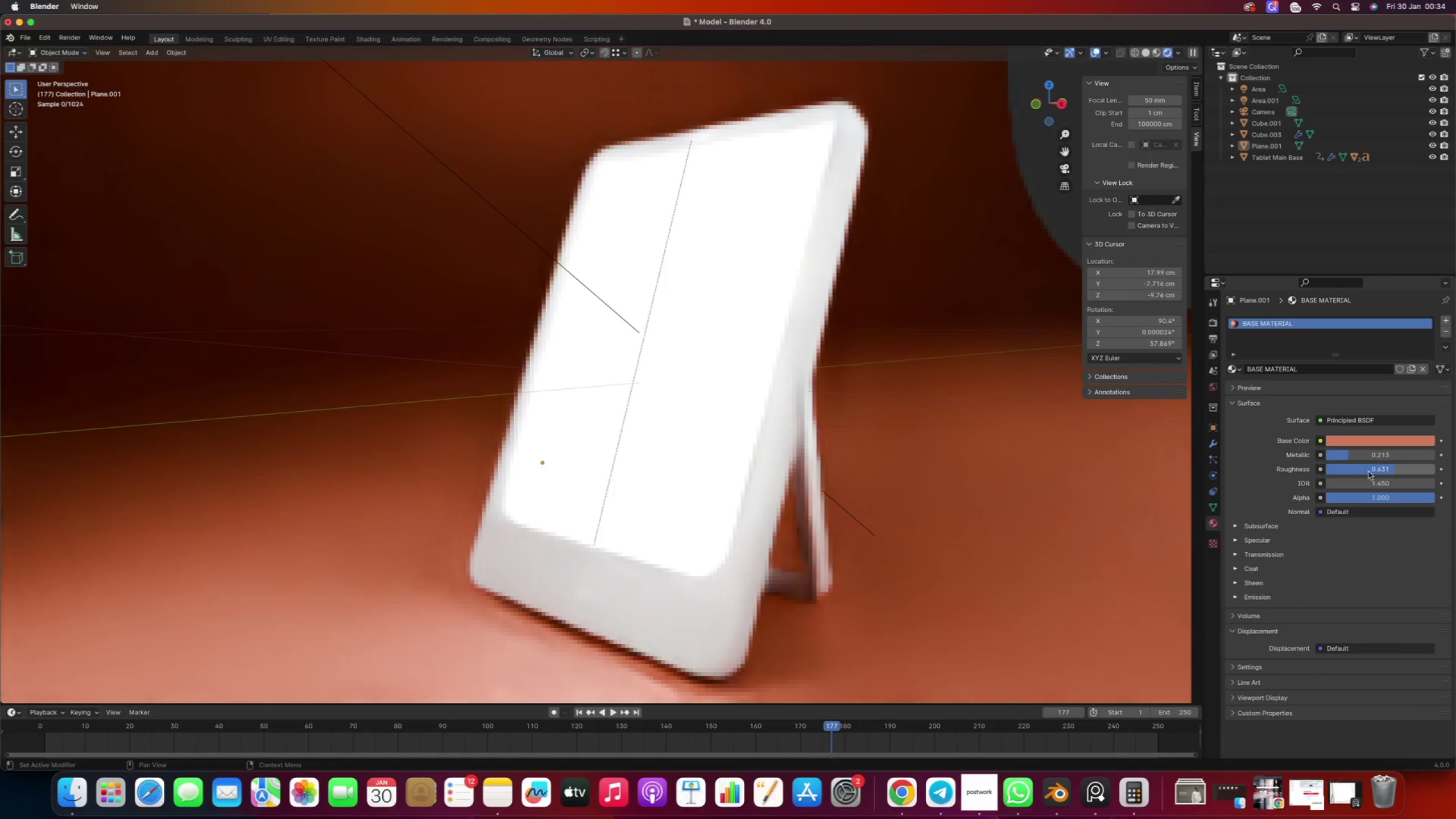 
left_click_drag(start_coordinate=[1372, 469], to_coordinate=[1291, 490])
 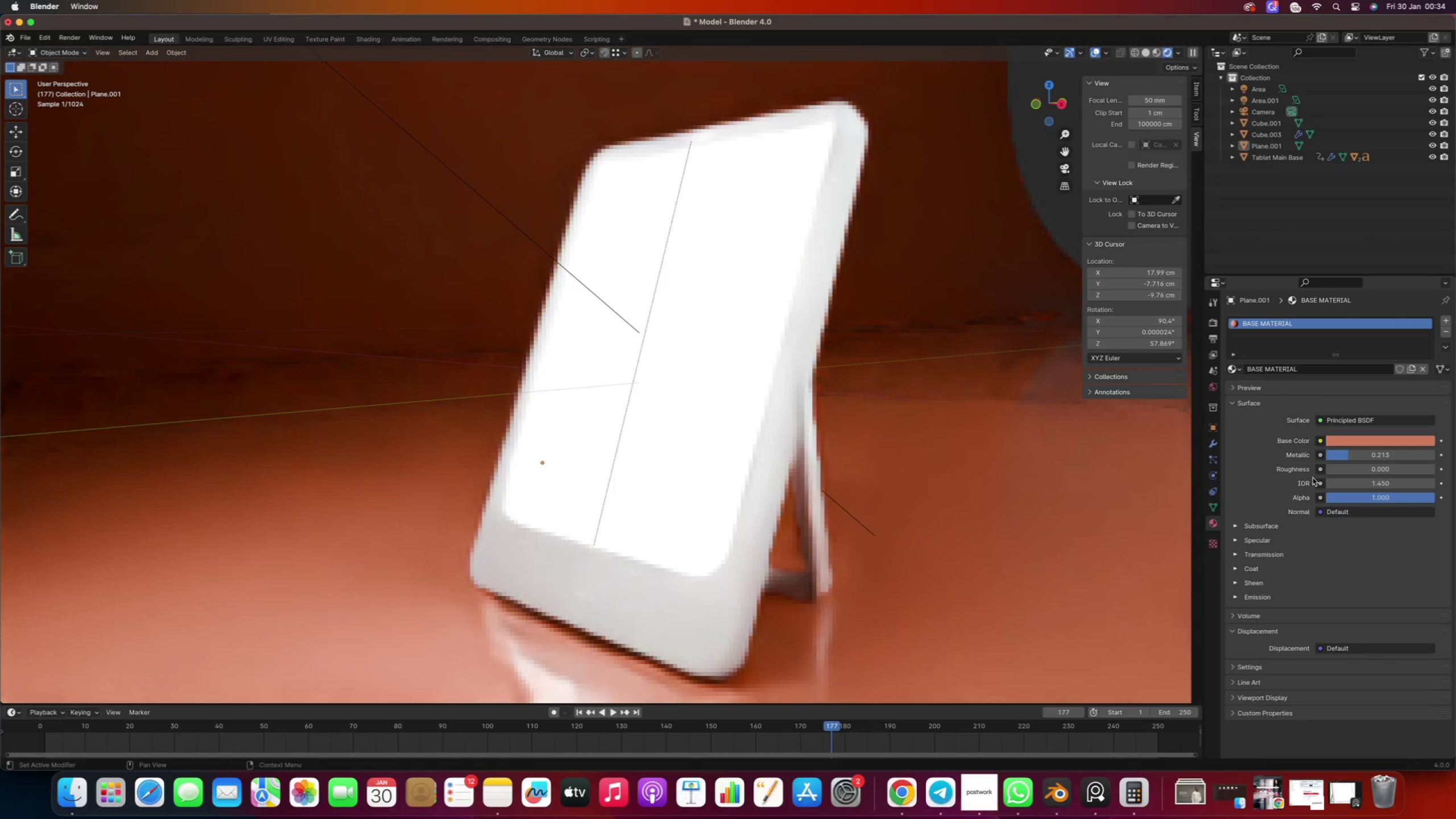 
wait(5.14)
 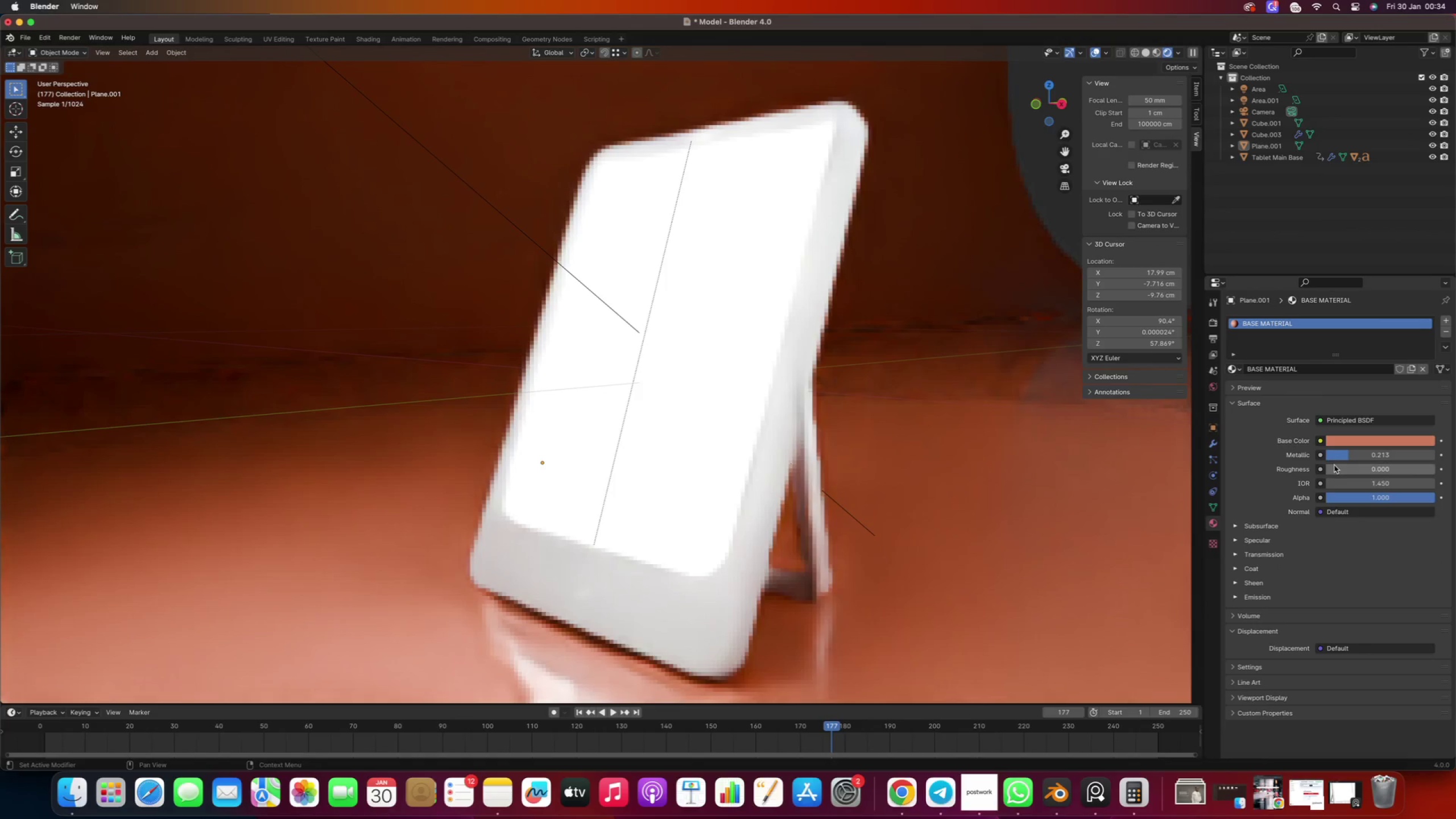 
key(Numpad0)
 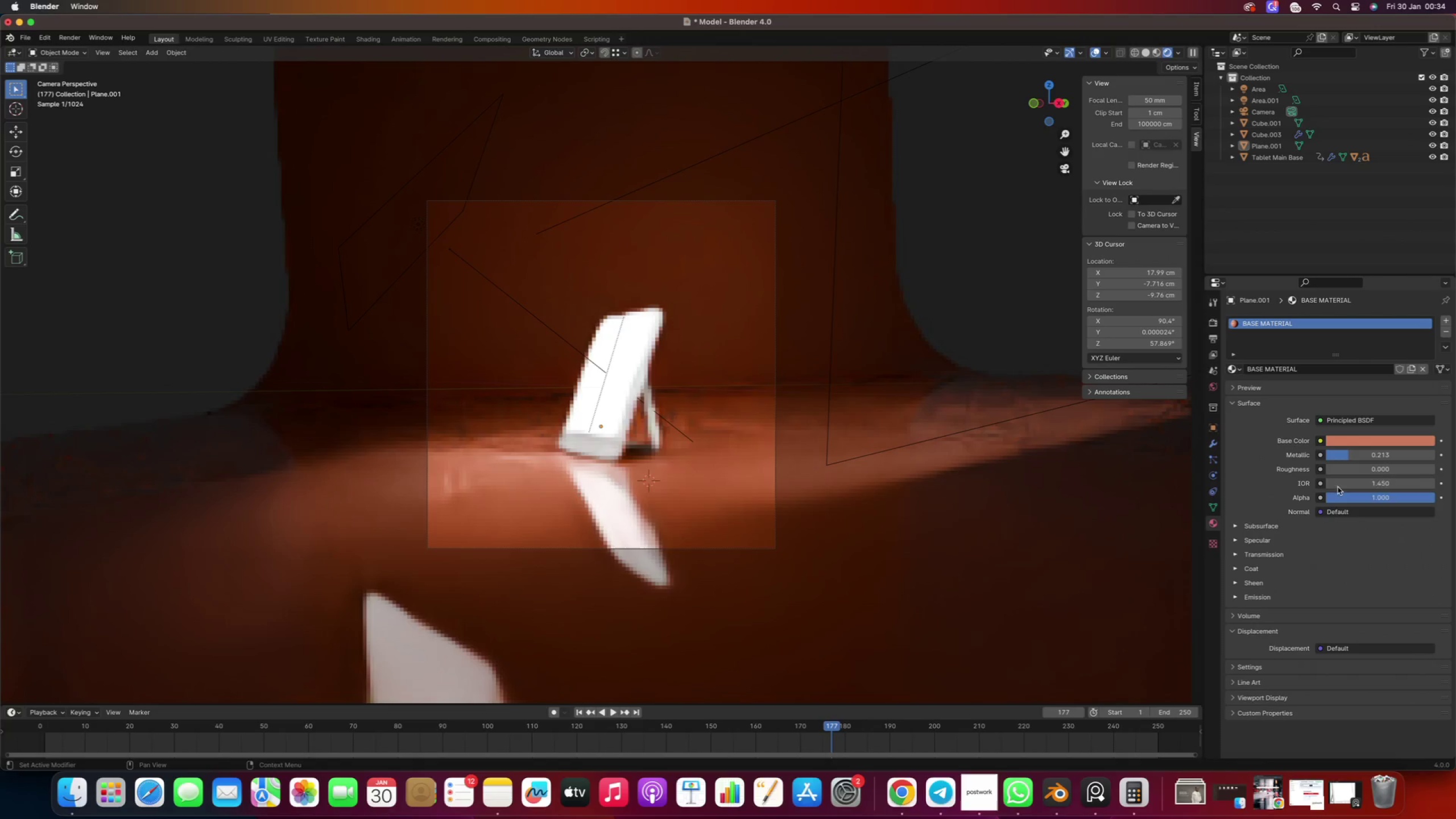 
left_click([1352, 473])
 